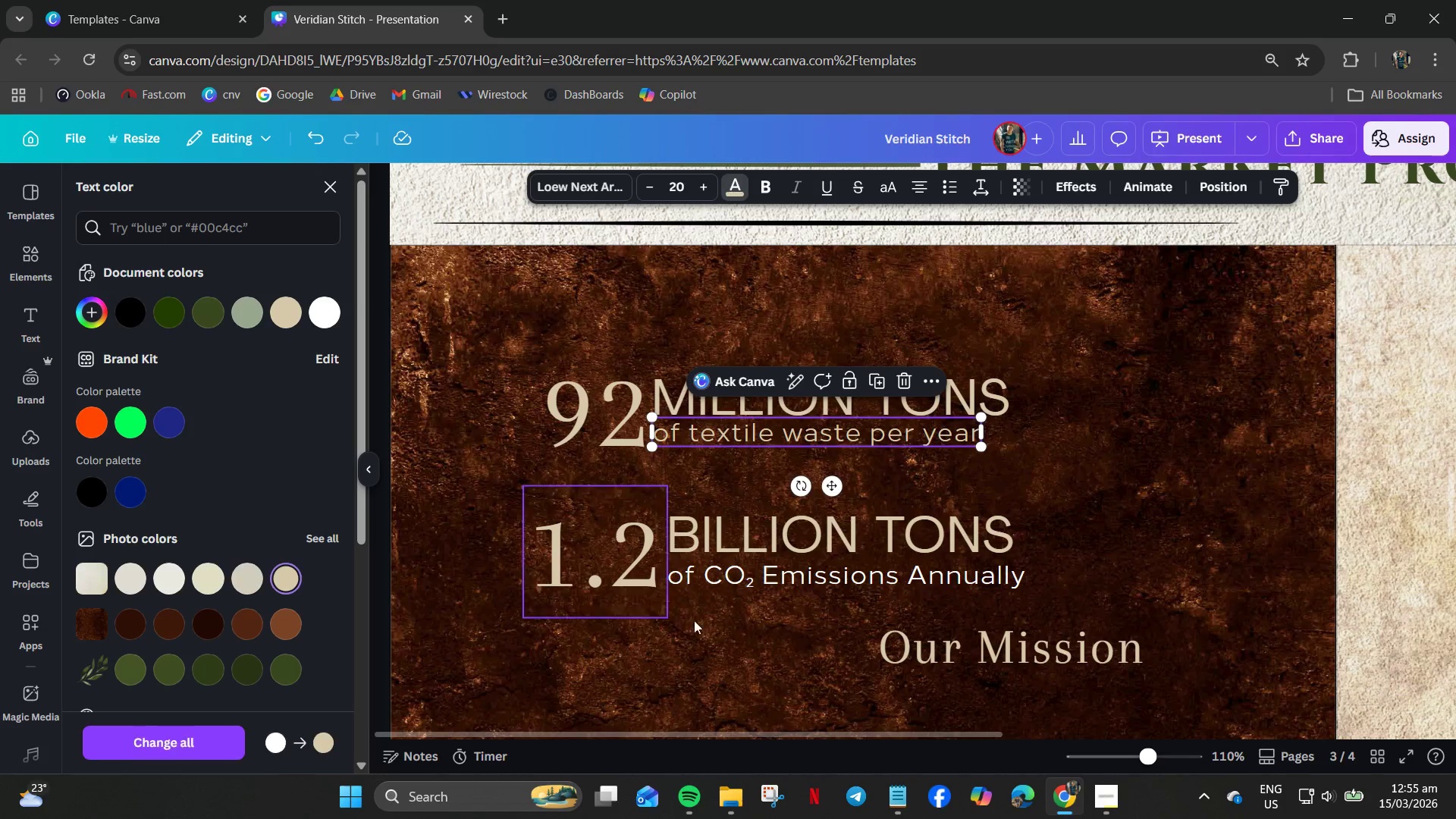 
left_click([749, 620])
 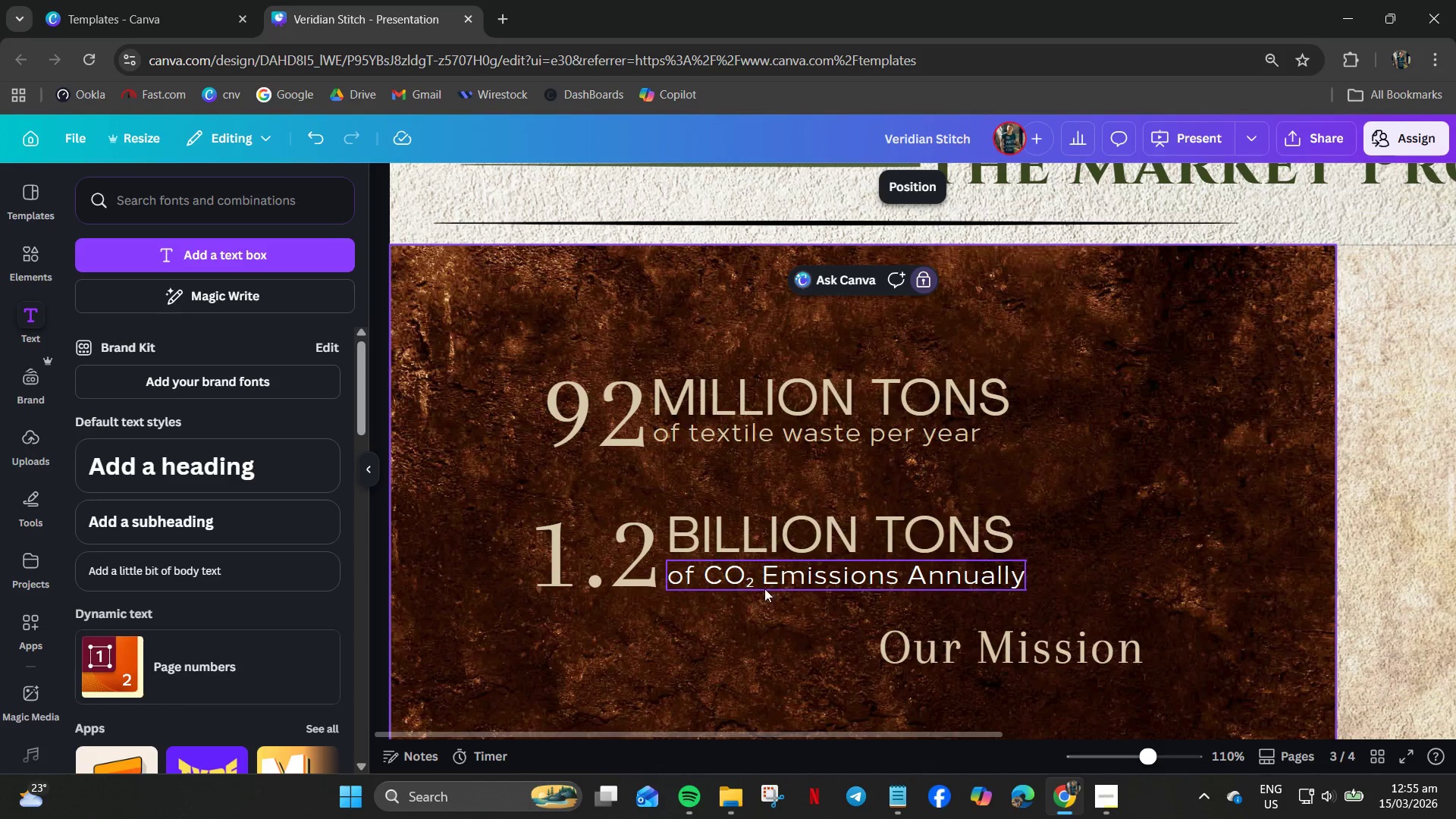 
left_click([766, 586])
 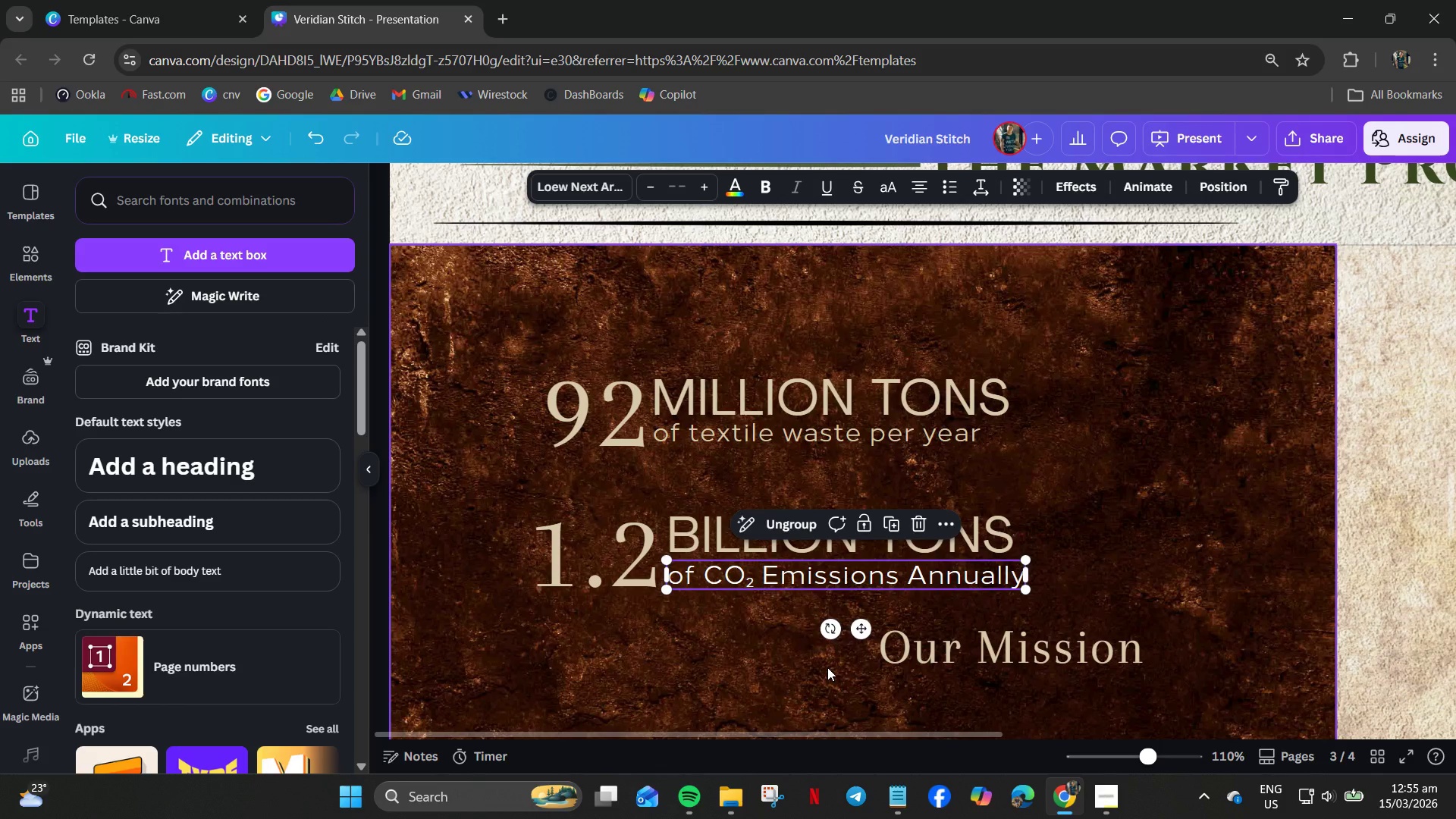 
wait(6.05)
 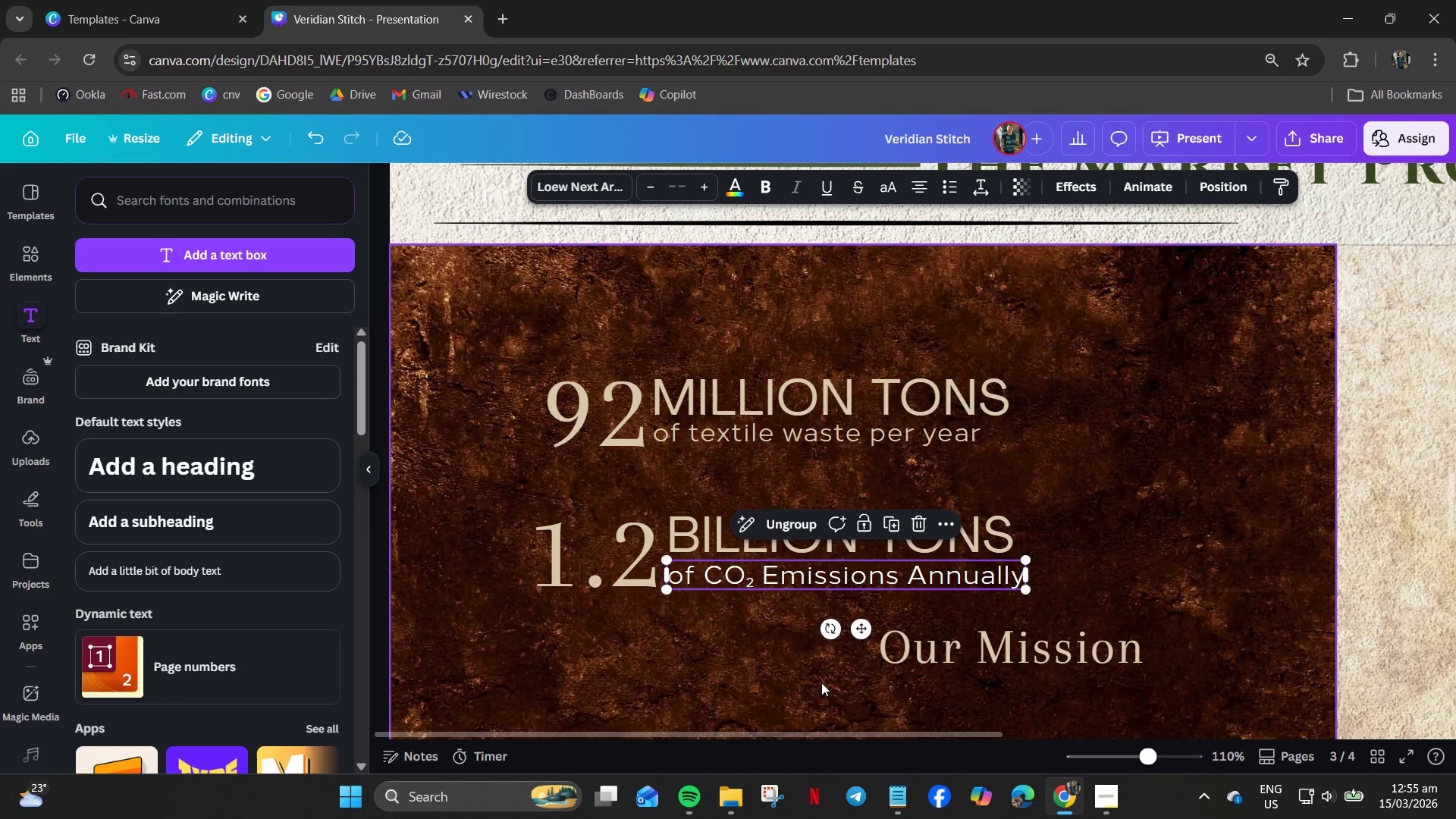 
scroll: coordinate [742, 580], scroll_direction: down, amount: 2.0
 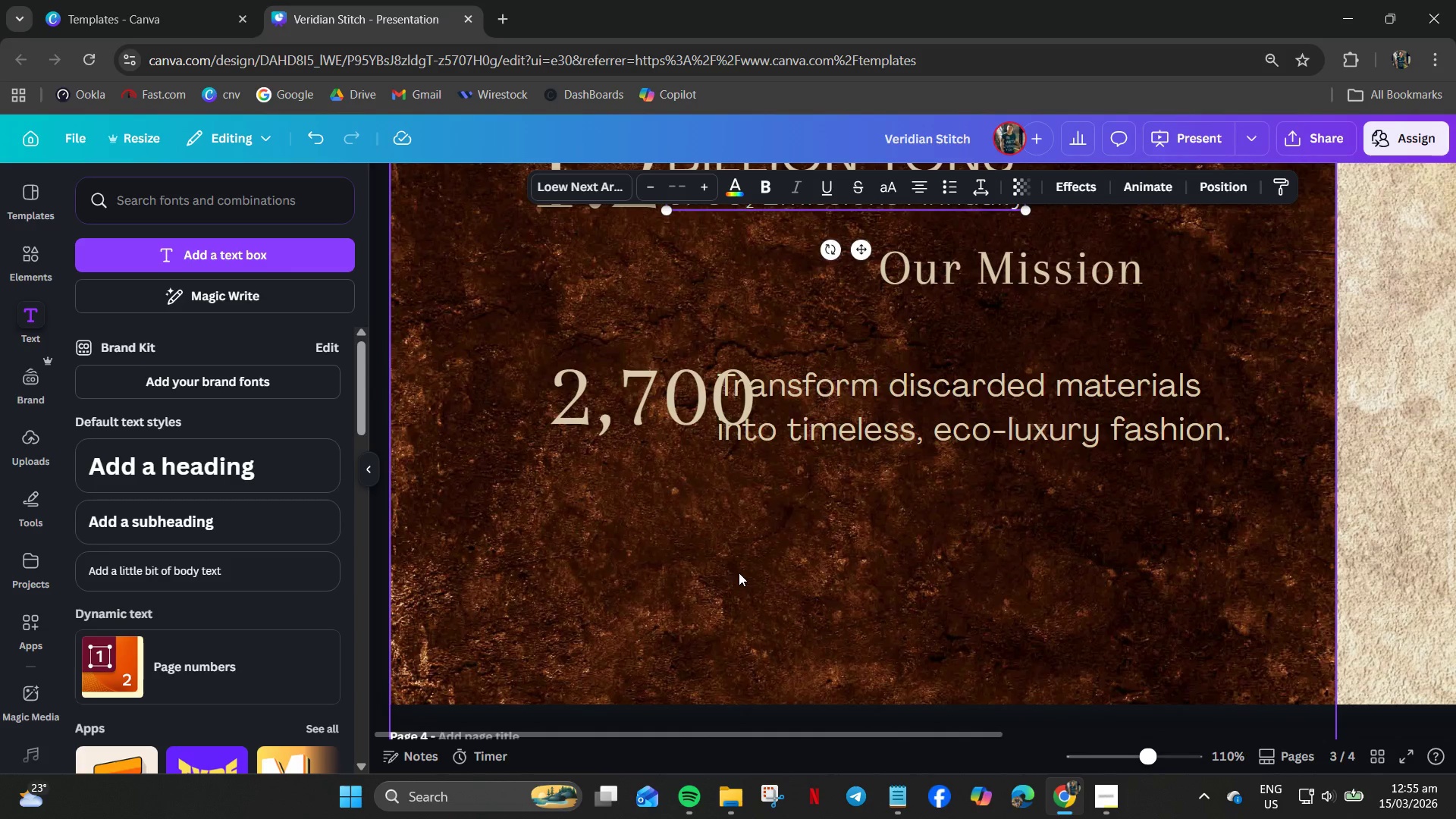 
scroll: coordinate [740, 575], scroll_direction: up, amount: 3.0
 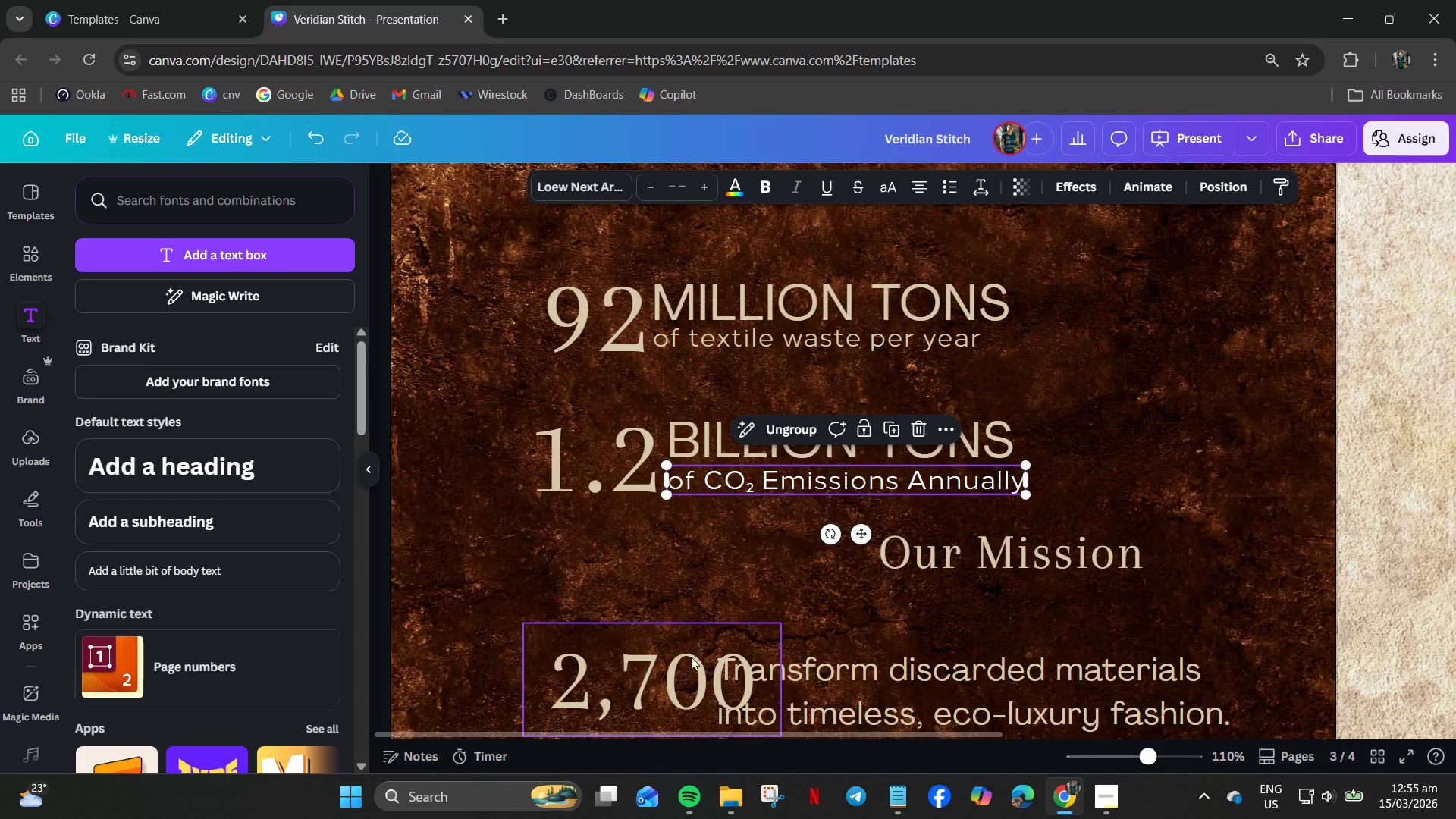 
scroll: coordinate [701, 654], scroll_direction: down, amount: 1.0
 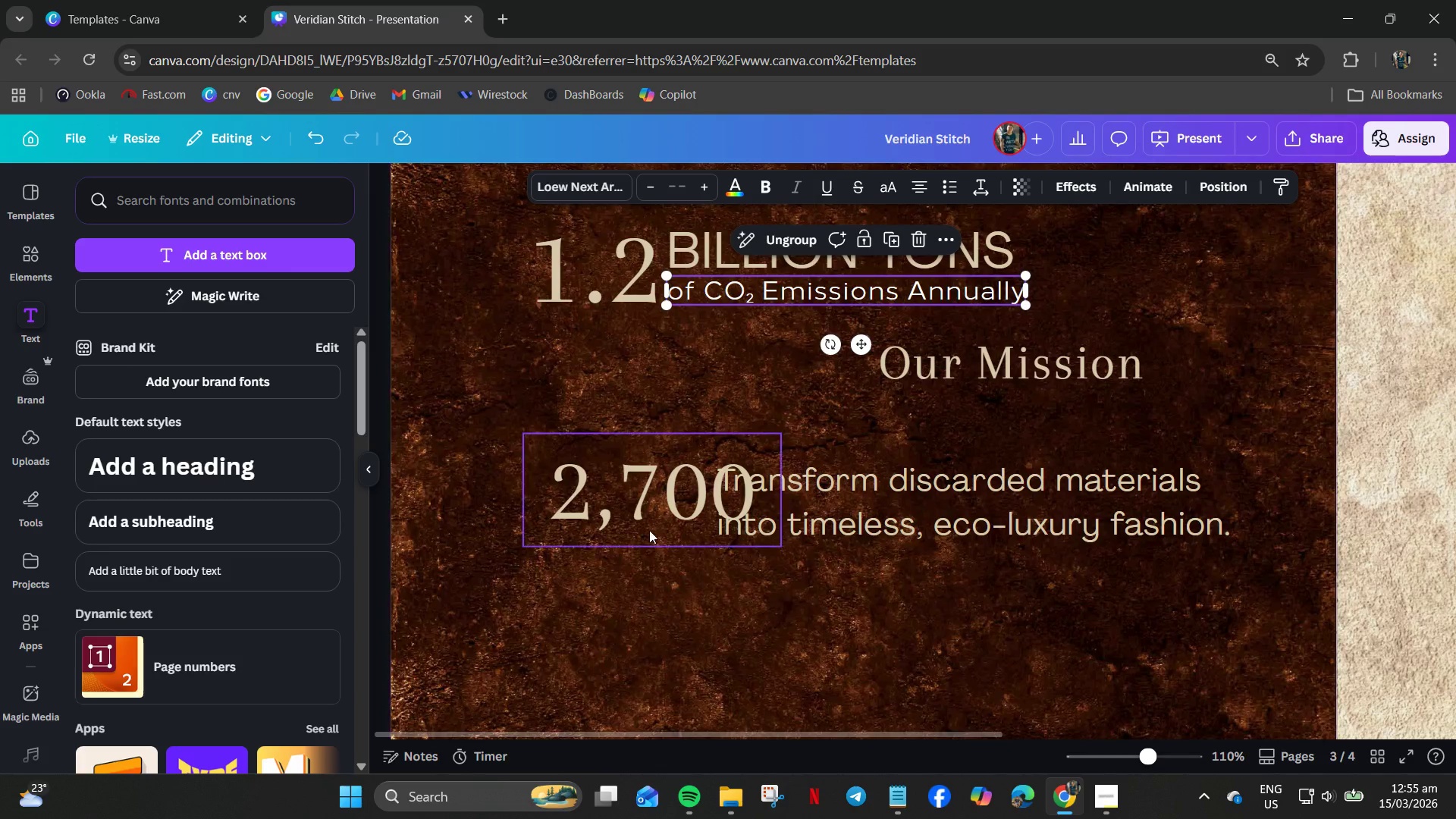 
left_click([644, 512])
 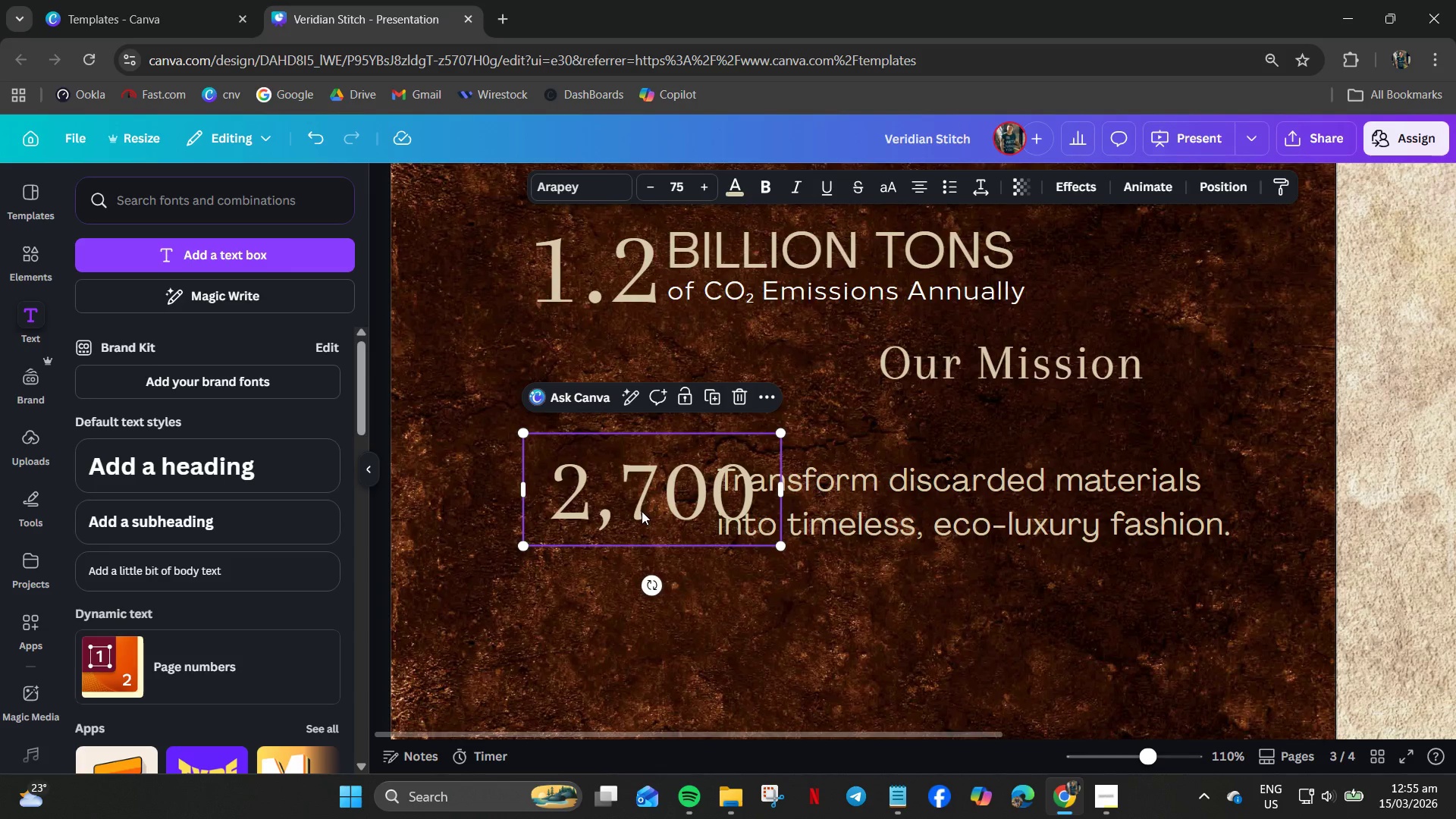 
left_click_drag(start_coordinate=[642, 511], to_coordinate=[625, 464])
 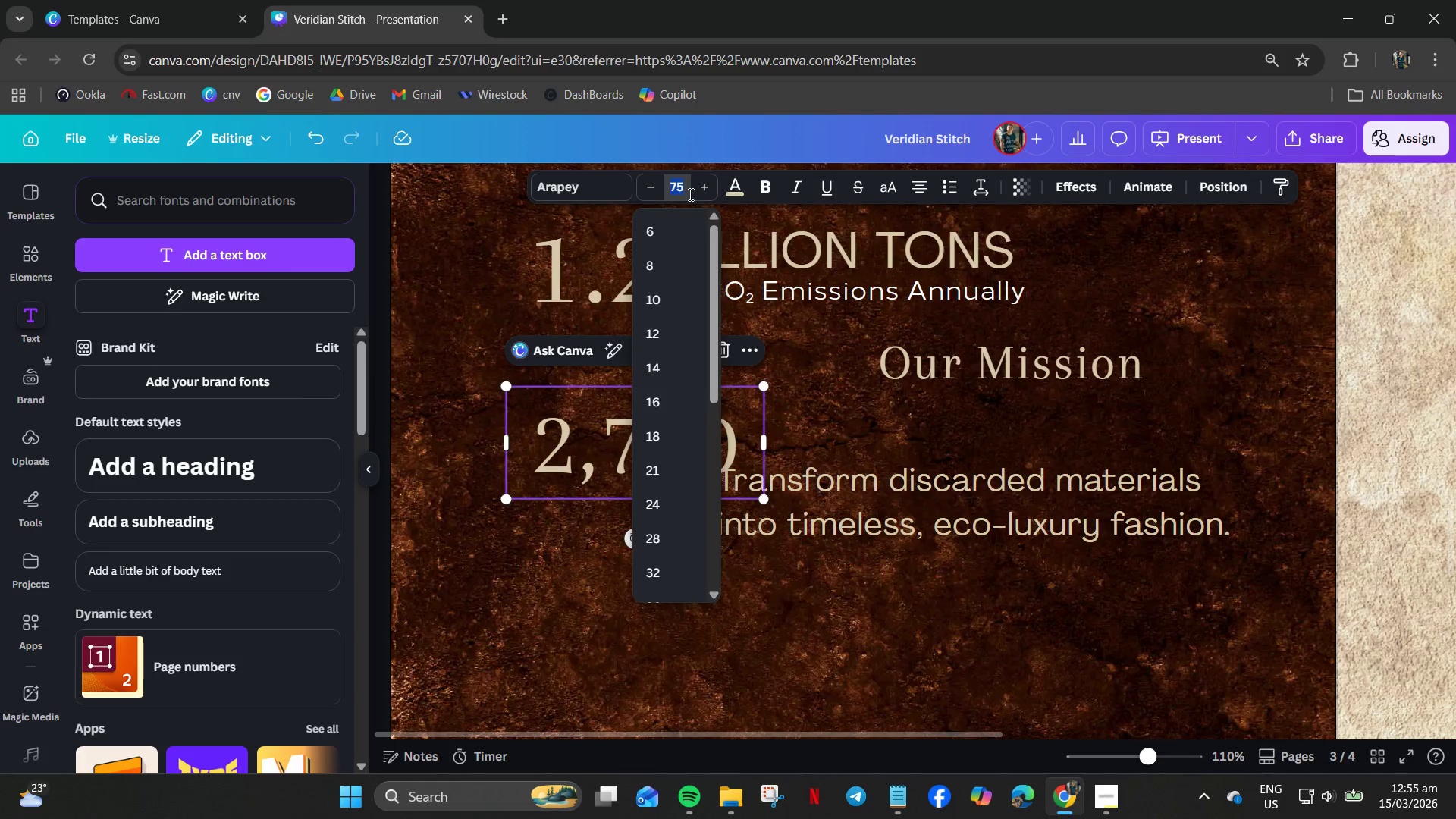 
key(Numpad8)
 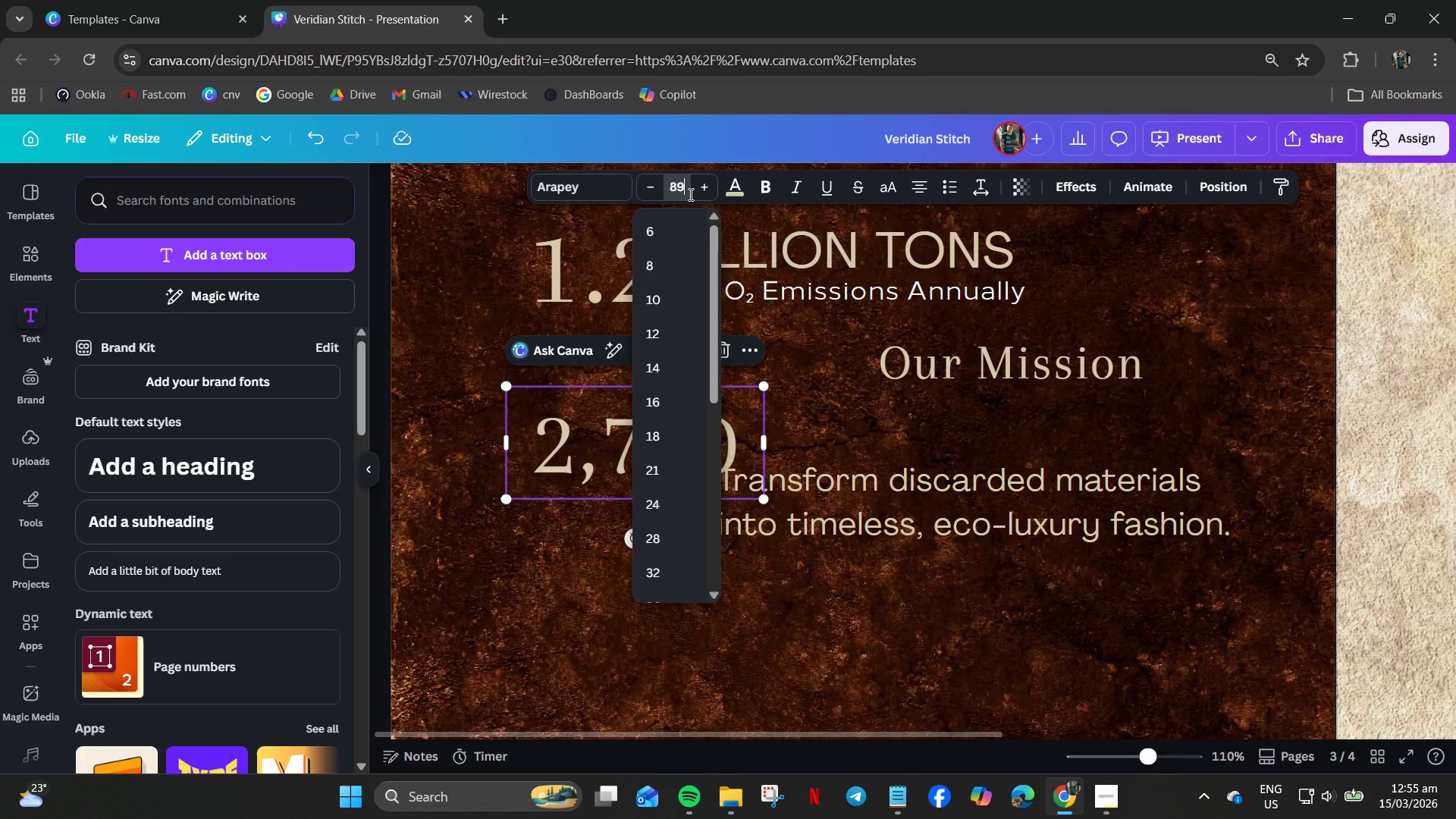 
key(Numpad9)
 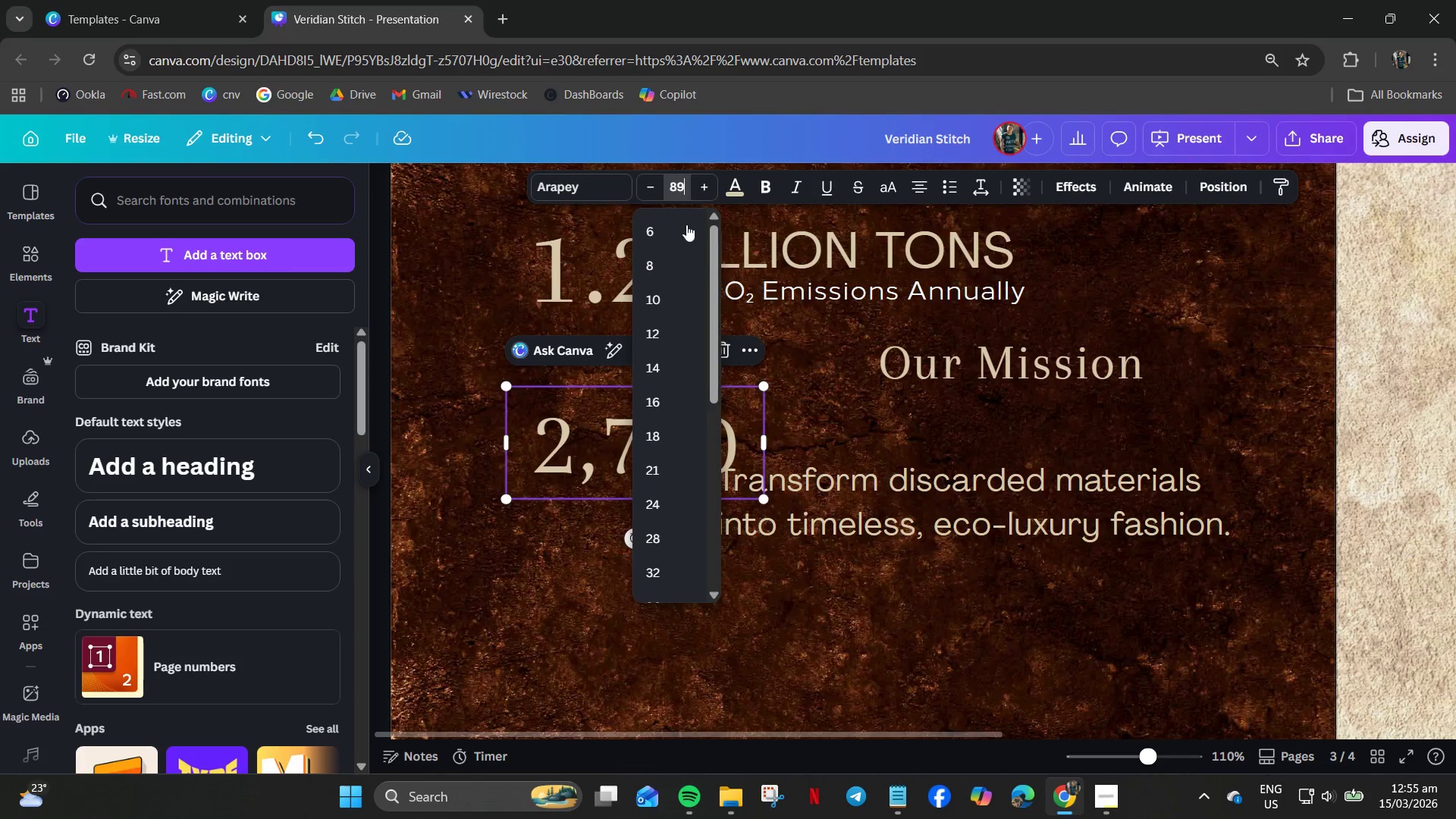 
key(NumpadEnter)
 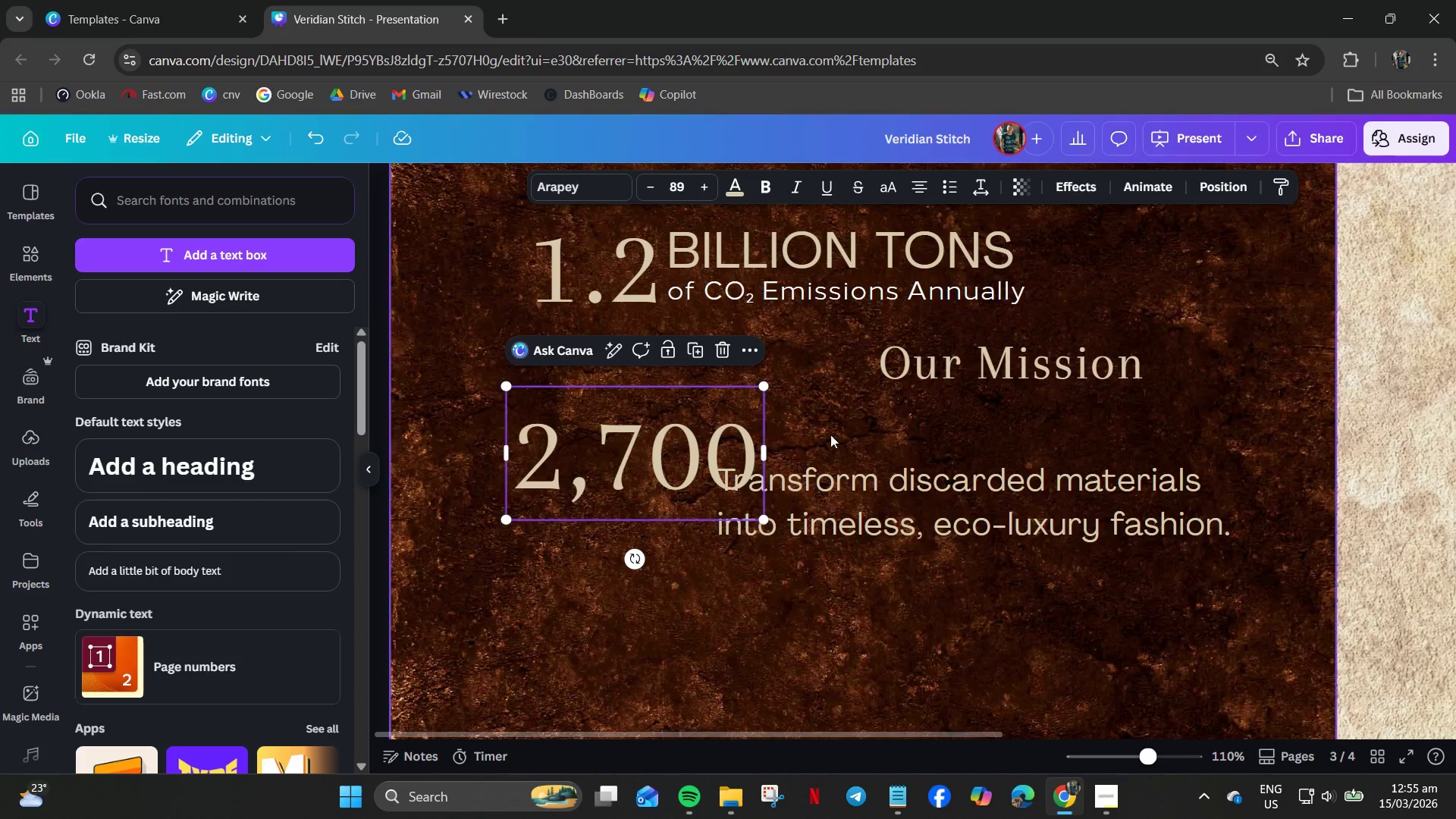 
left_click([861, 465])
 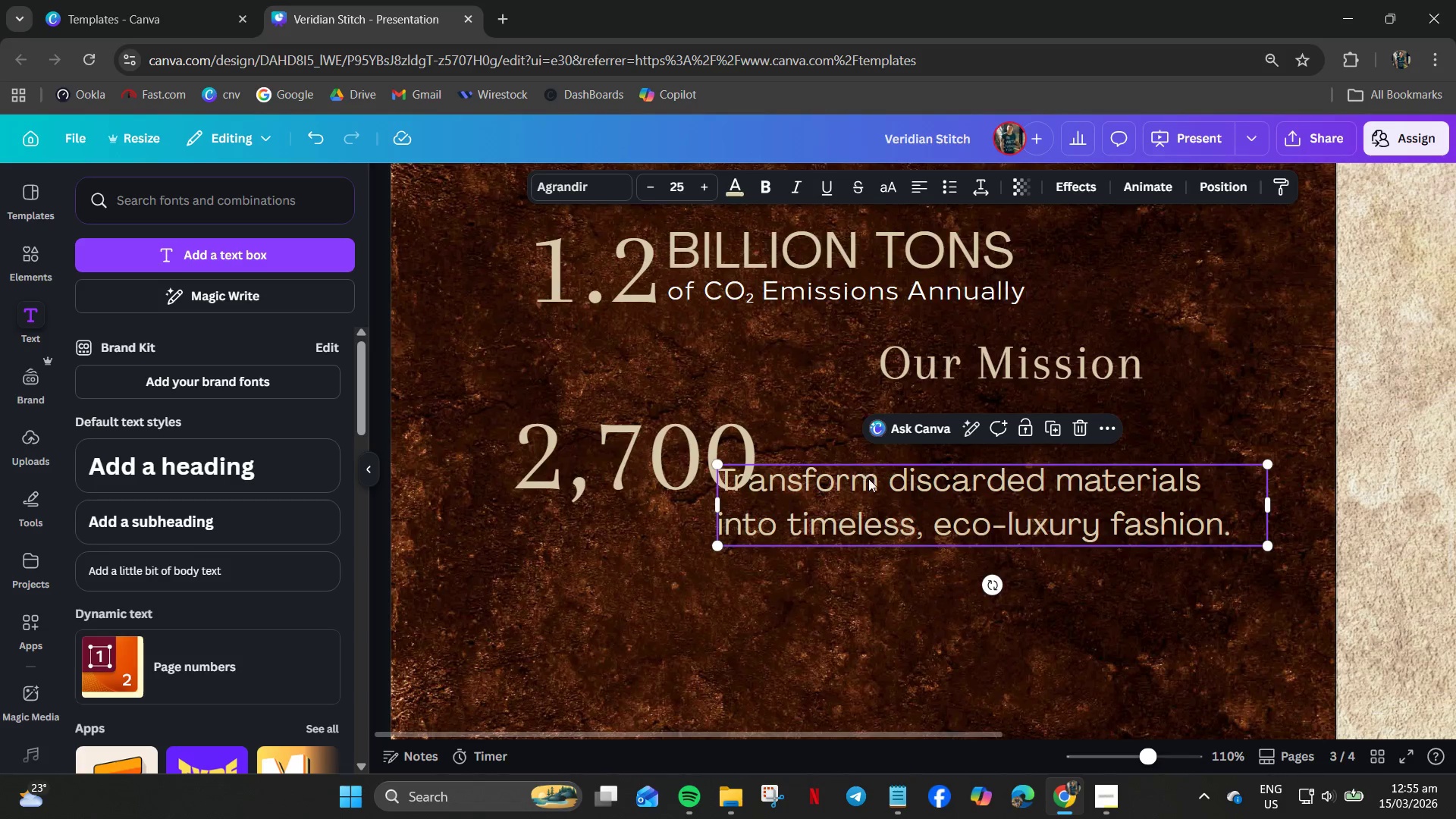 
left_click_drag(start_coordinate=[869, 479], to_coordinate=[803, 565])
 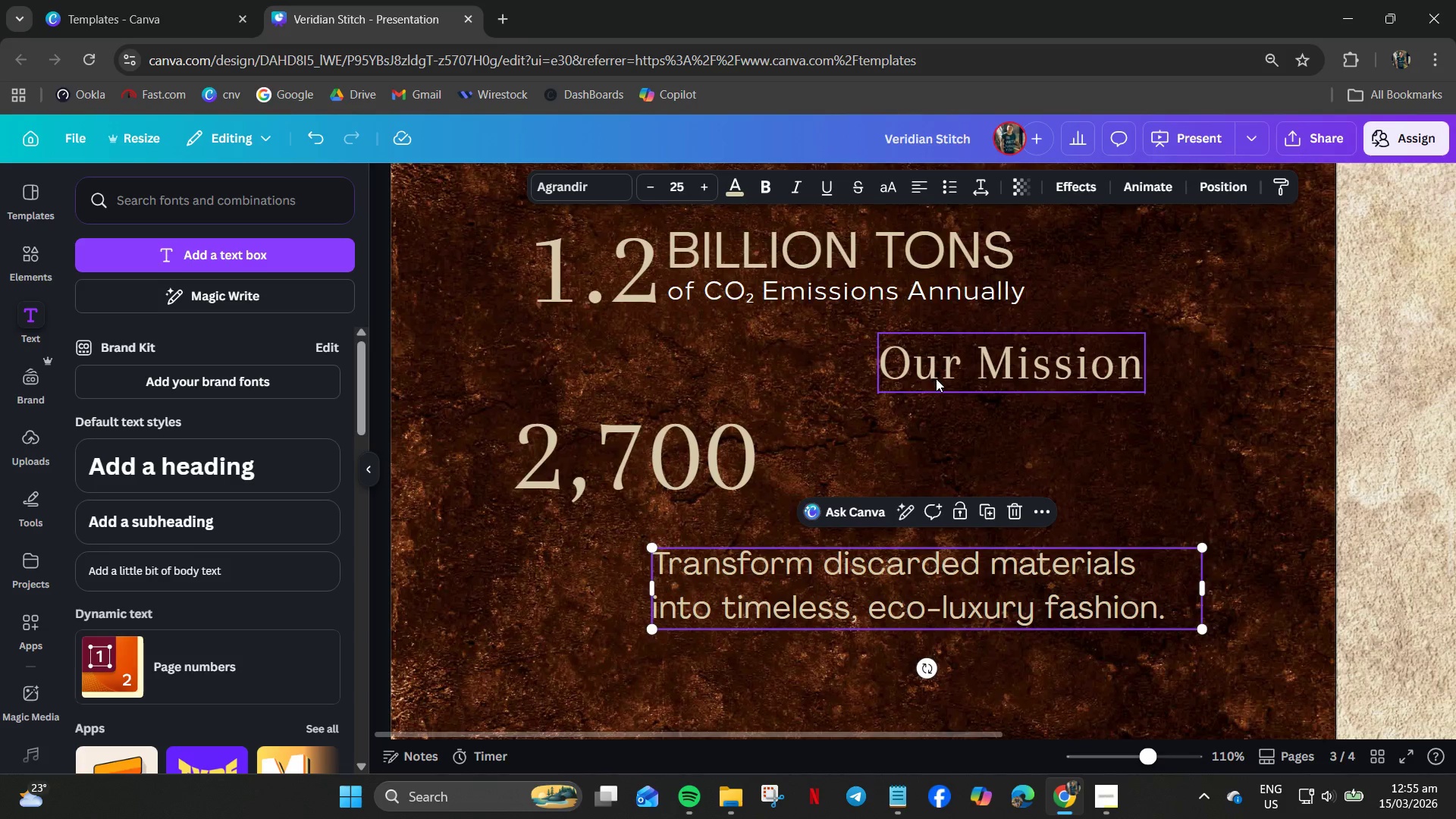 
left_click([936, 378])
 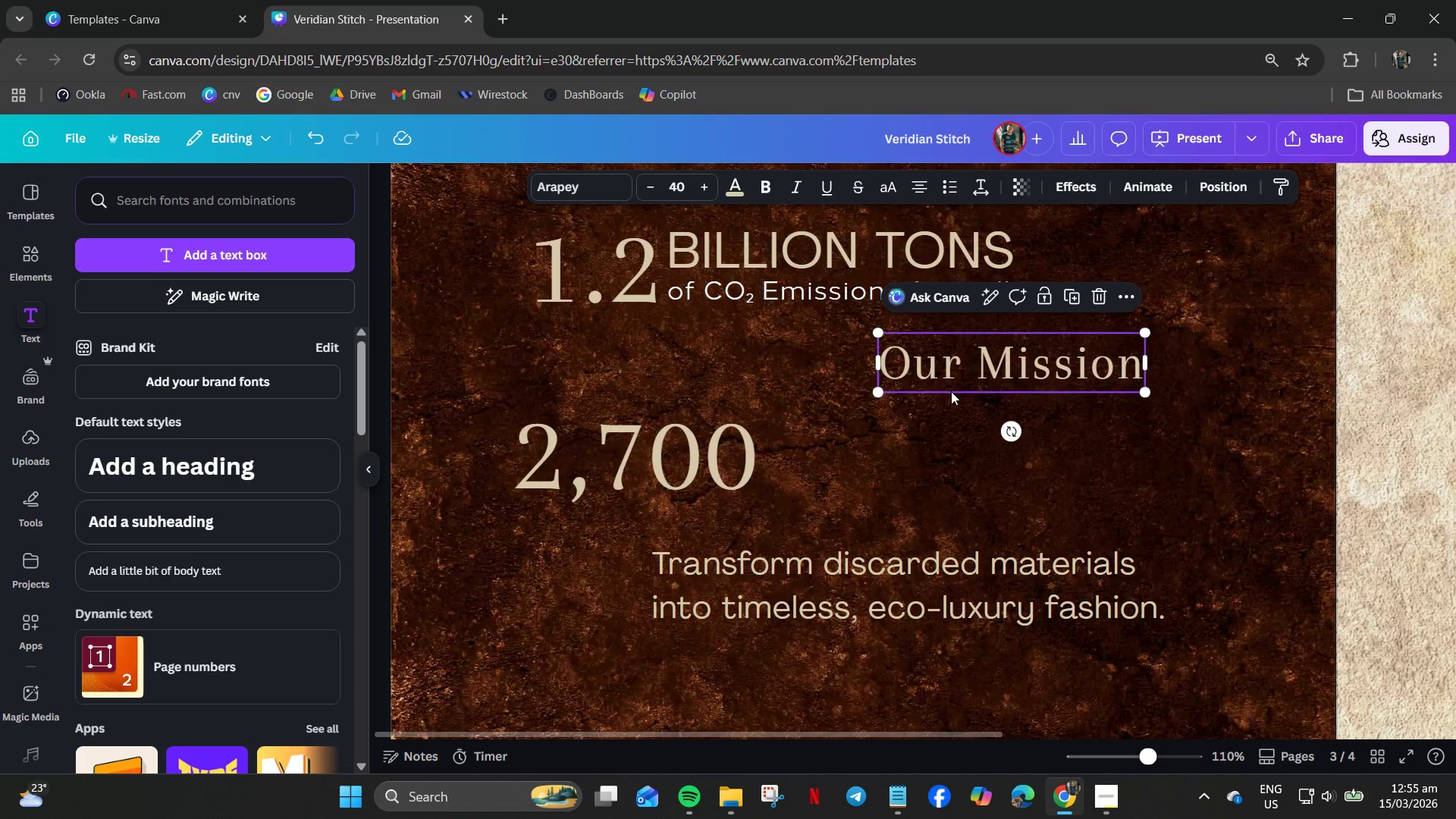 
key(Delete)
 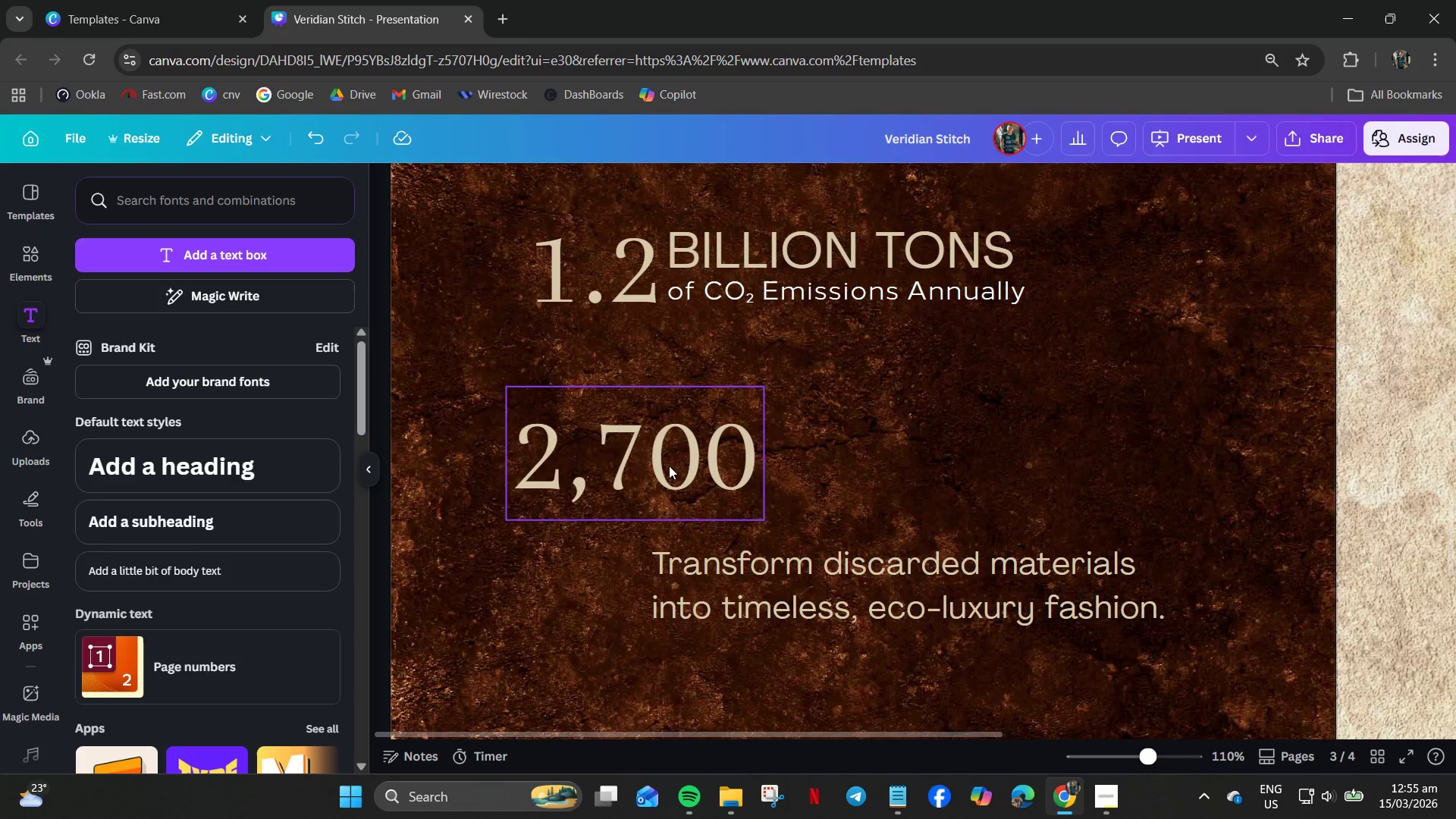 
left_click_drag(start_coordinate=[669, 466], to_coordinate=[682, 461])
 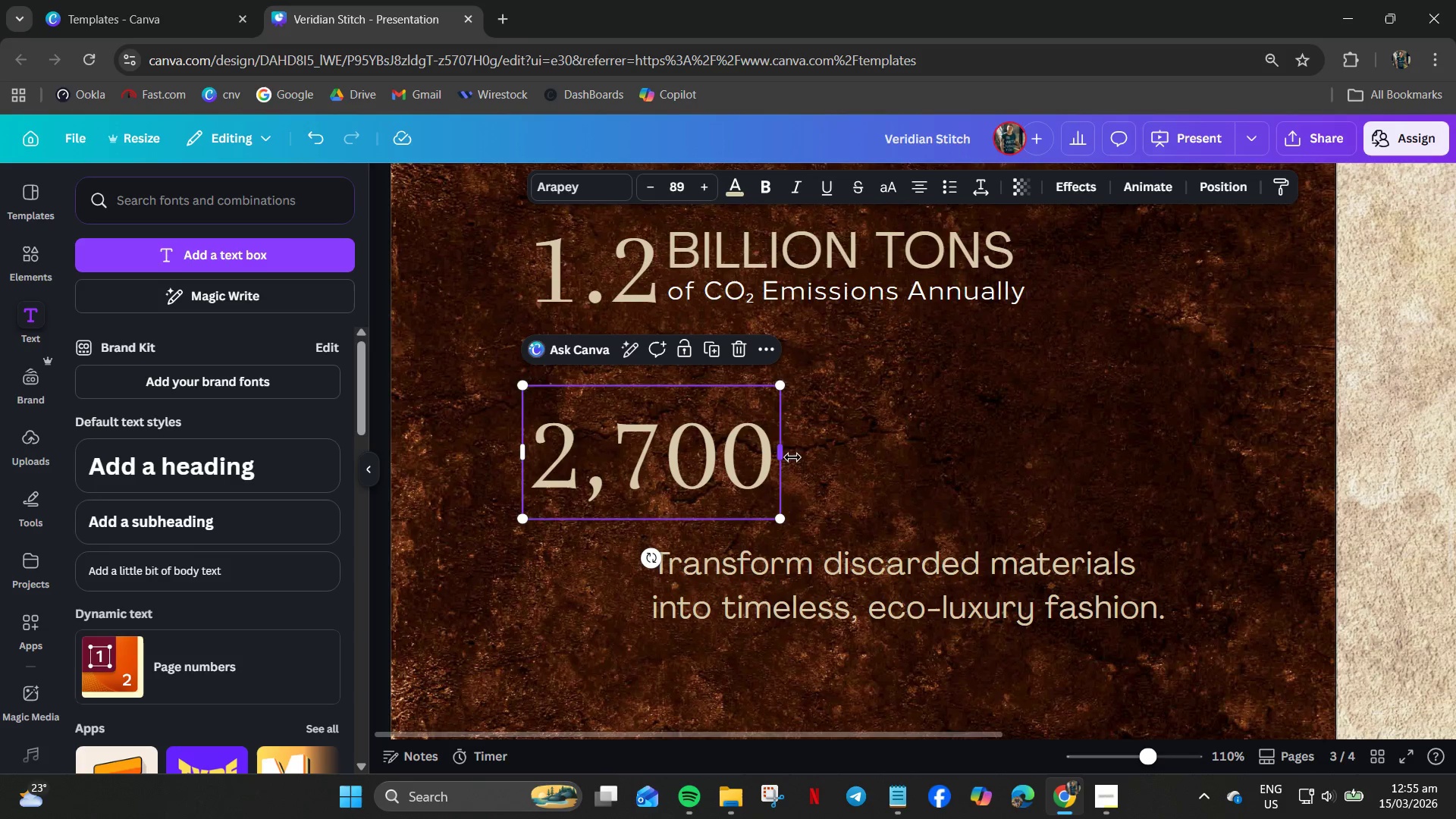 
left_click([804, 460])
 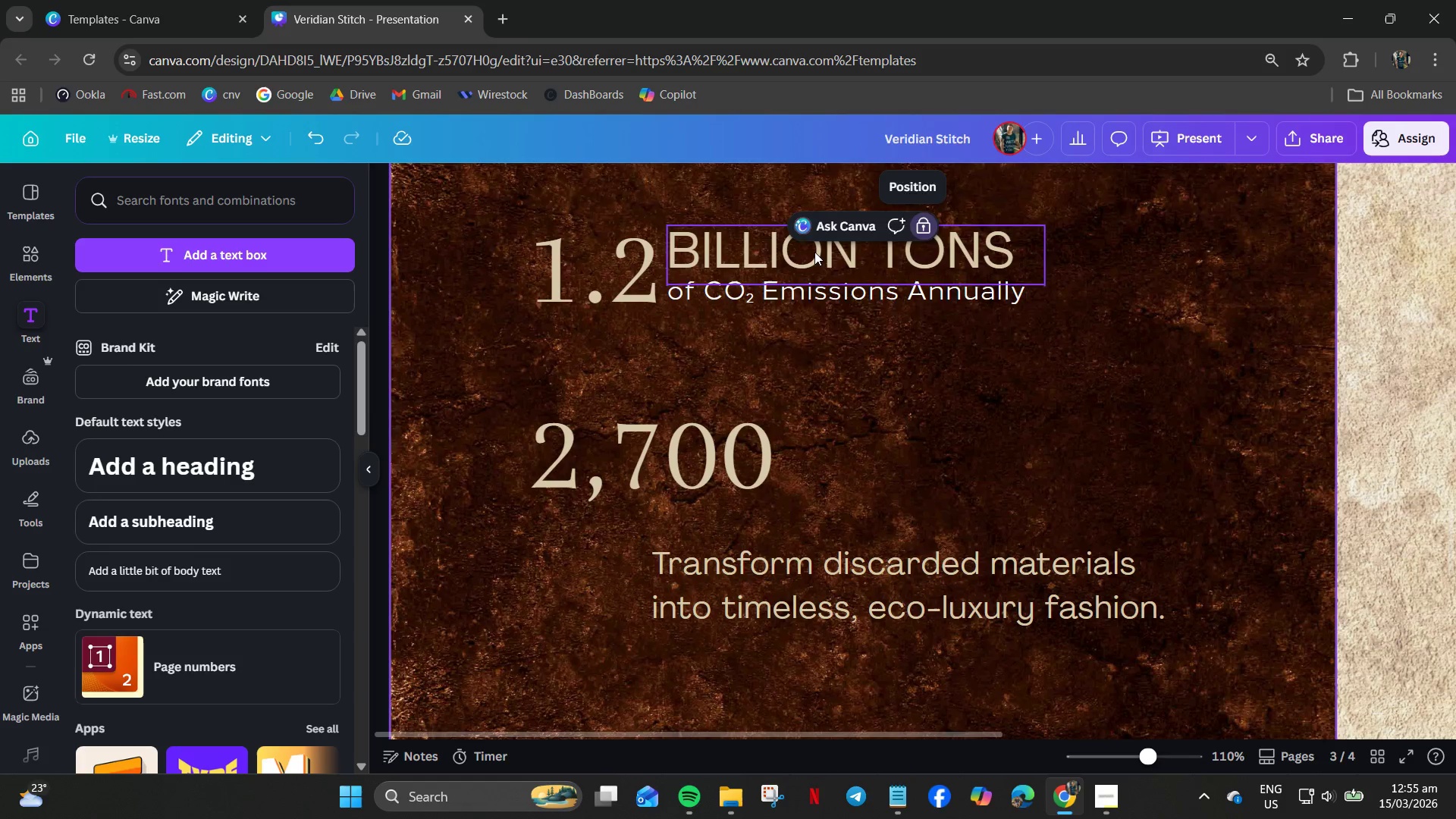 
left_click([814, 252])
 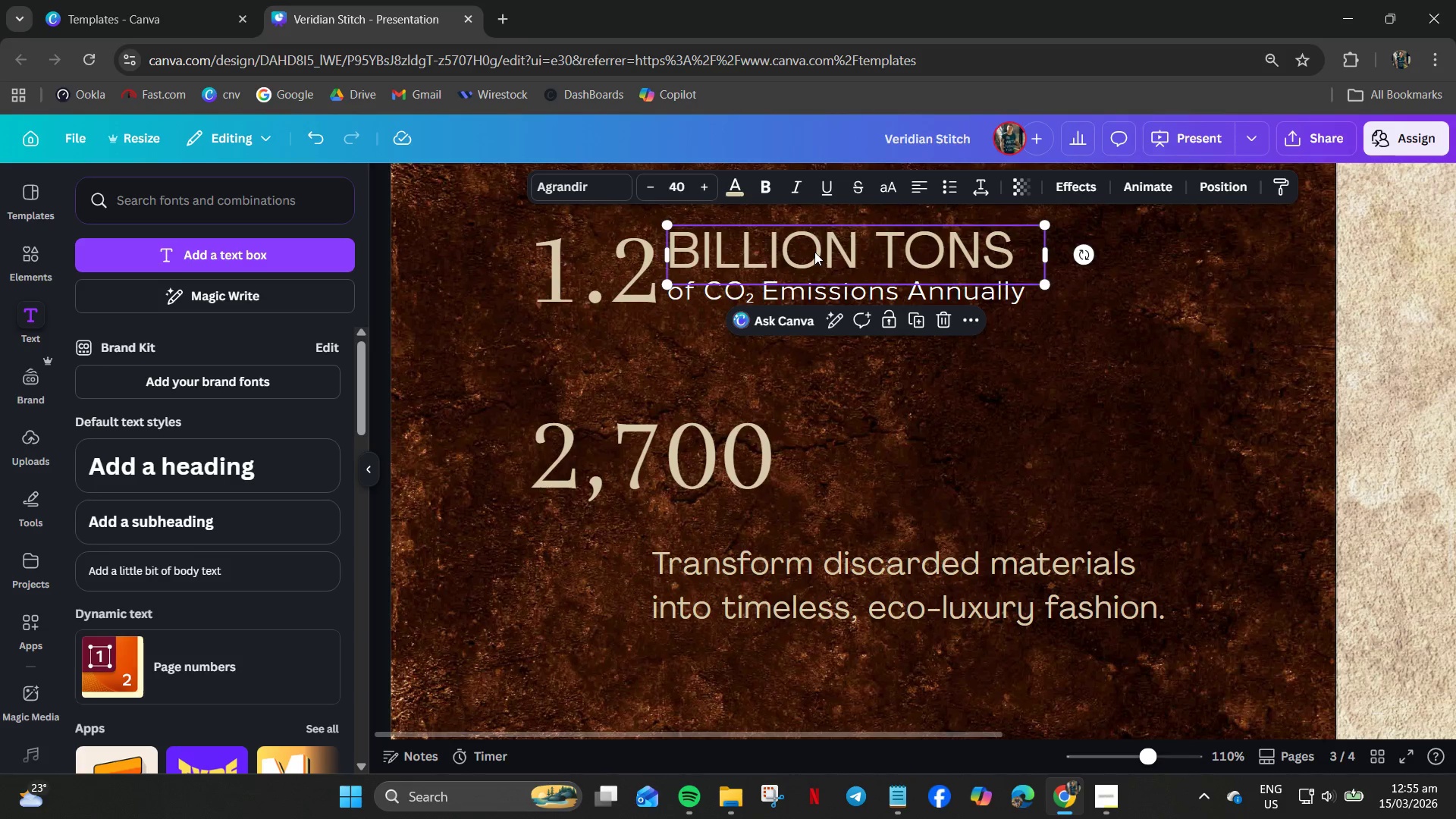 
key(Control+C)
 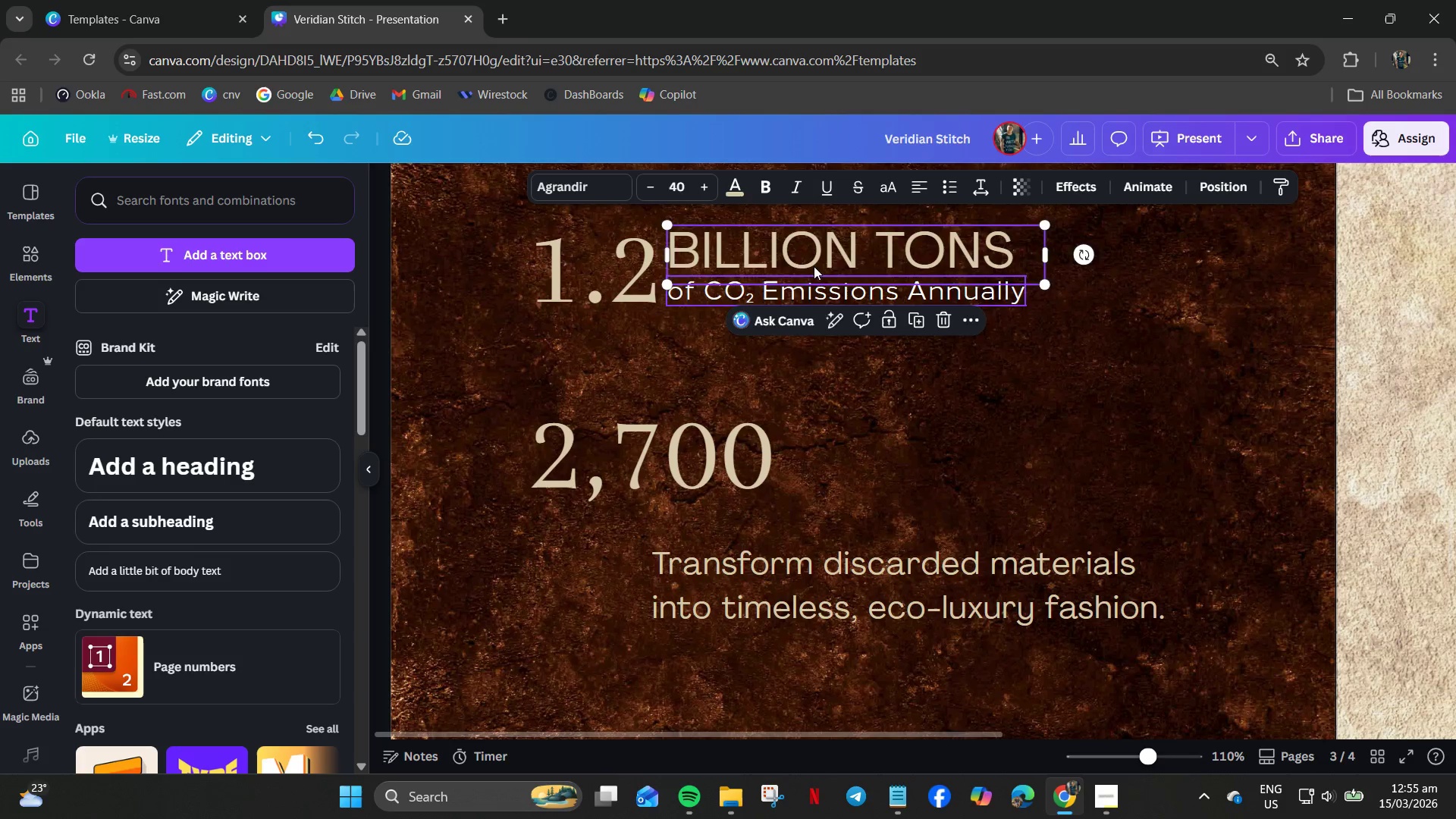 
key(Control+V)
 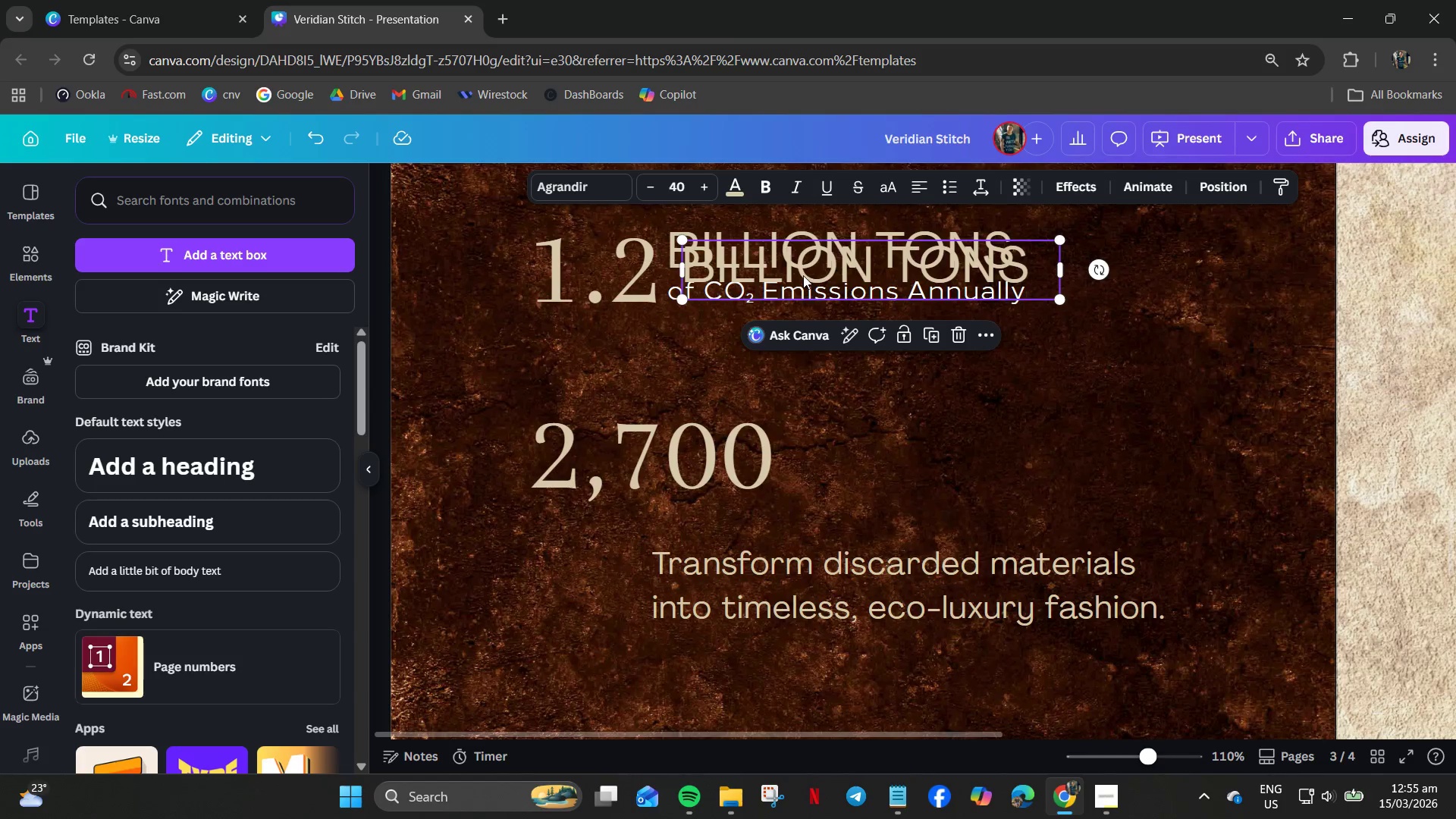 
left_click_drag(start_coordinate=[803, 275], to_coordinate=[896, 460])
 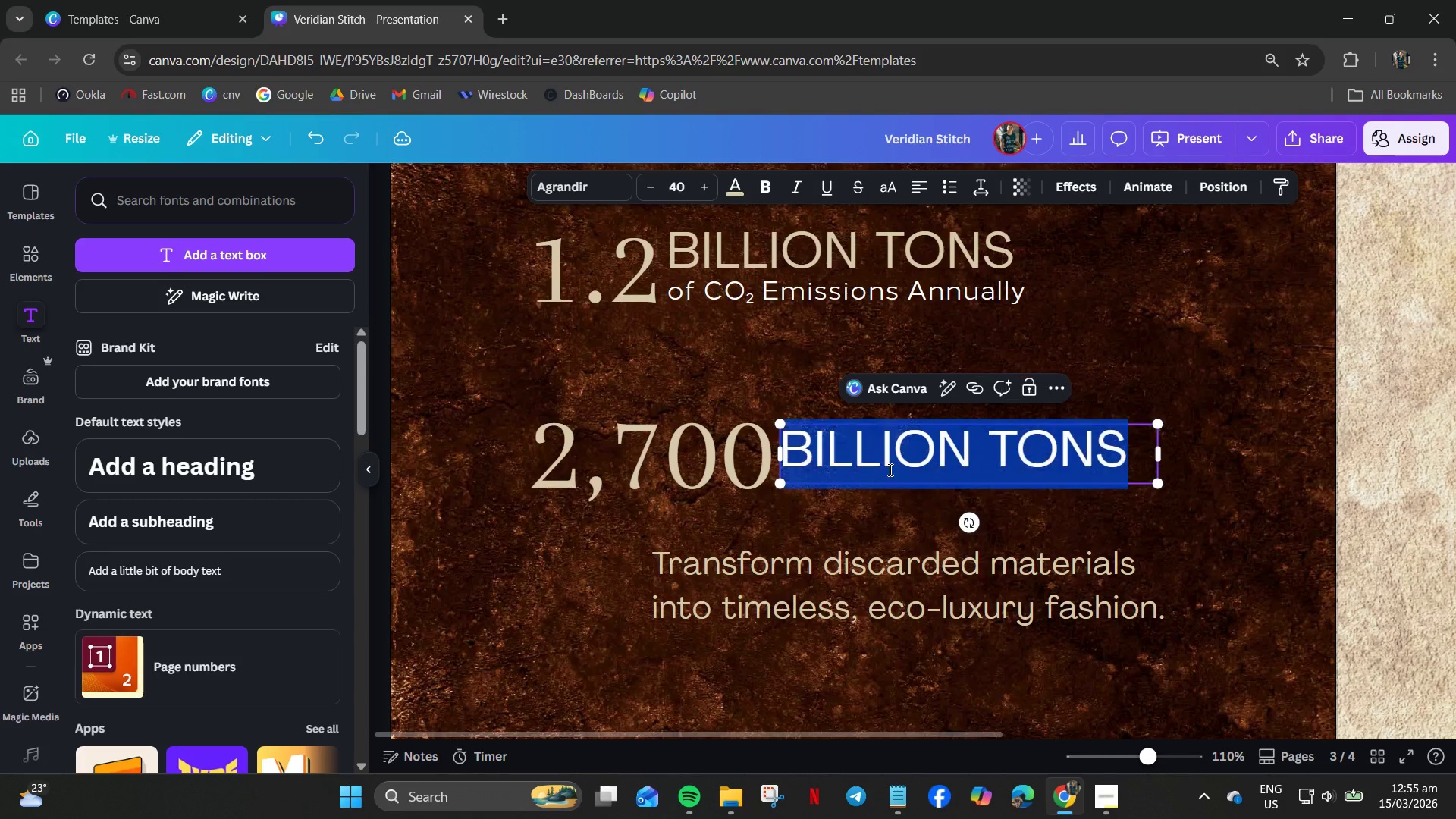 
double_click([889, 469])
 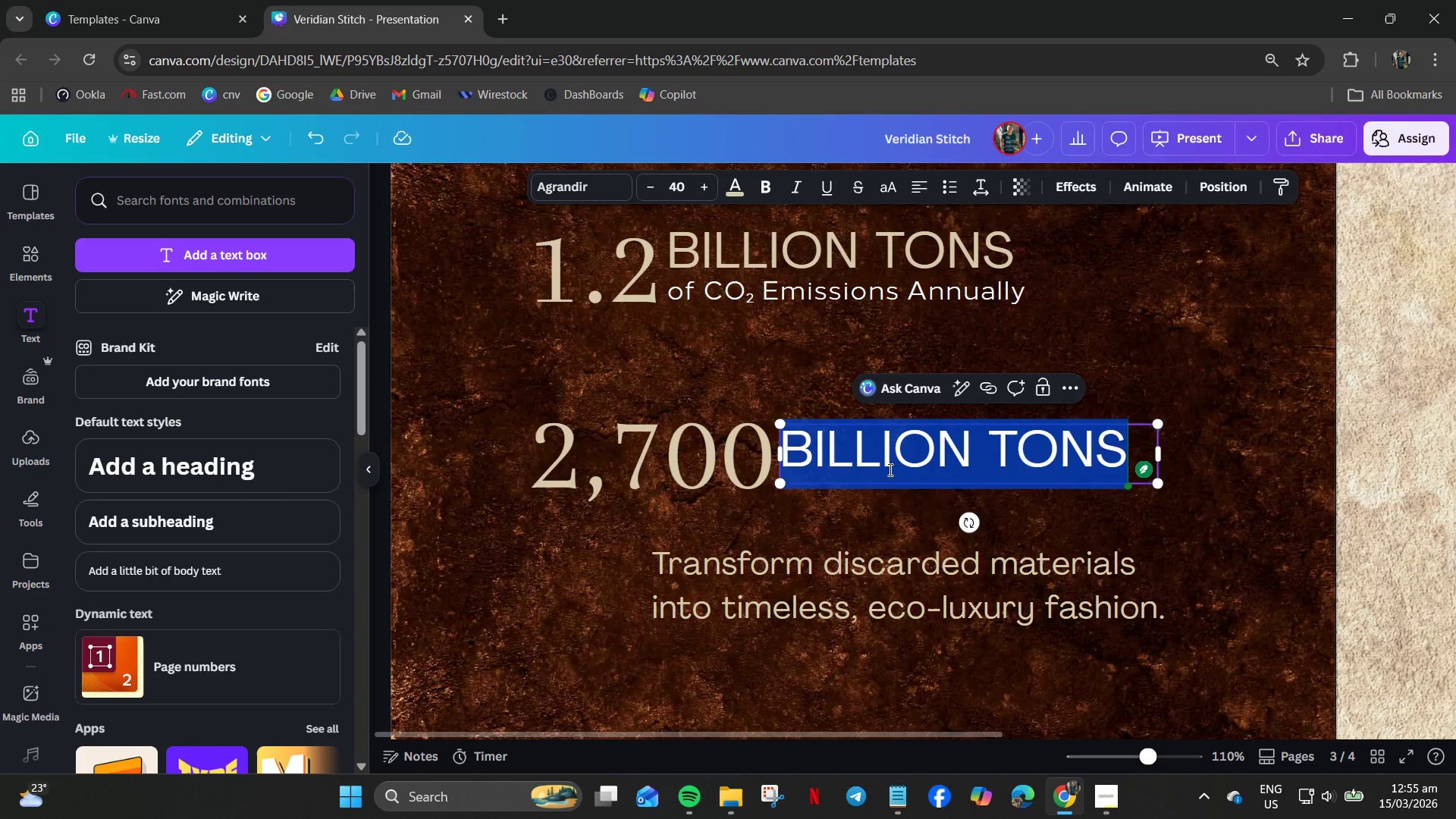 
type(LITERS)
 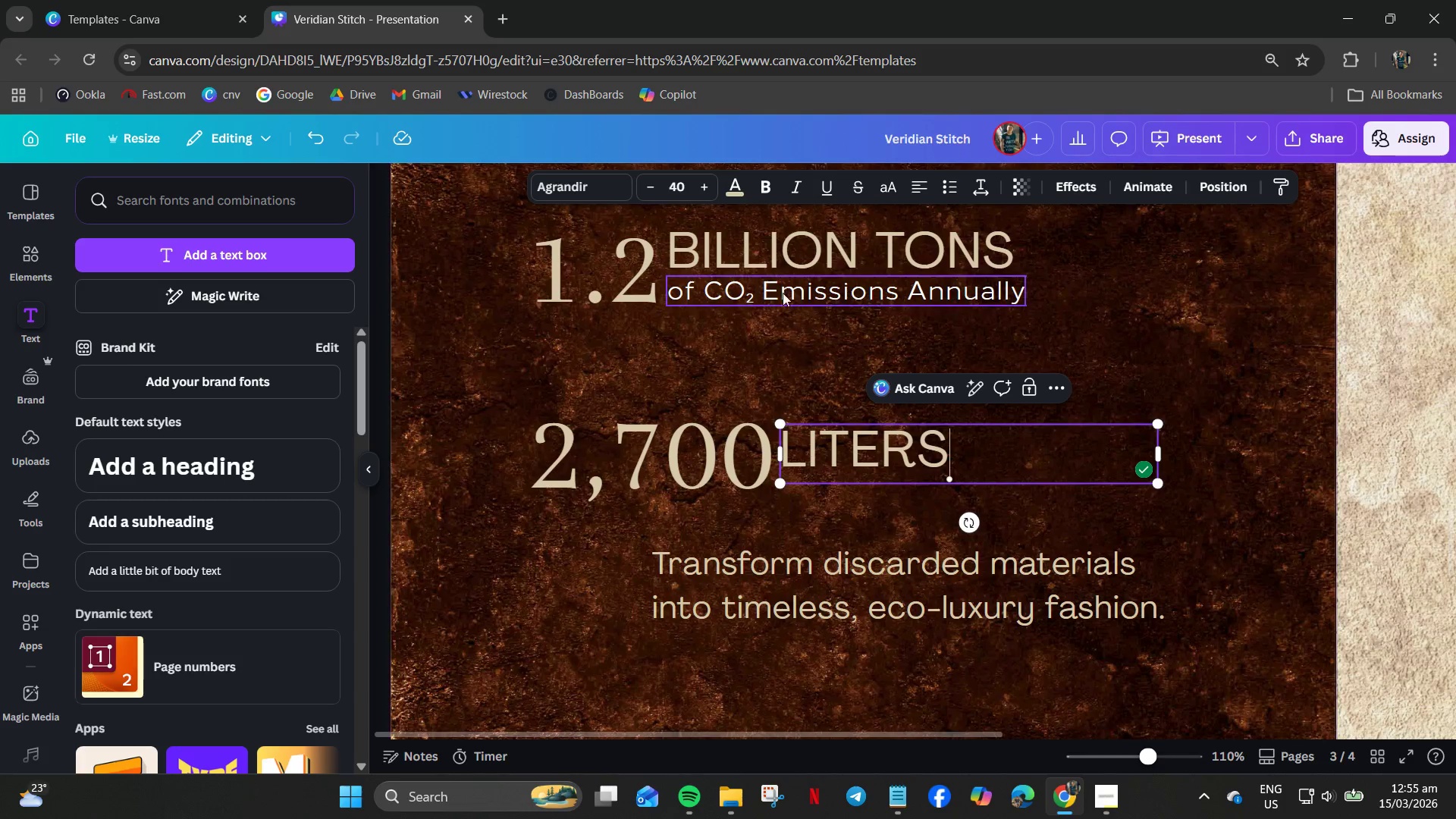 
left_click([839, 499])
 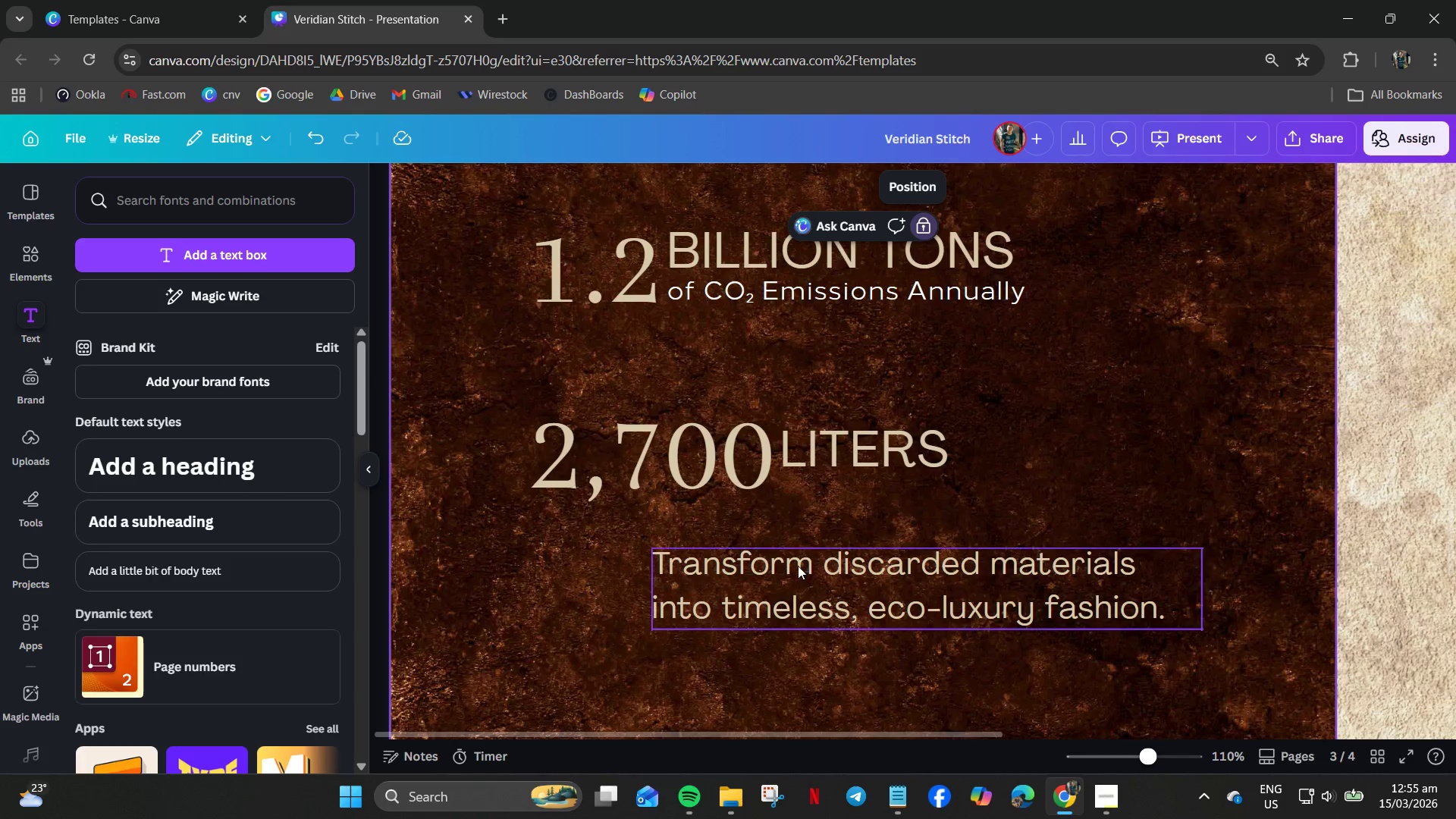 
left_click([798, 566])
 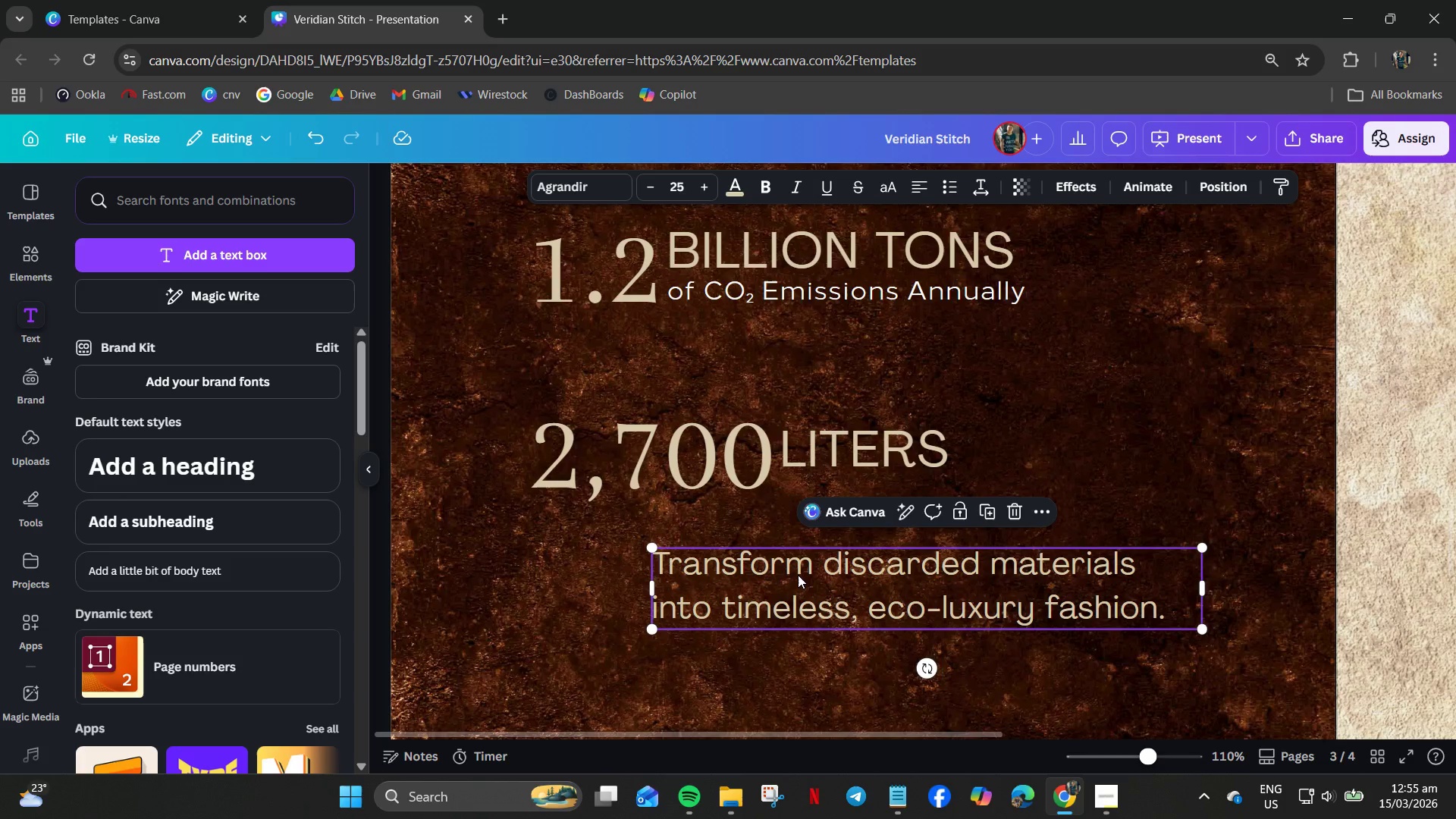 
key(Control+ControlLeft)
 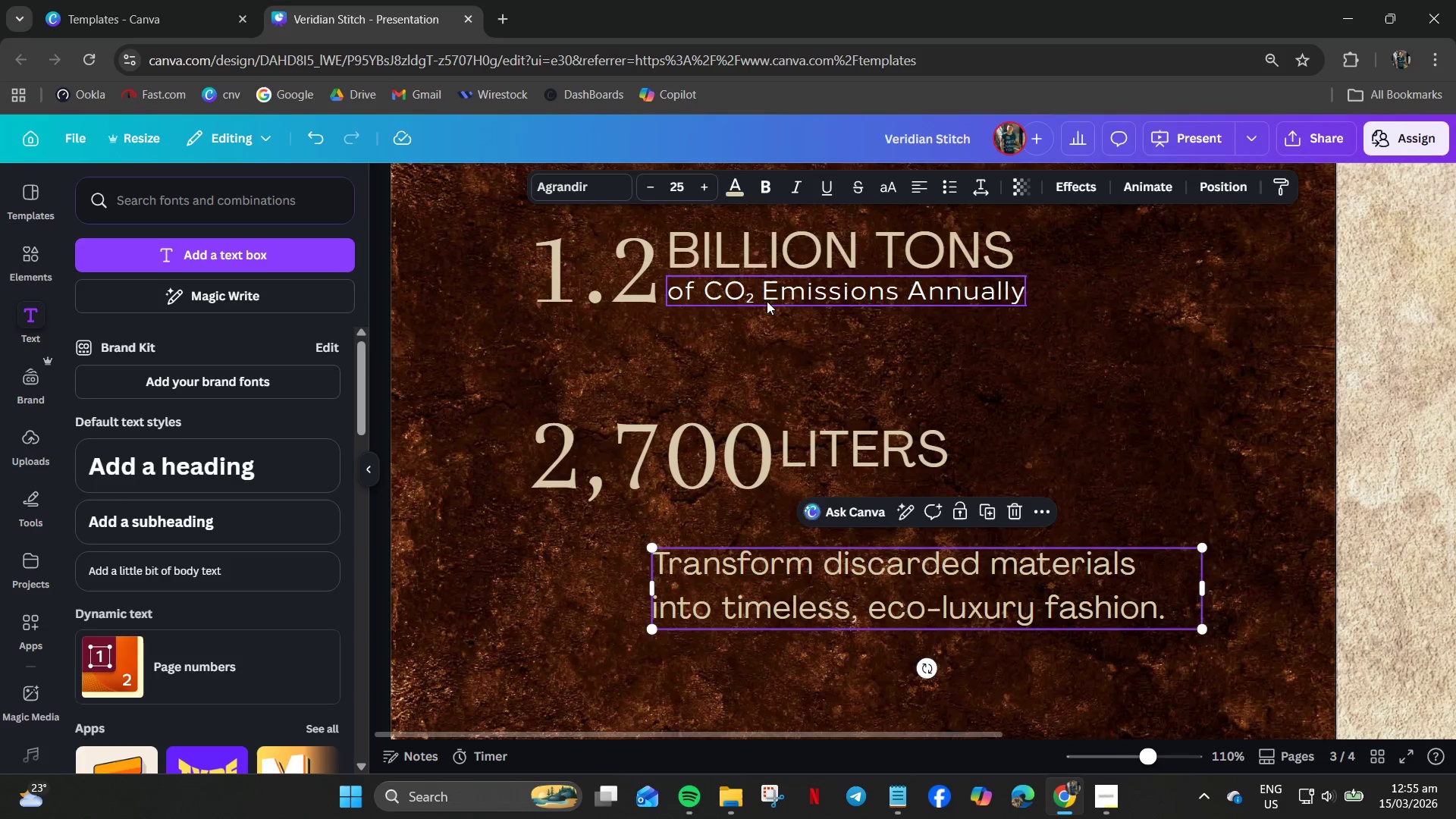 
left_click([767, 303])
 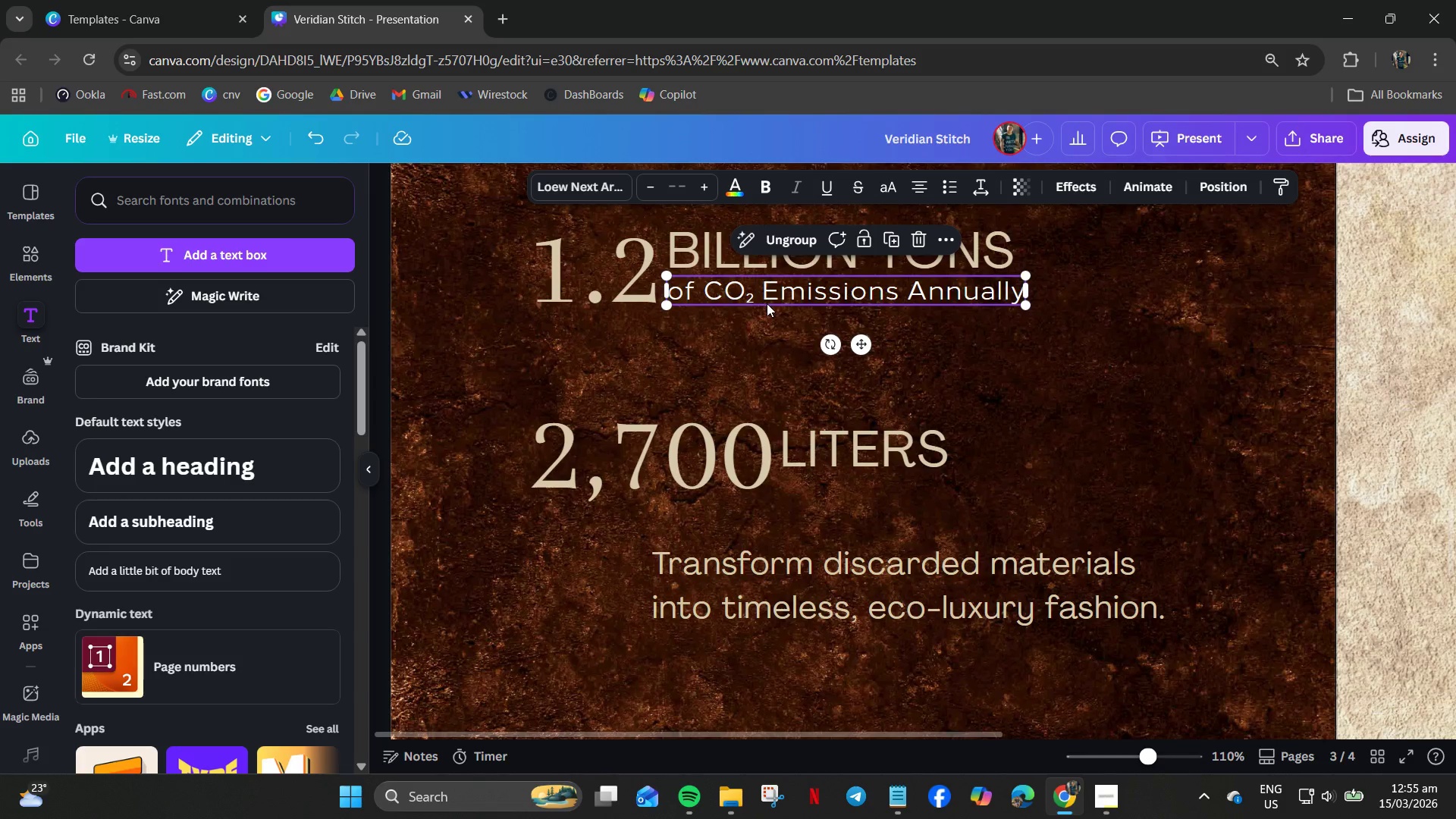 
key(Control+C)
 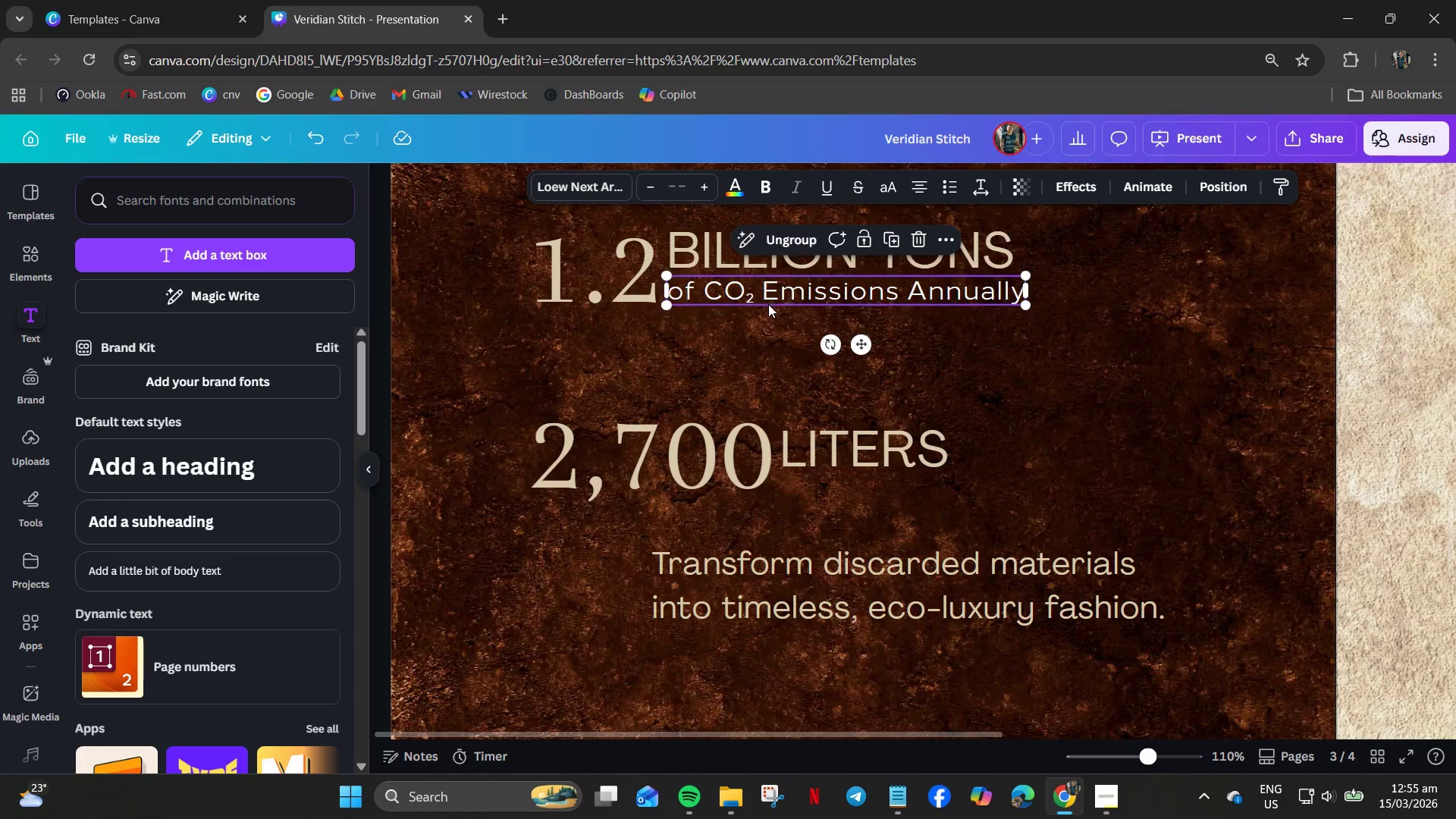 
key(Control+V)
 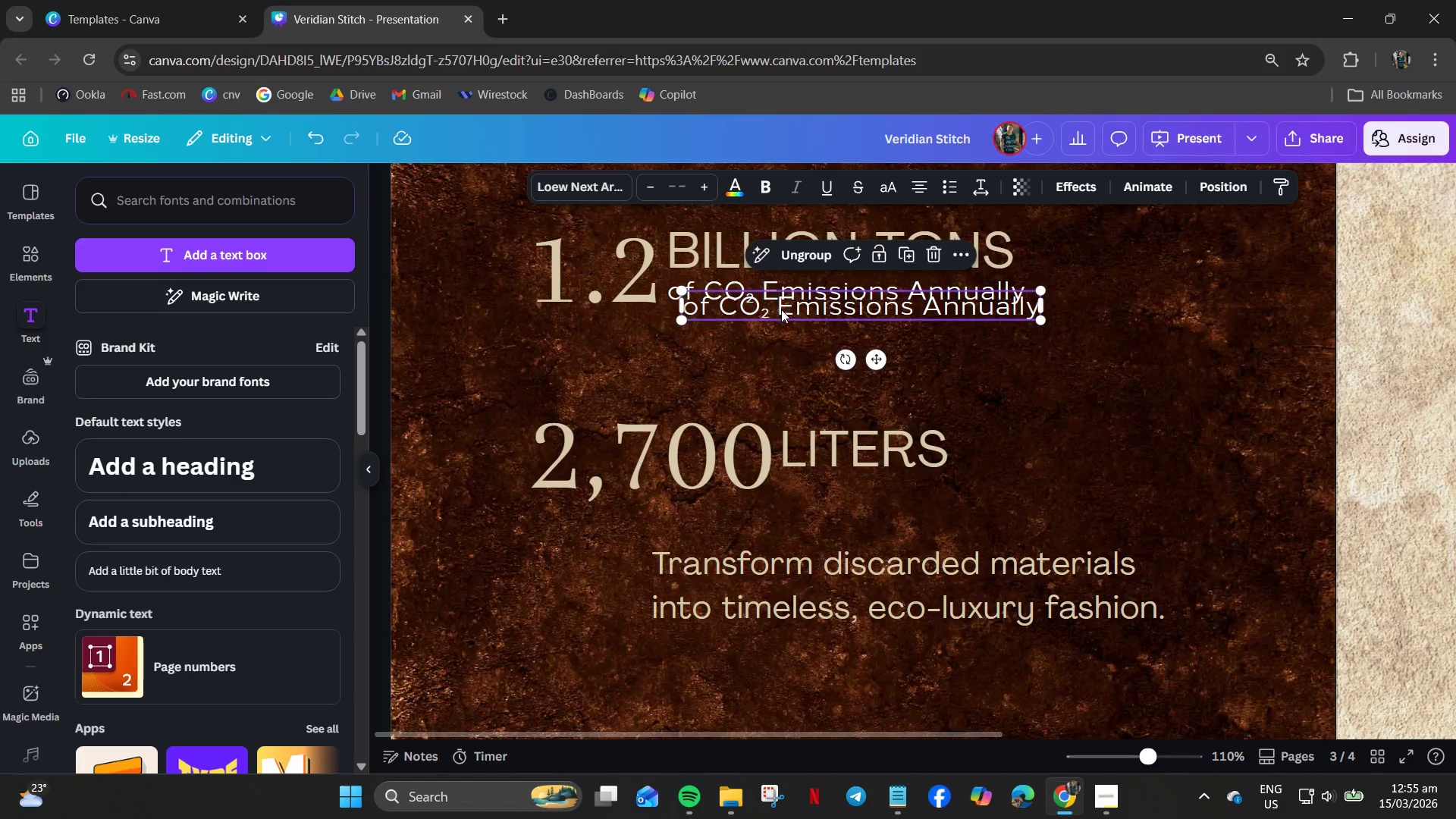 
left_click_drag(start_coordinate=[781, 309], to_coordinate=[696, 520])
 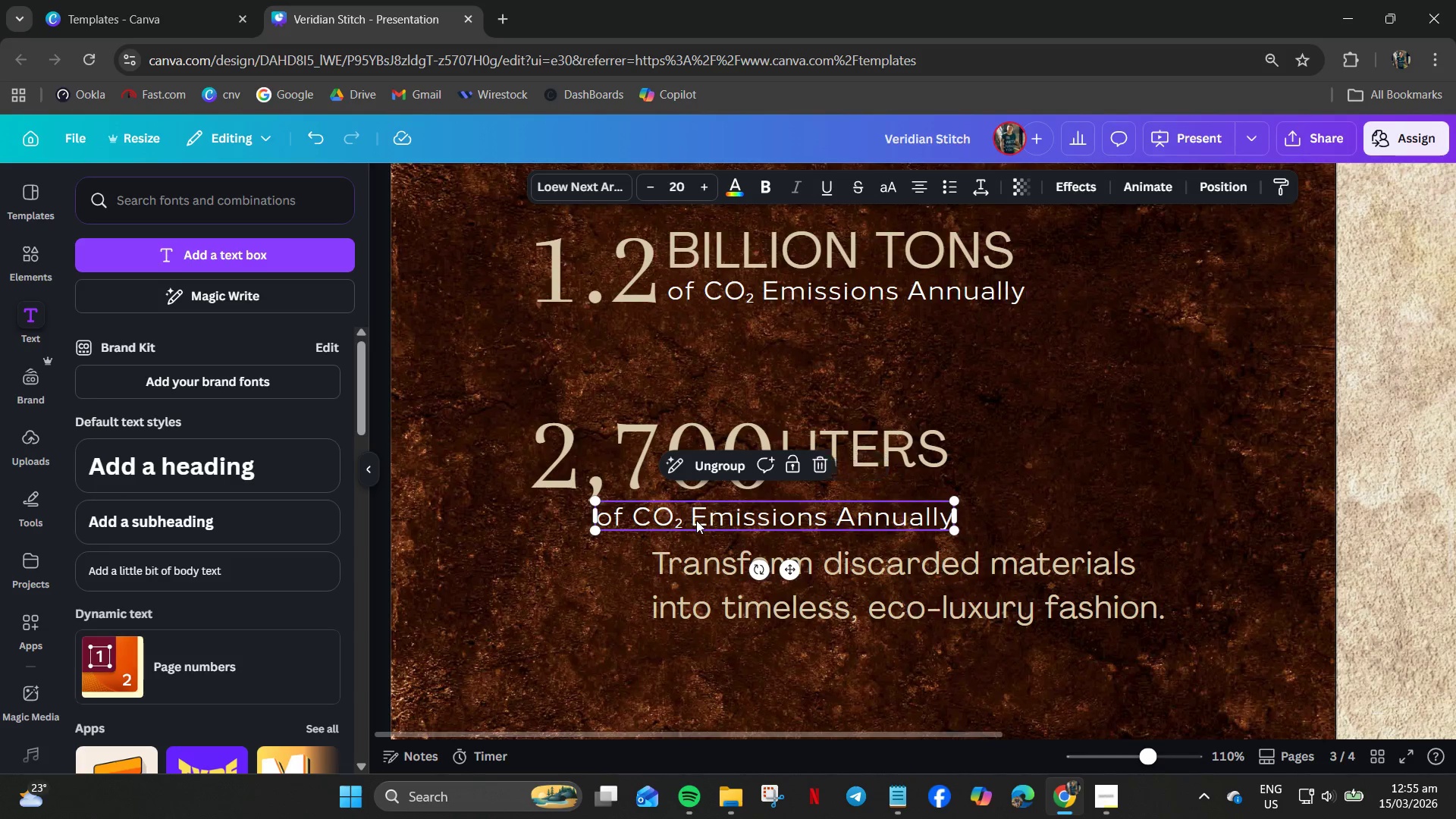 
double_click([696, 520])
 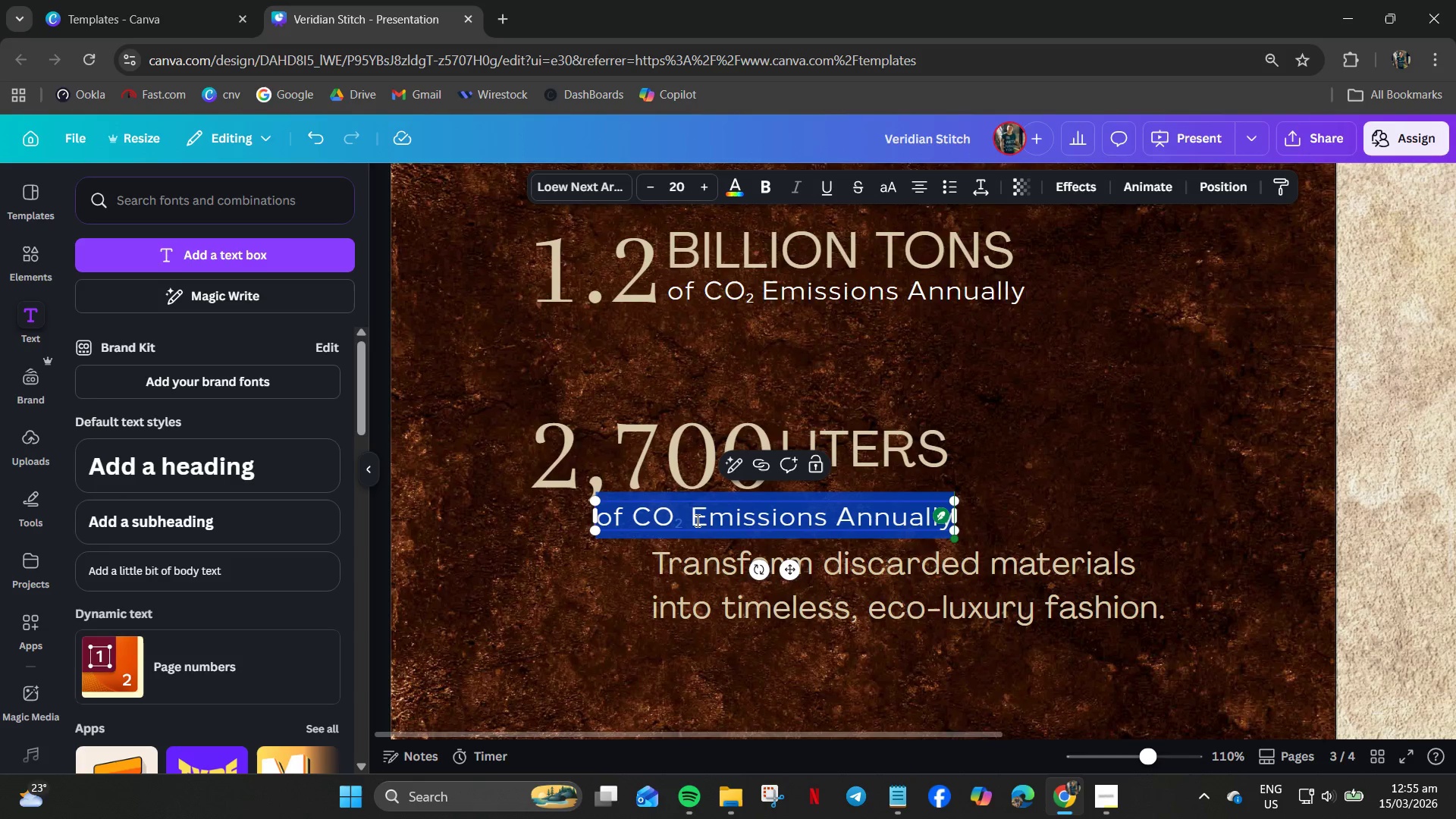 
type(forn o)
key(Backspace)
key(Backspace)
key(Backspace)
type( one signle T=S)
key(Backspace)
type(sh)
key(Backspace)
key(Backspace)
type(-short)
key(Backspace)
key(Backspace)
key(Backspace)
type(it)
key(Backspace)
type(rt)
 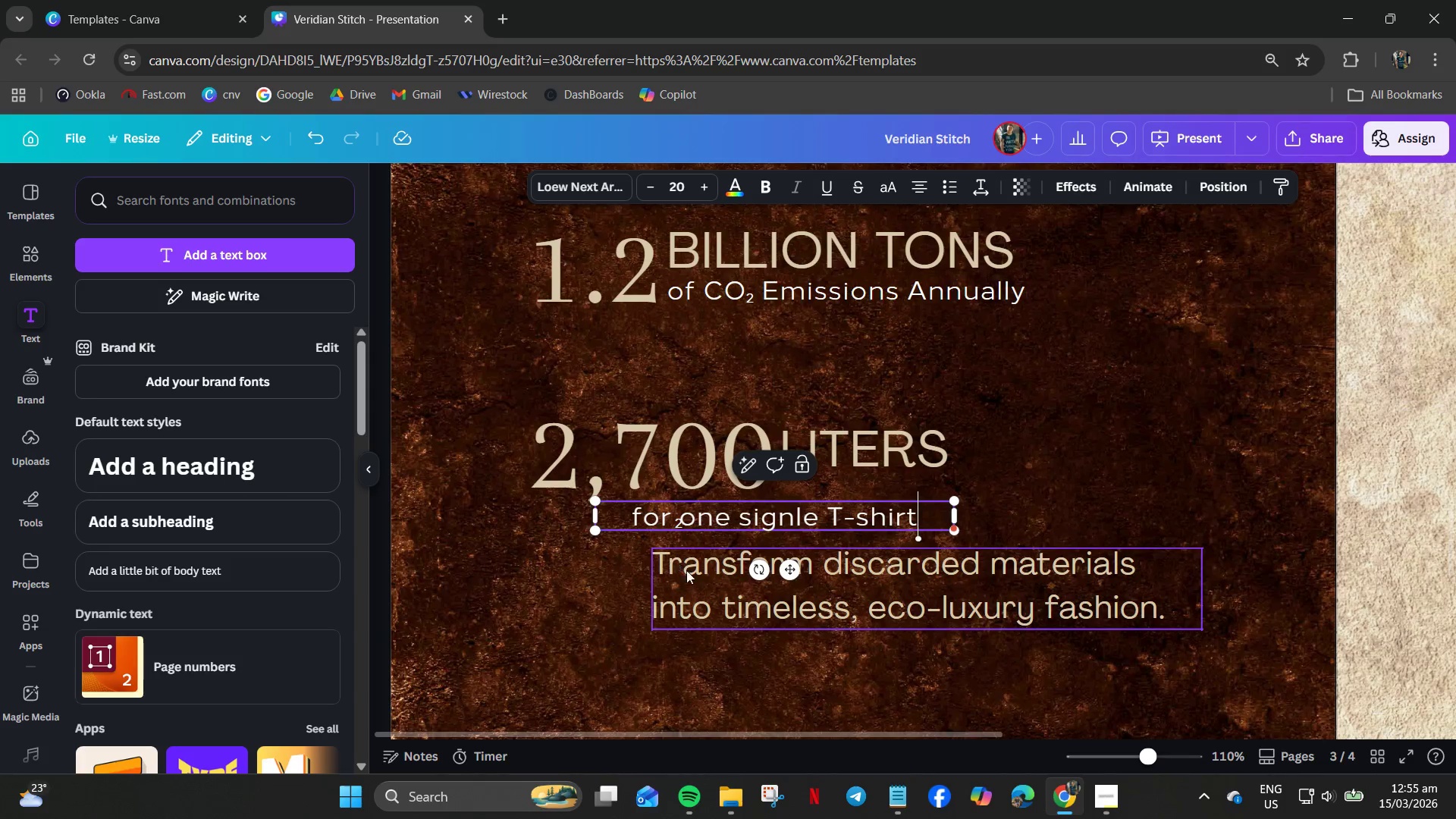 
left_click([692, 579])
 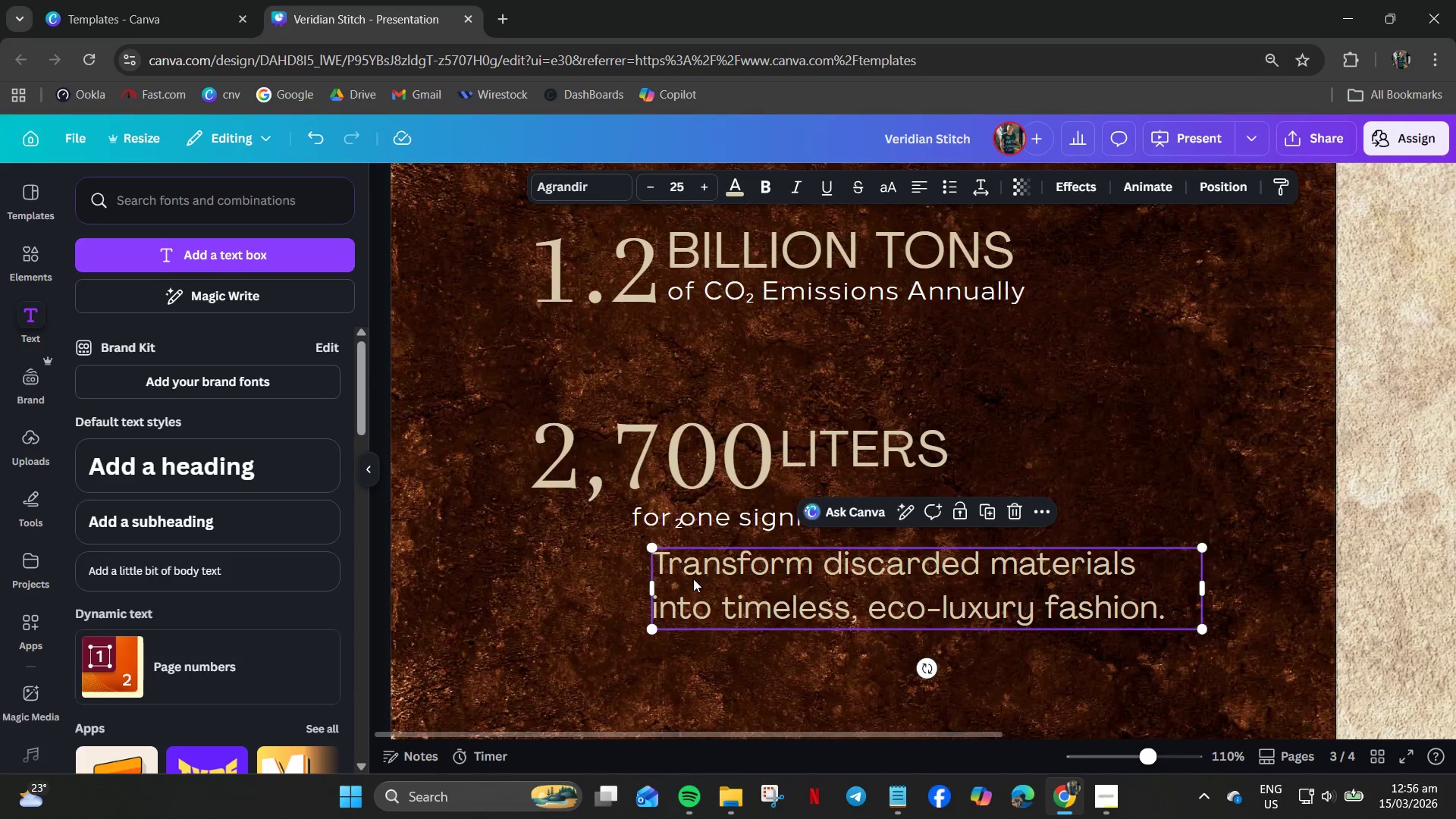 
key(Delete)
 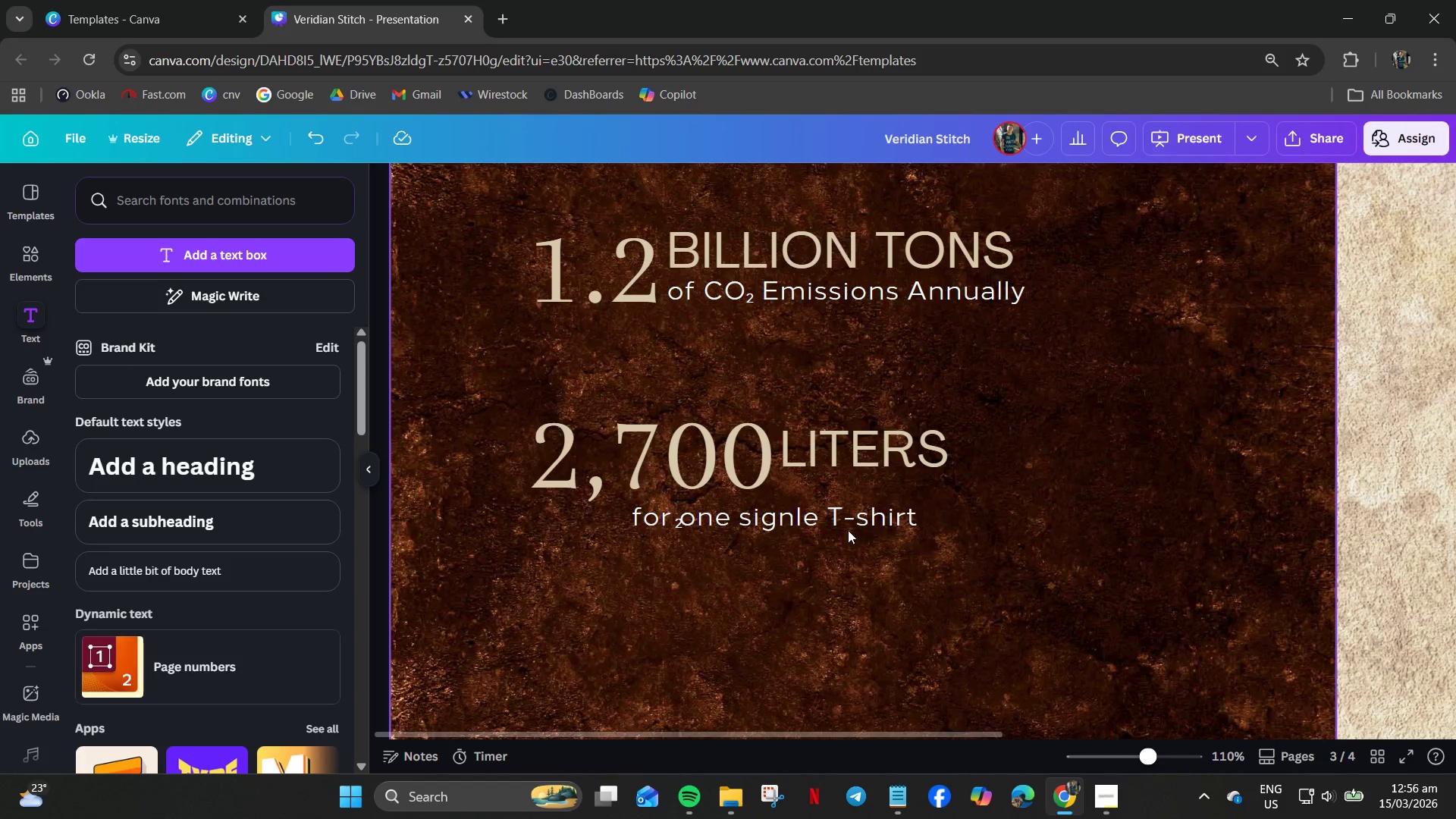 
left_click([815, 524])
 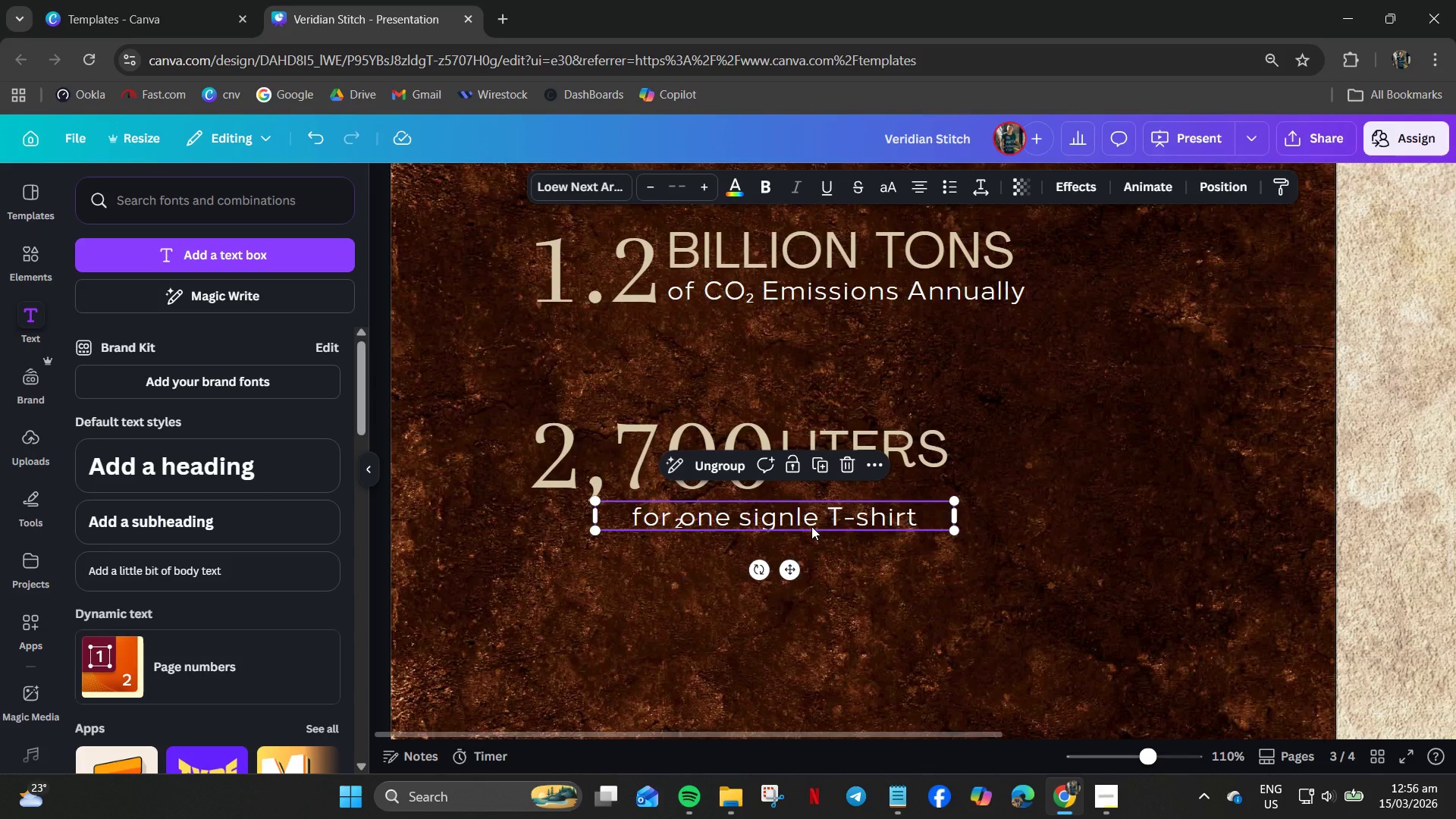 
left_click_drag(start_coordinate=[811, 526], to_coordinate=[810, 519])
 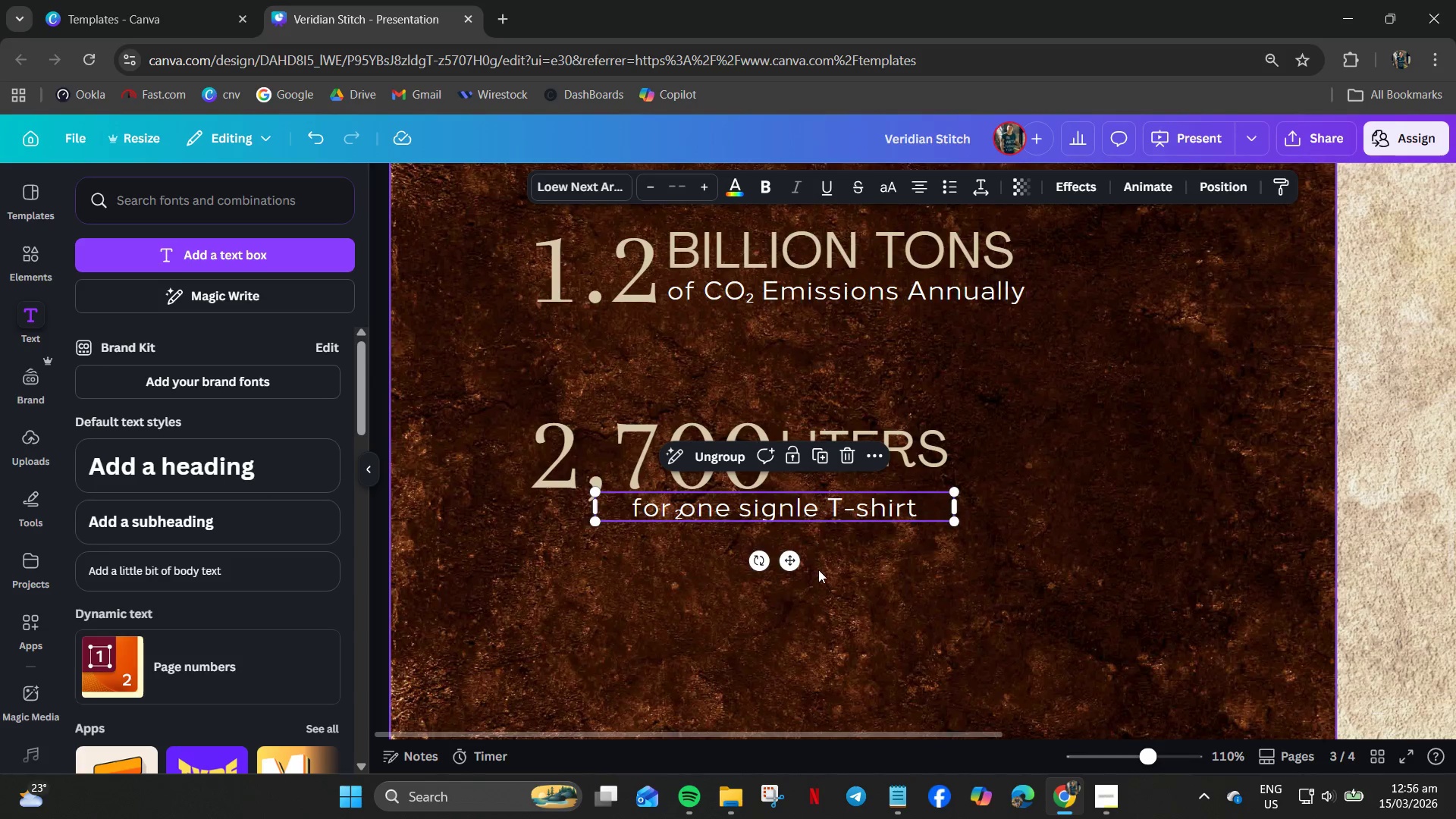 
left_click([818, 570])
 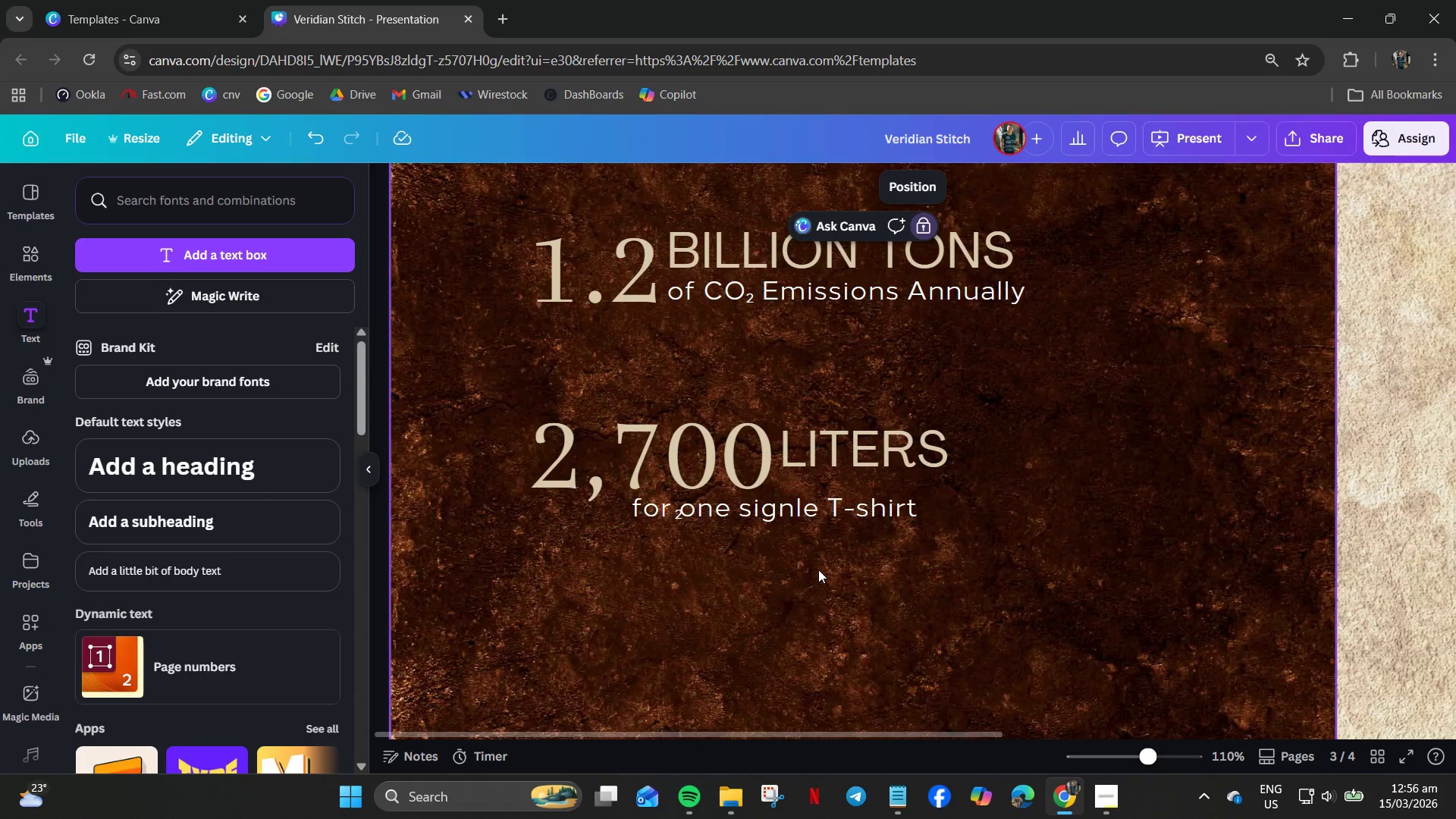 
hold_key(key=ControlLeft, duration=0.58)
scroll: coordinate [818, 570], scroll_direction: down, amount: 4.0
 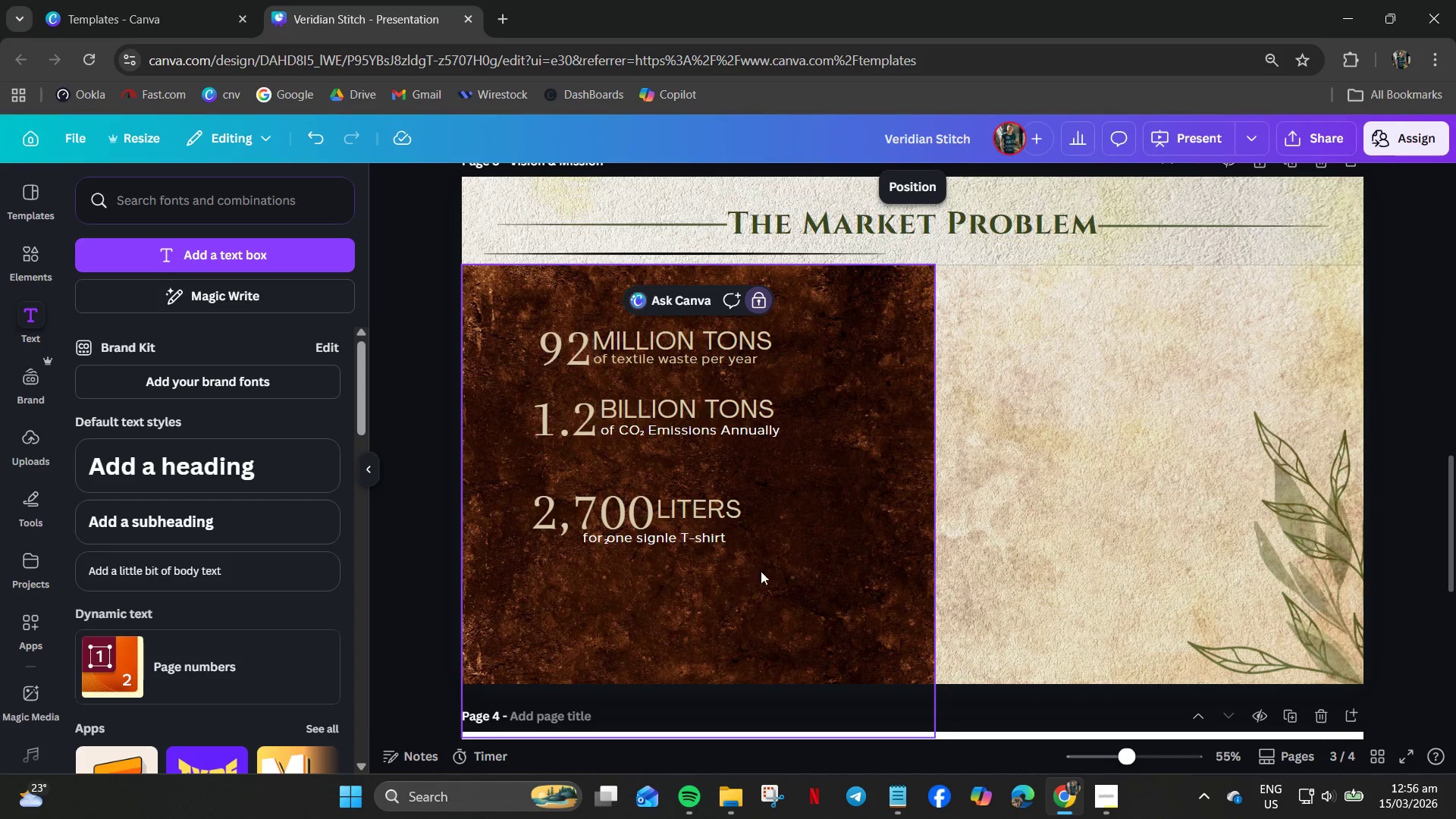 
left_click_drag(start_coordinate=[769, 541], to_coordinate=[554, 508])
 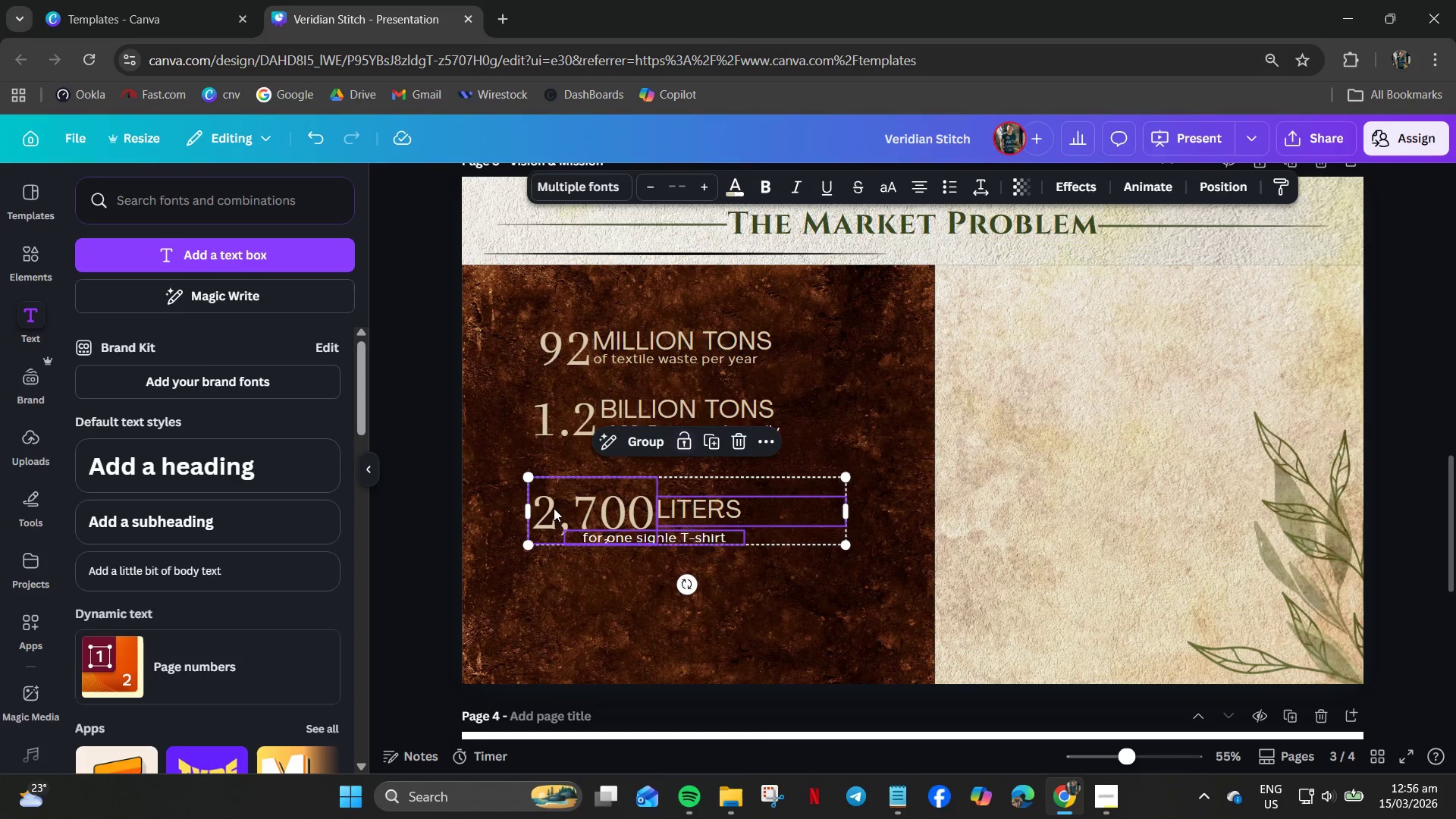 
right_click([554, 508])
 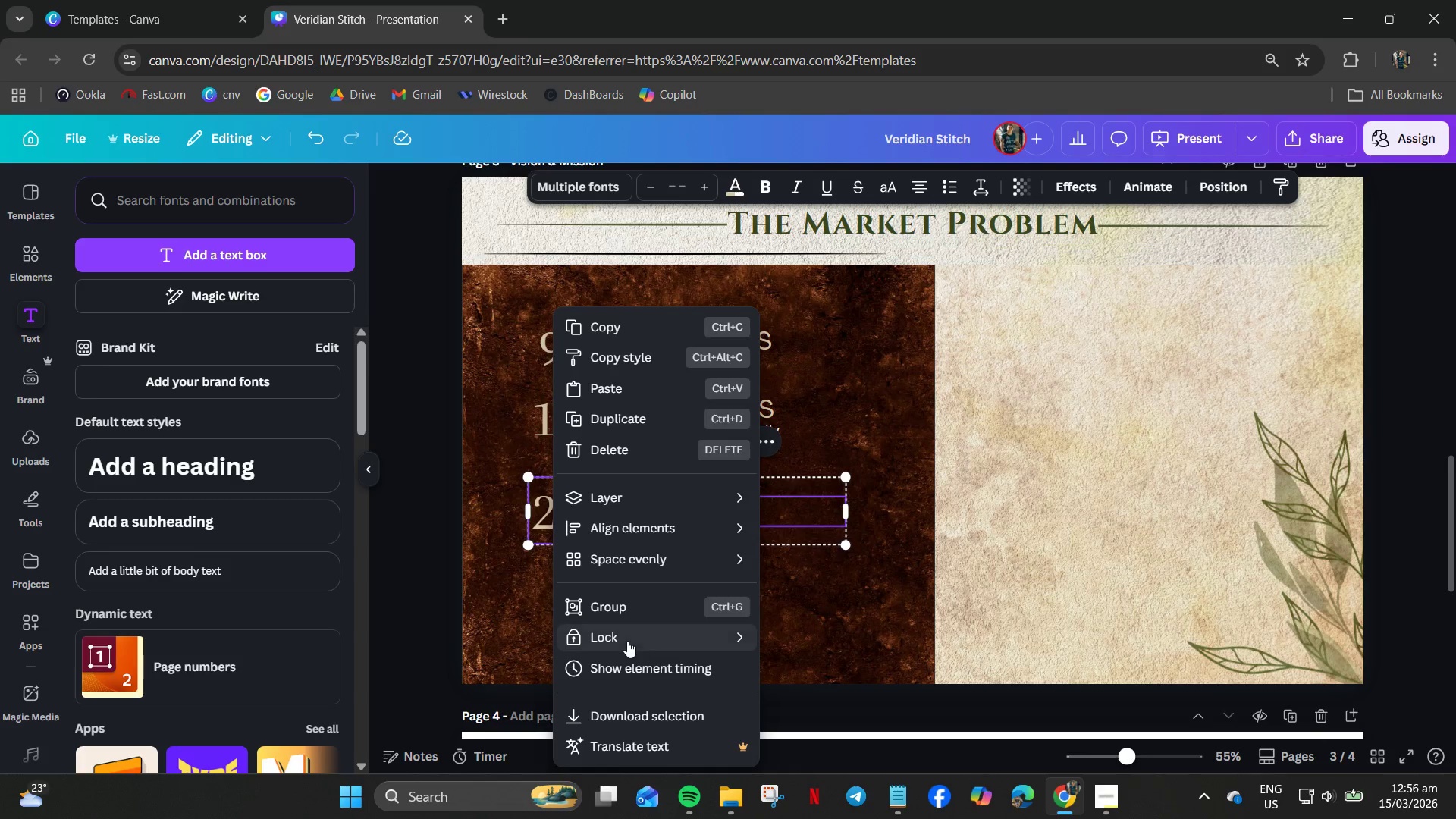 
left_click([620, 613])
 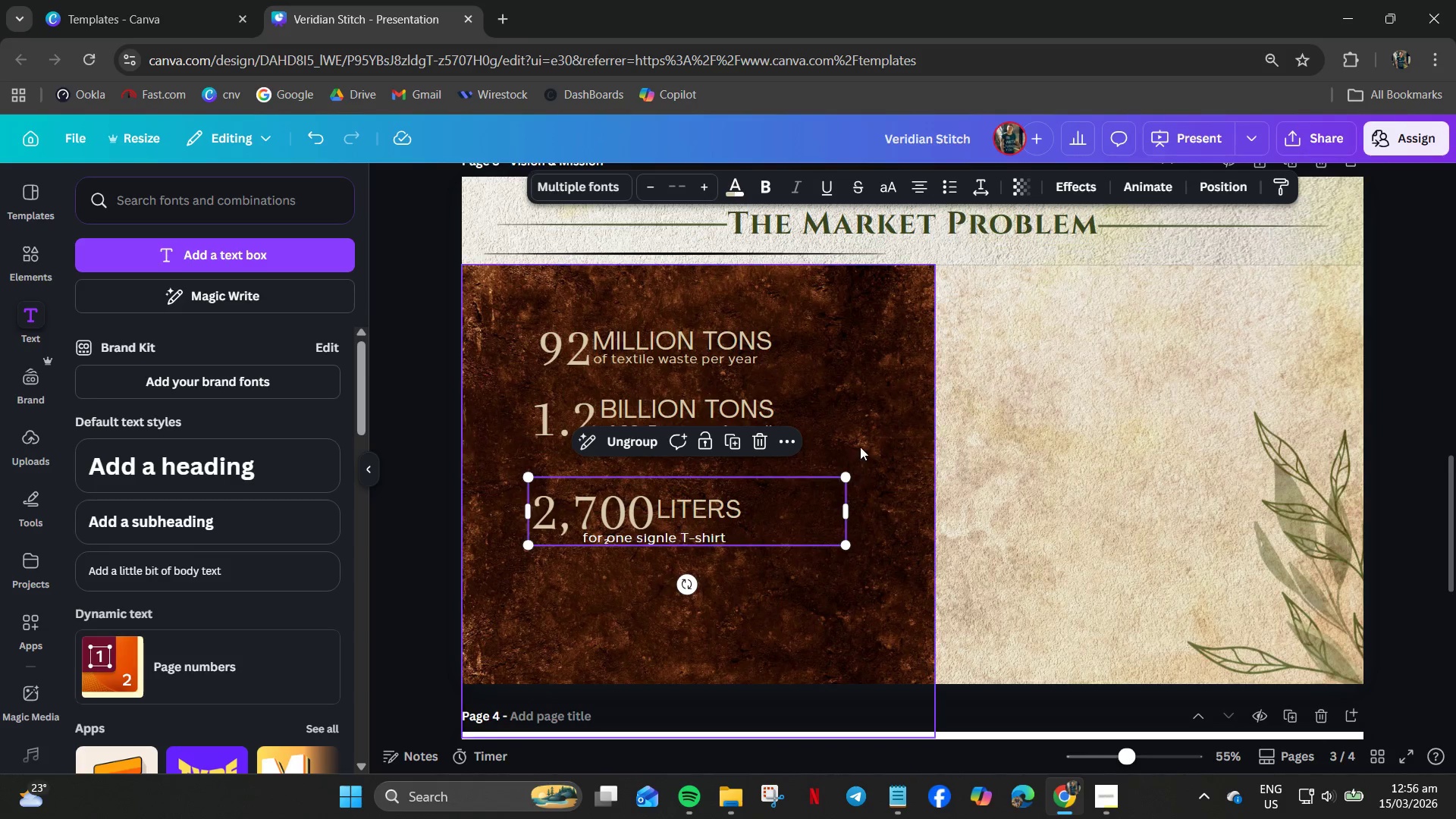 
left_click([853, 426])
 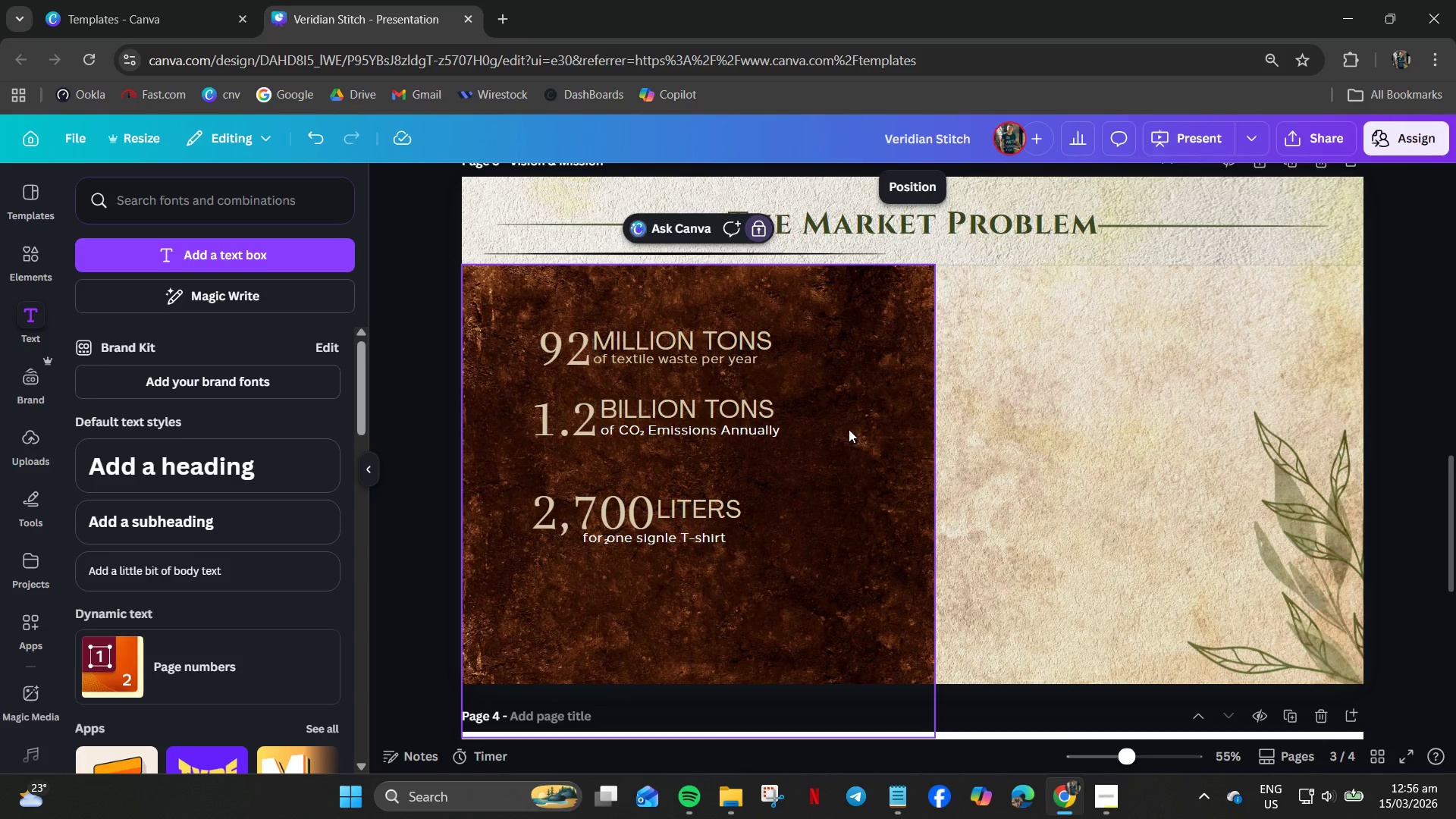 
left_click_drag(start_coordinate=[846, 428], to_coordinate=[550, 417])
 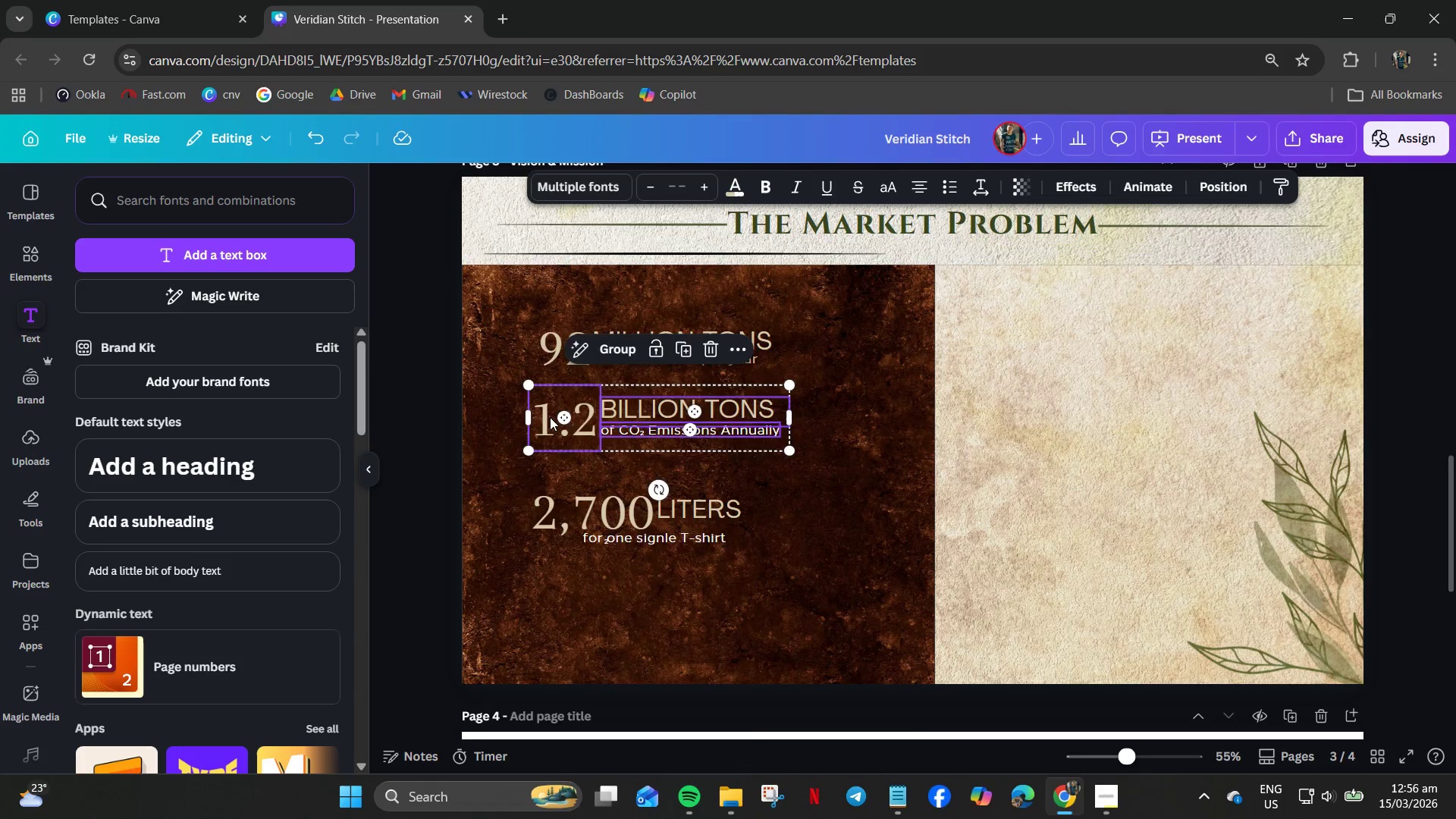 
right_click([550, 417])
 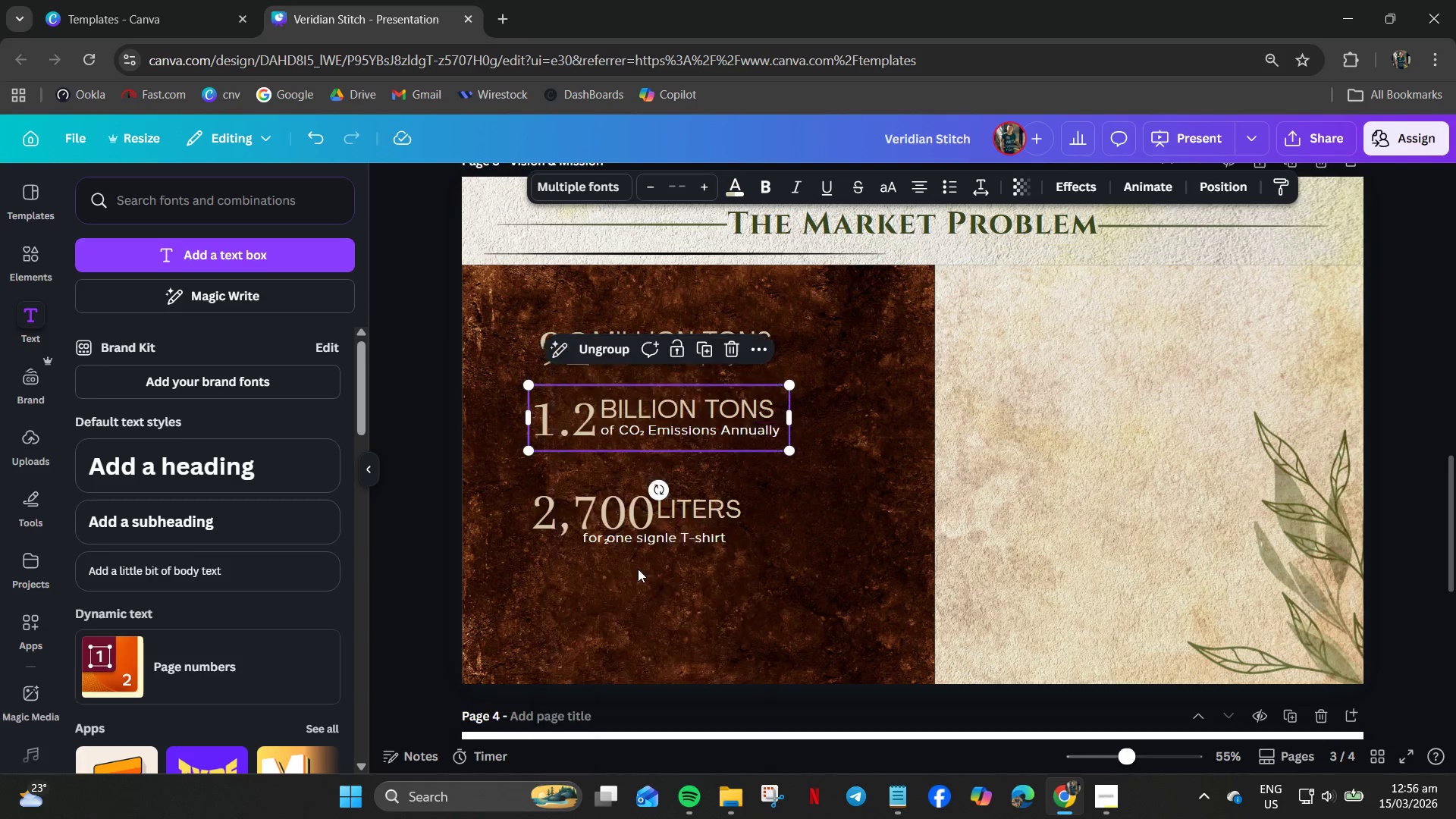 
left_click([826, 342])
 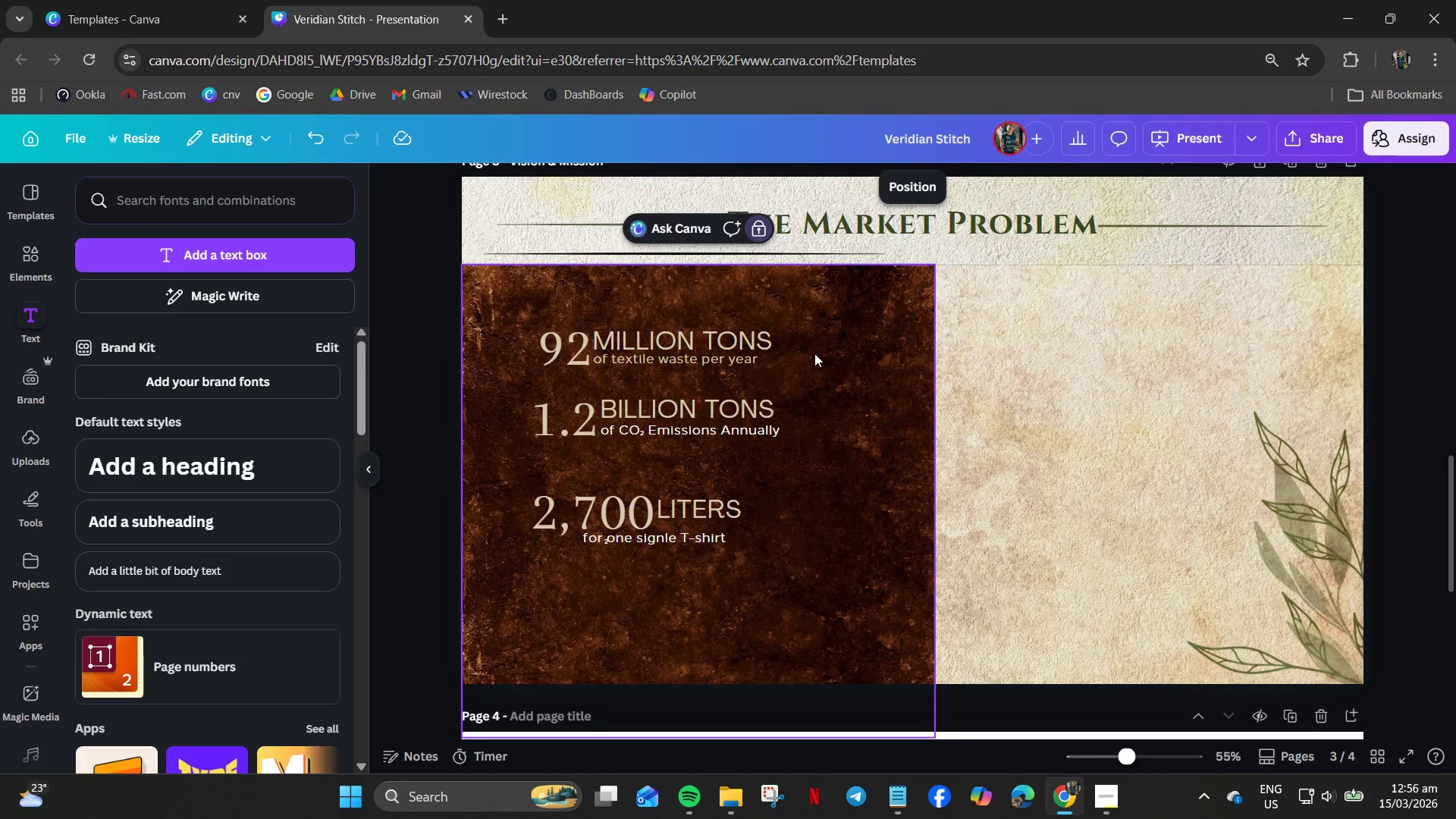 
left_click_drag(start_coordinate=[813, 353], to_coordinate=[573, 339])
 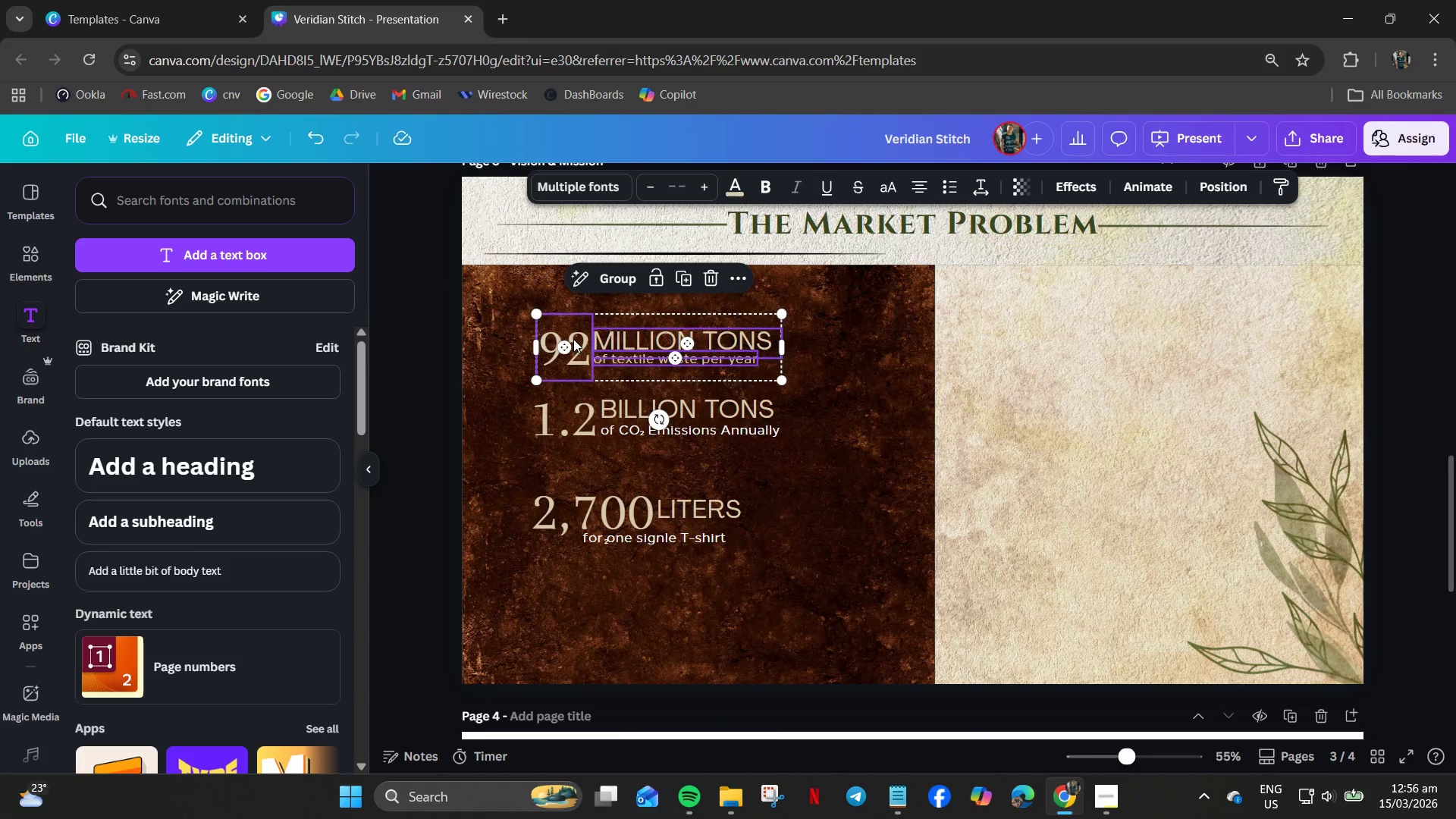 
right_click([573, 339])
 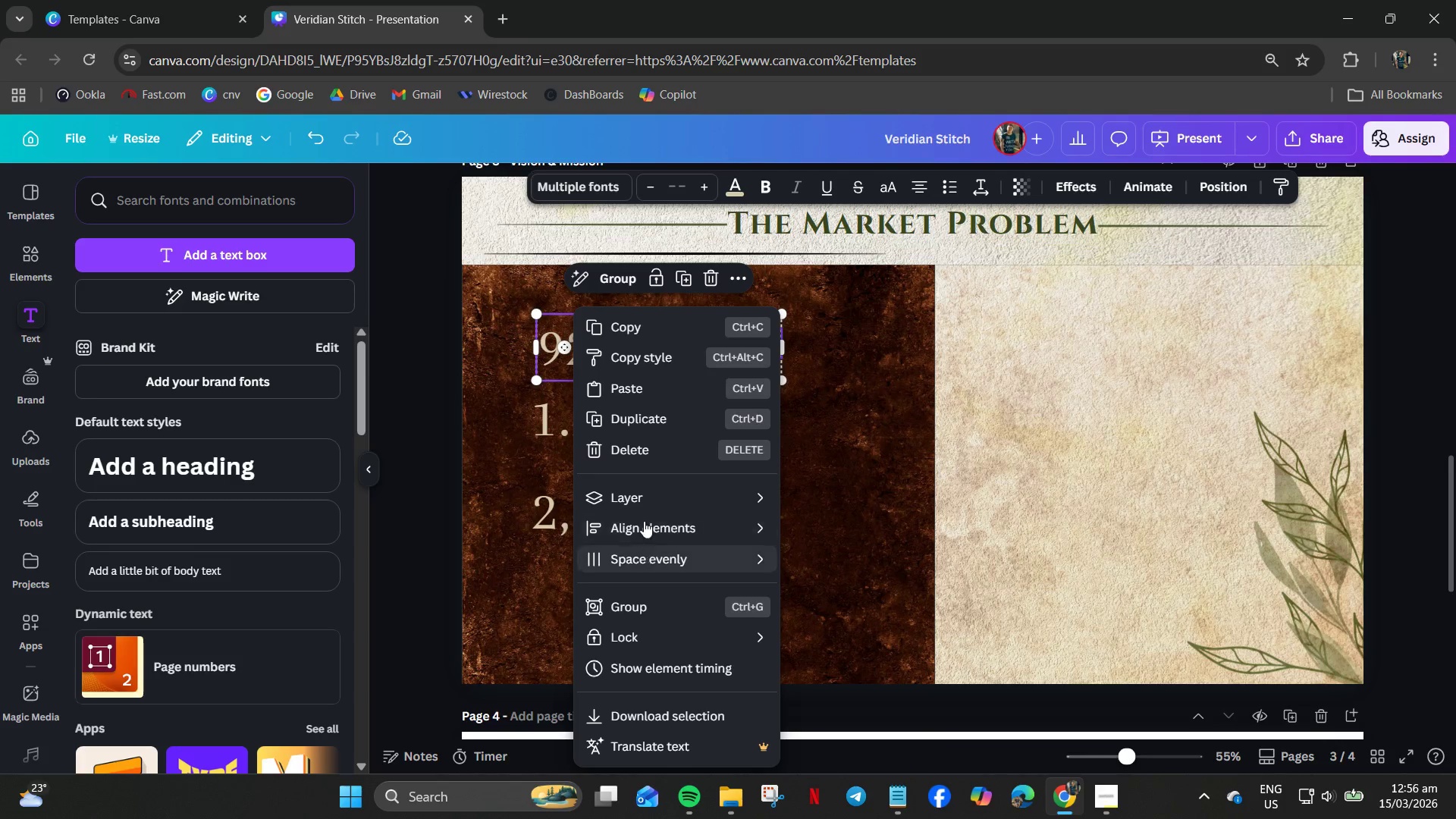 
left_click_drag(start_coordinate=[644, 482], to_coordinate=[638, 607])
 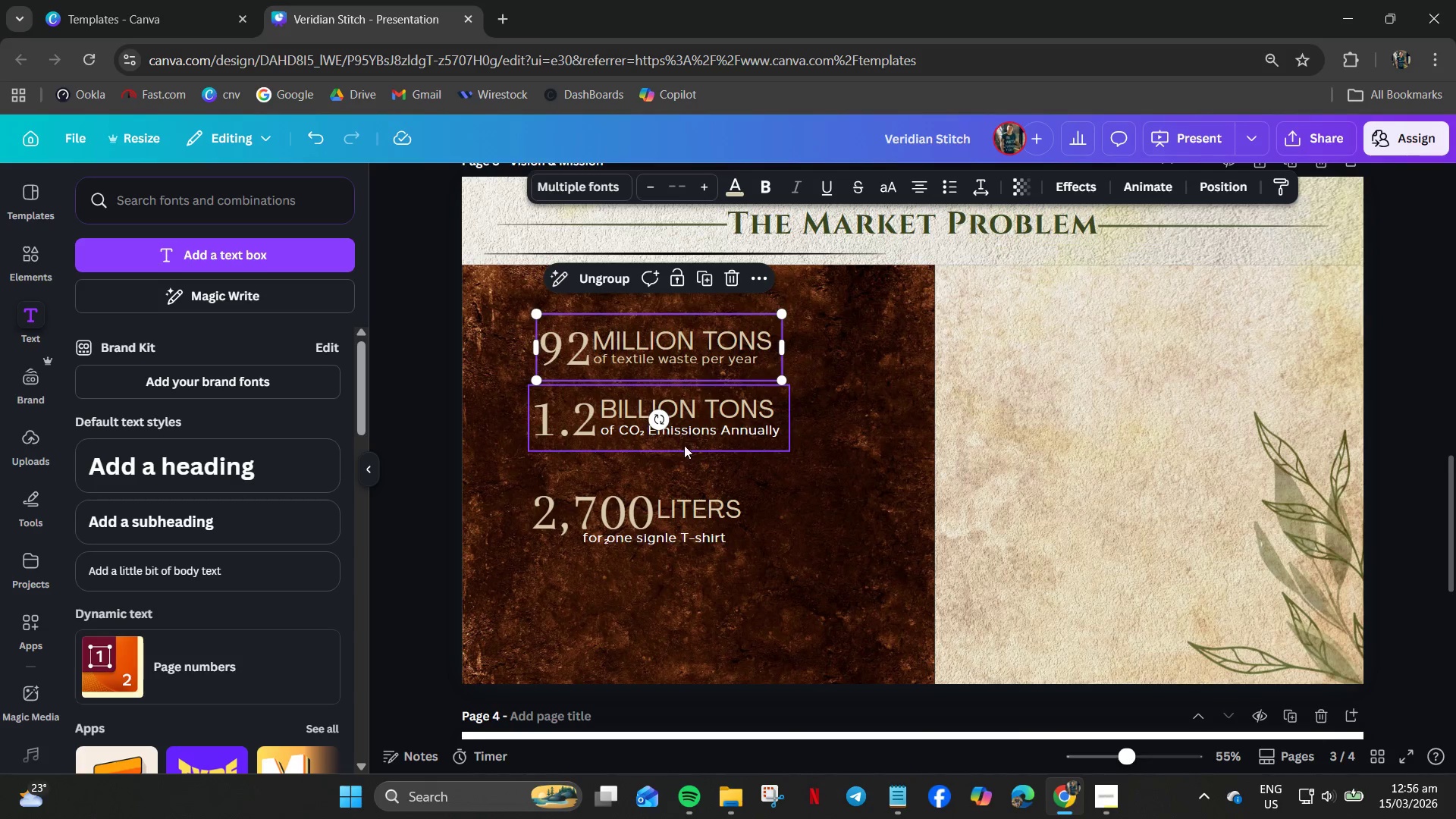 
left_click_drag(start_coordinate=[700, 436], to_coordinate=[698, 454])
 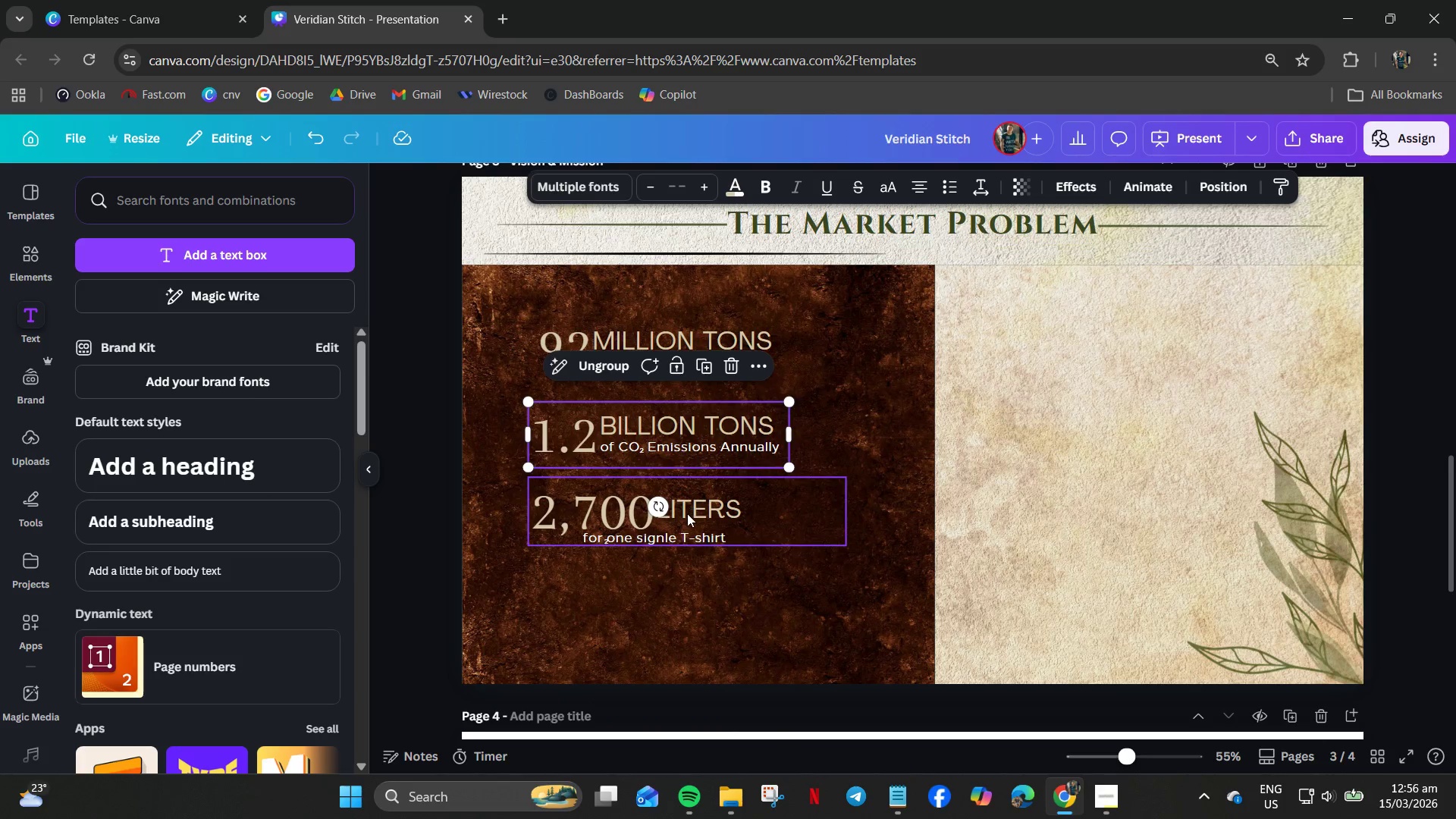 
left_click_drag(start_coordinate=[687, 513], to_coordinate=[696, 523])
 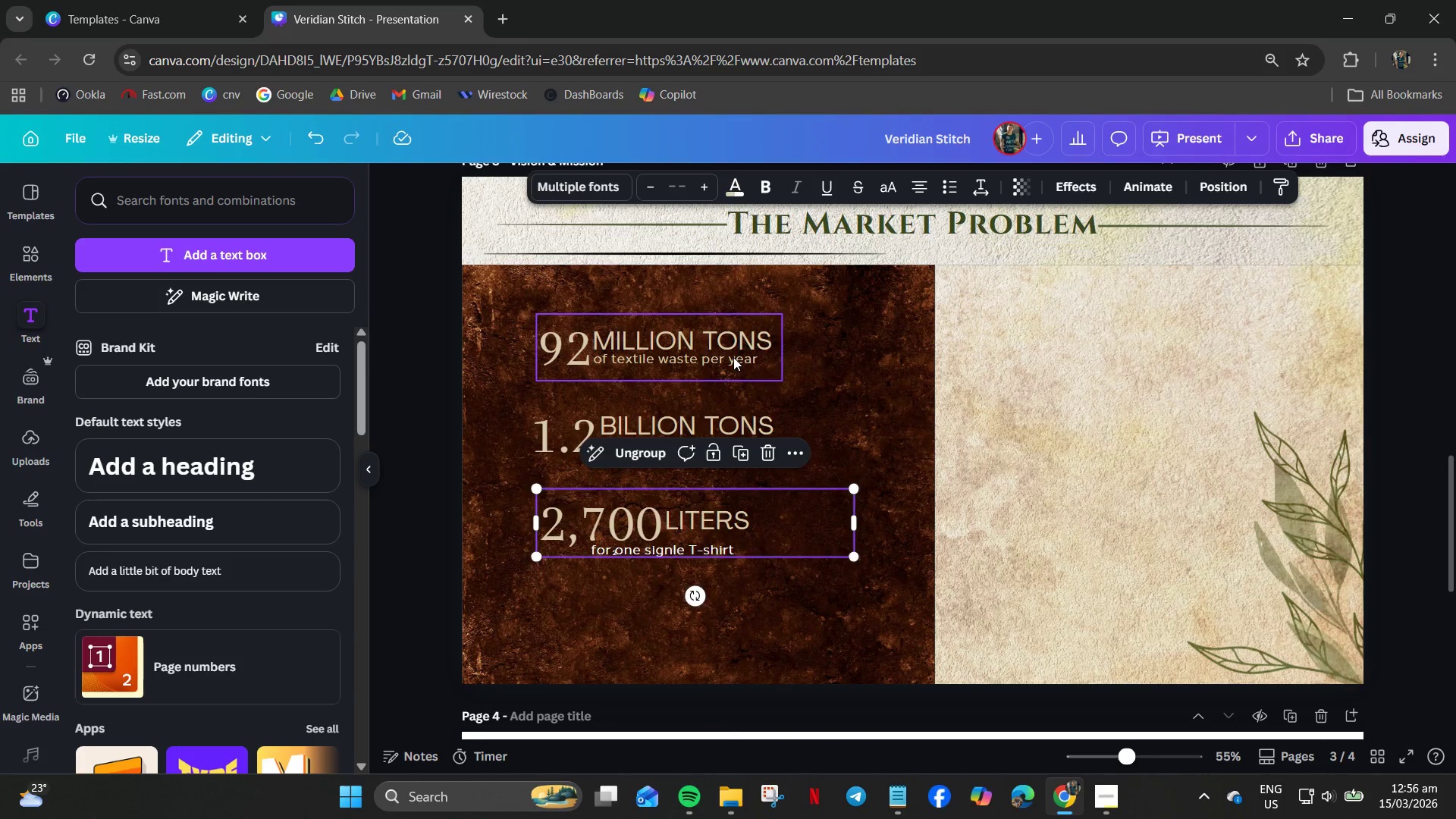 
left_click_drag(start_coordinate=[733, 357], to_coordinate=[730, 359])
 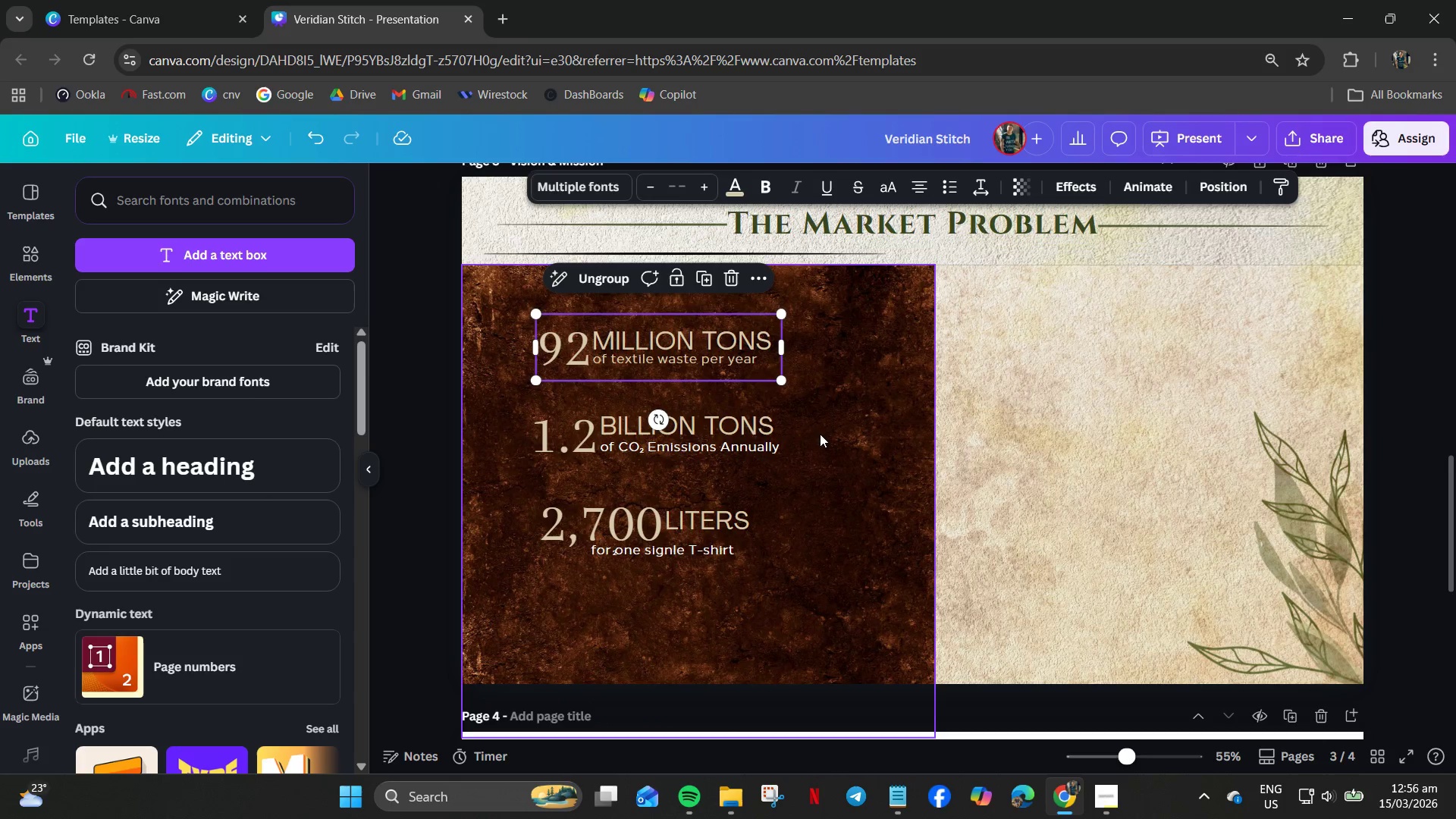 
left_click([824, 435])
 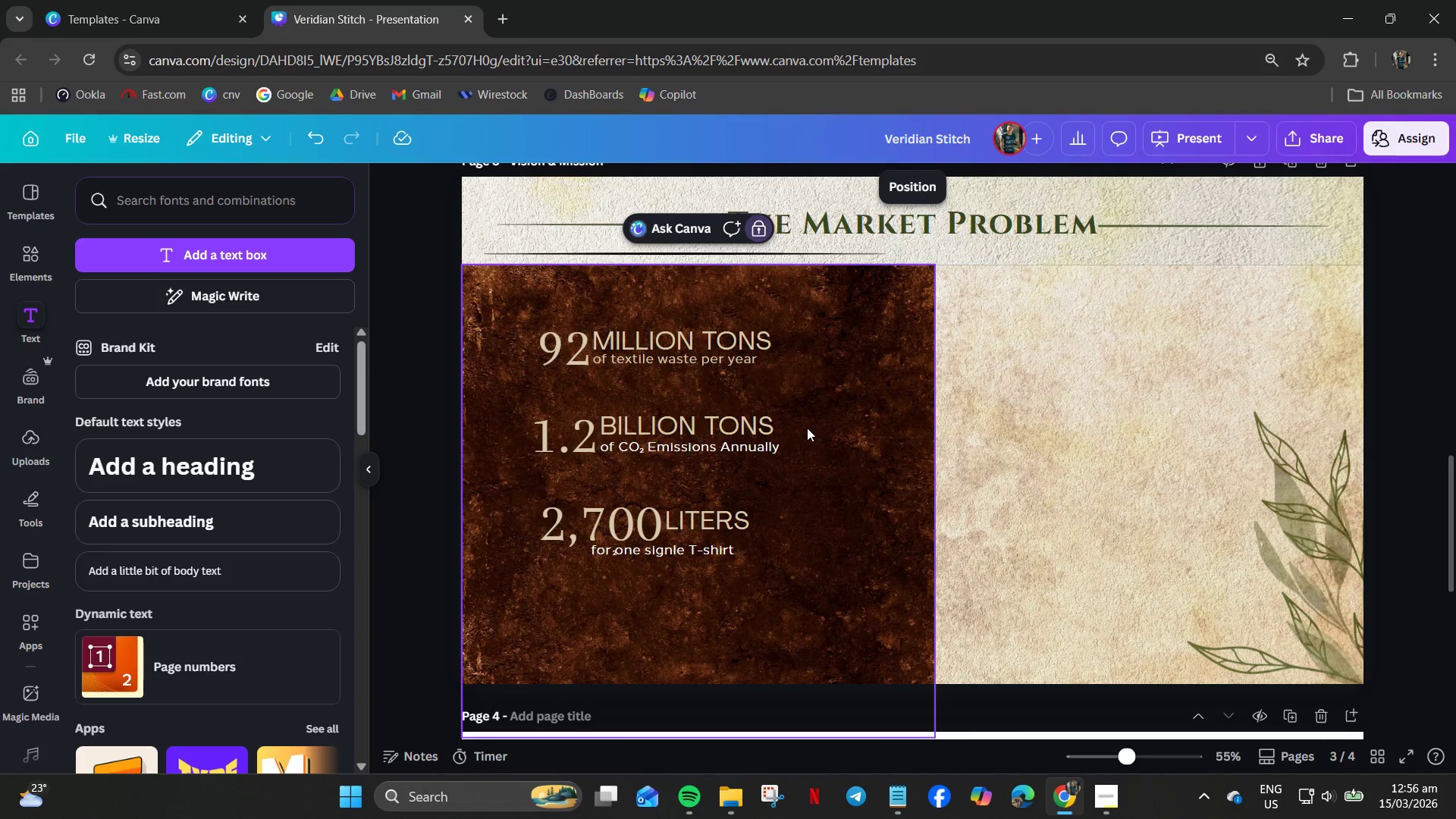 
scroll: coordinate [752, 413], scroll_direction: up, amount: 1.0
 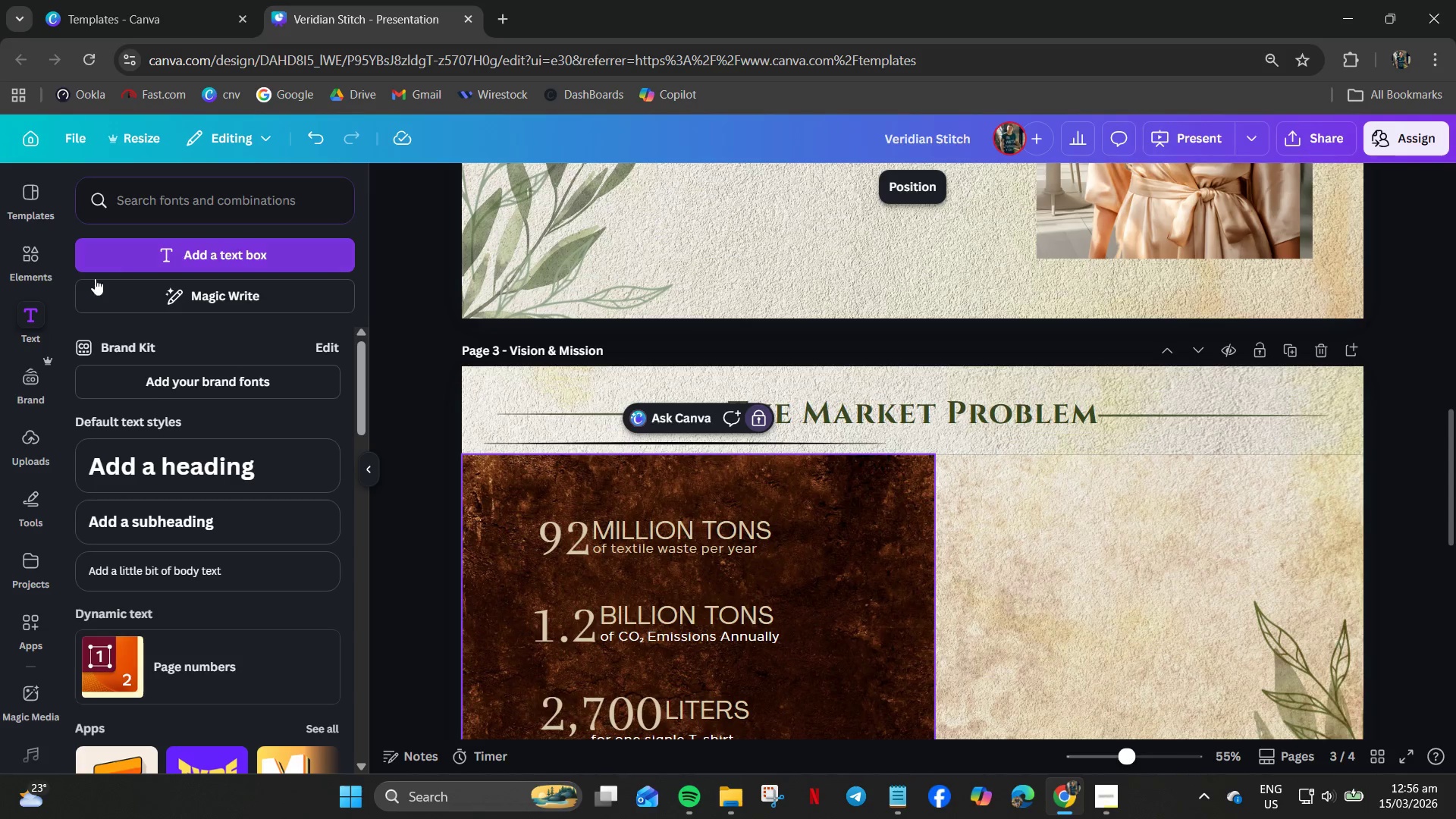 
left_click([41, 255])
 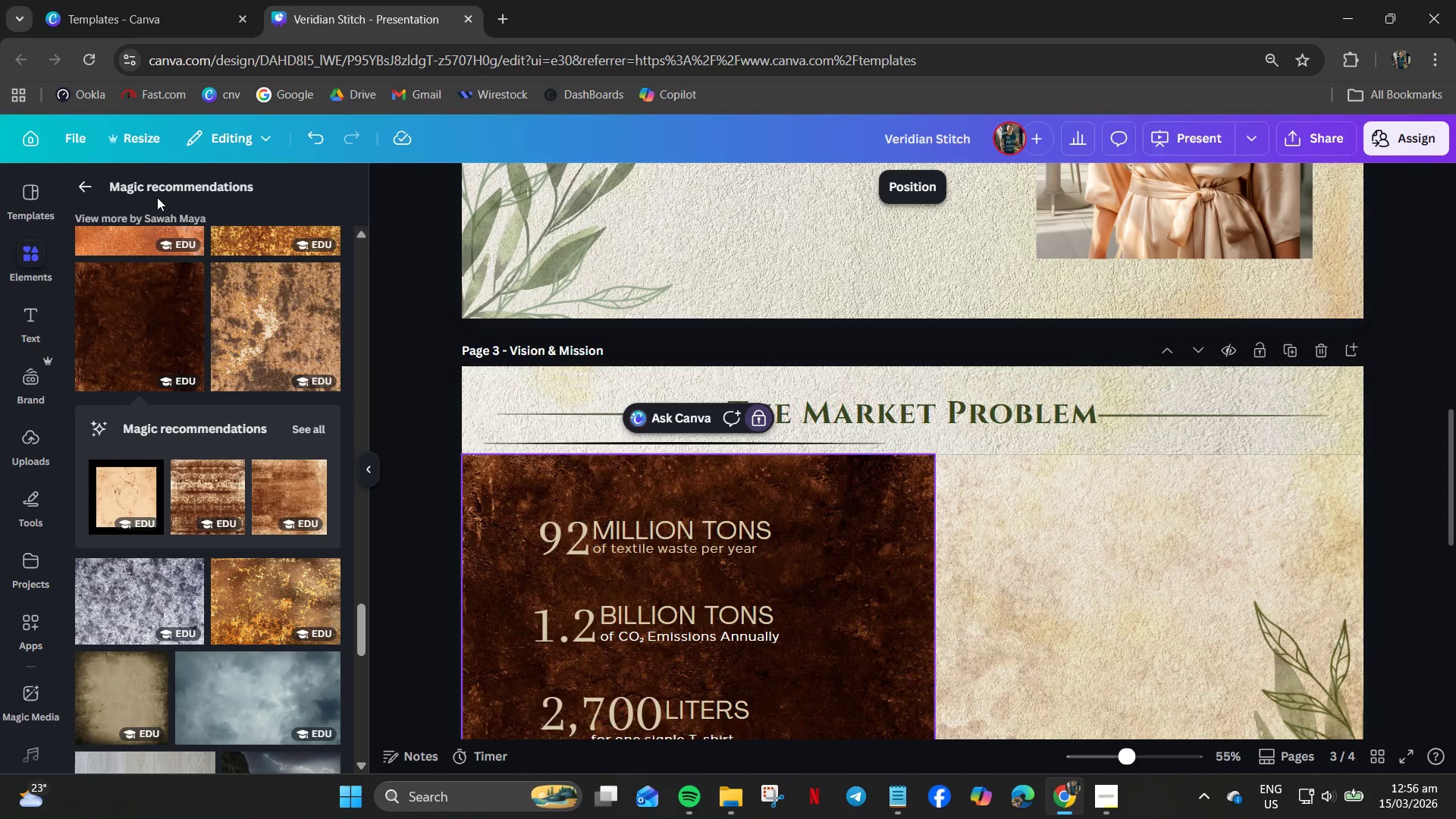 
double_click([88, 184])
 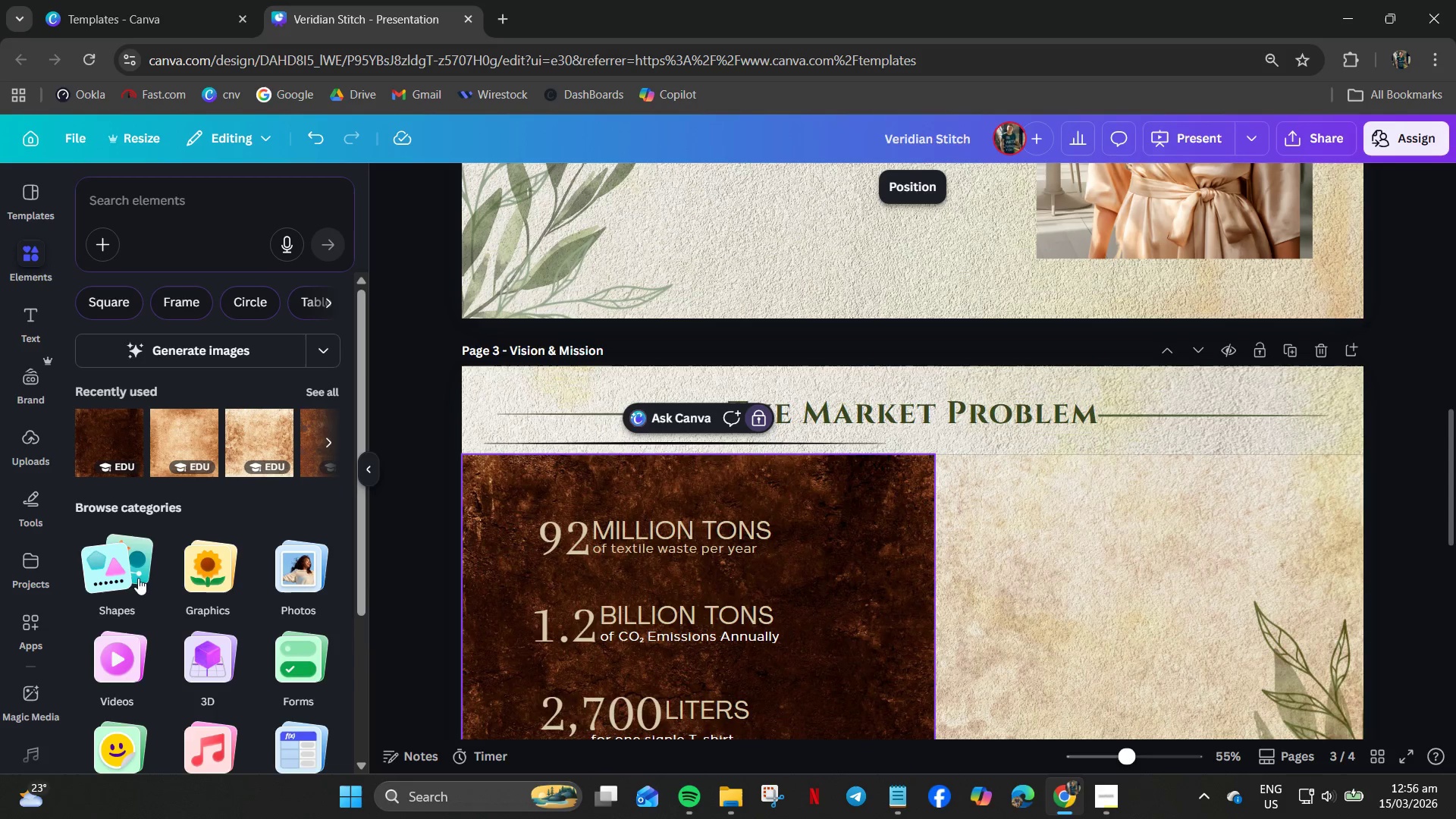 
left_click([217, 581])
 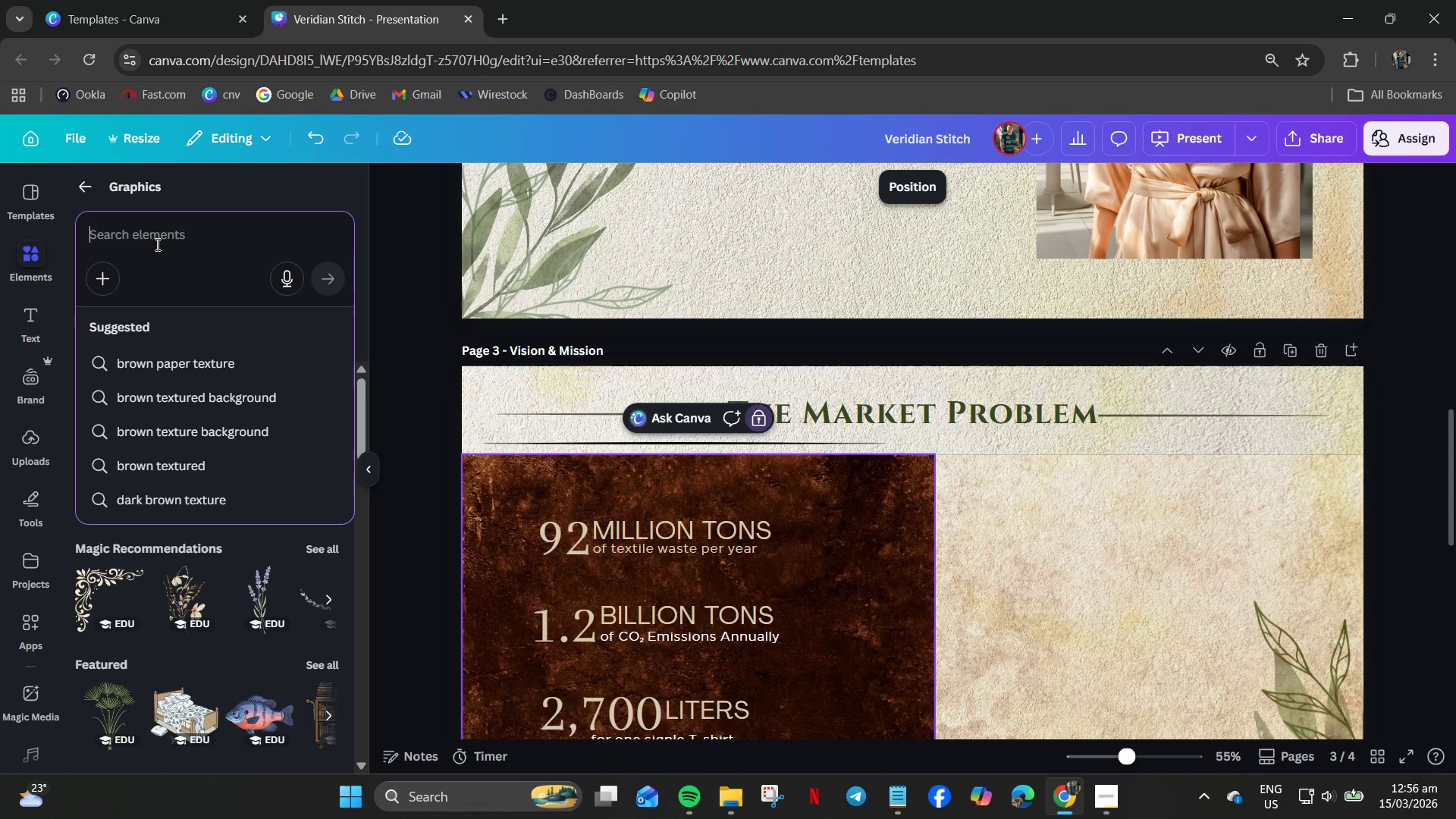 
type(hanger icon)
 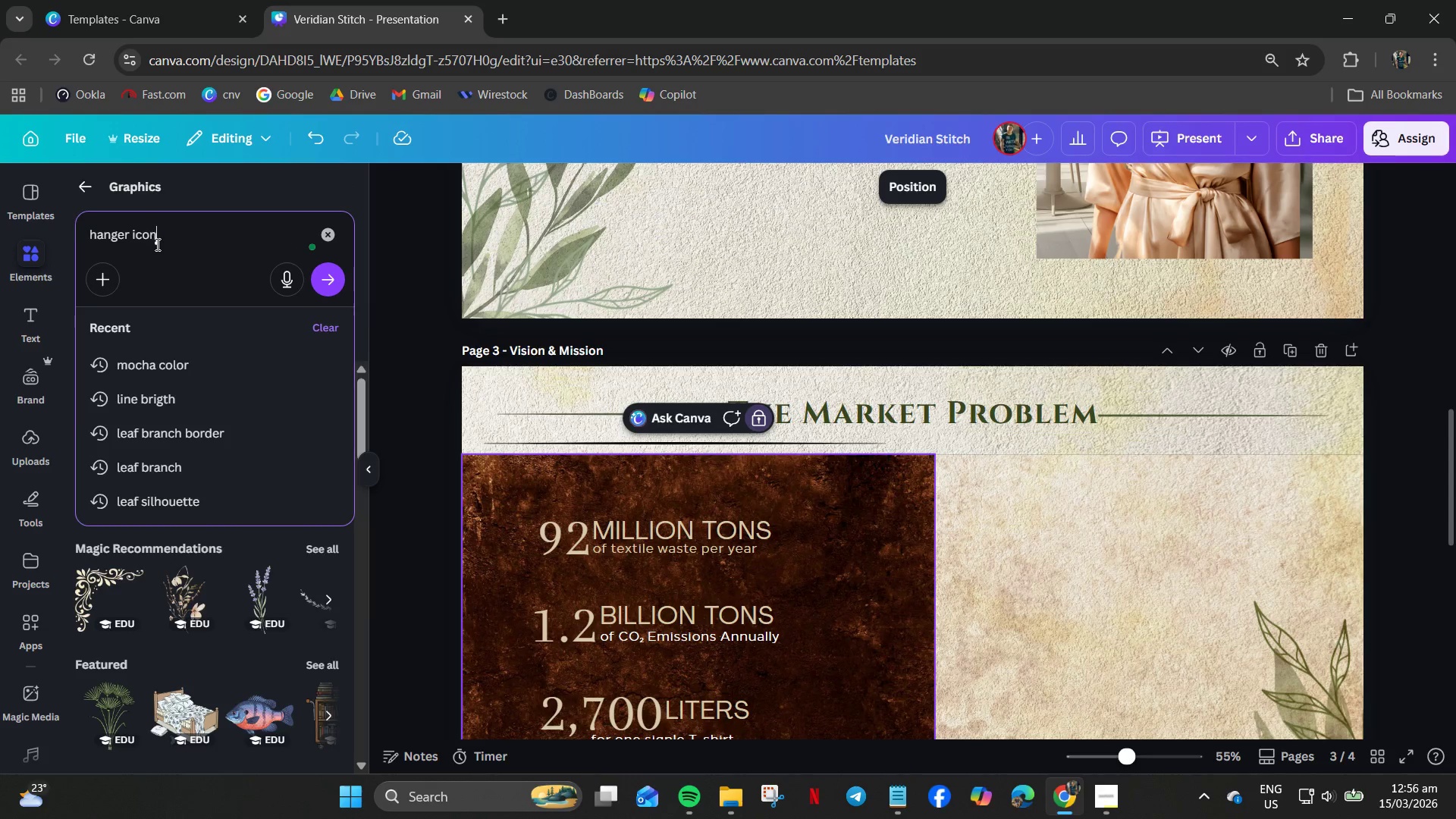 
key(Enter)
 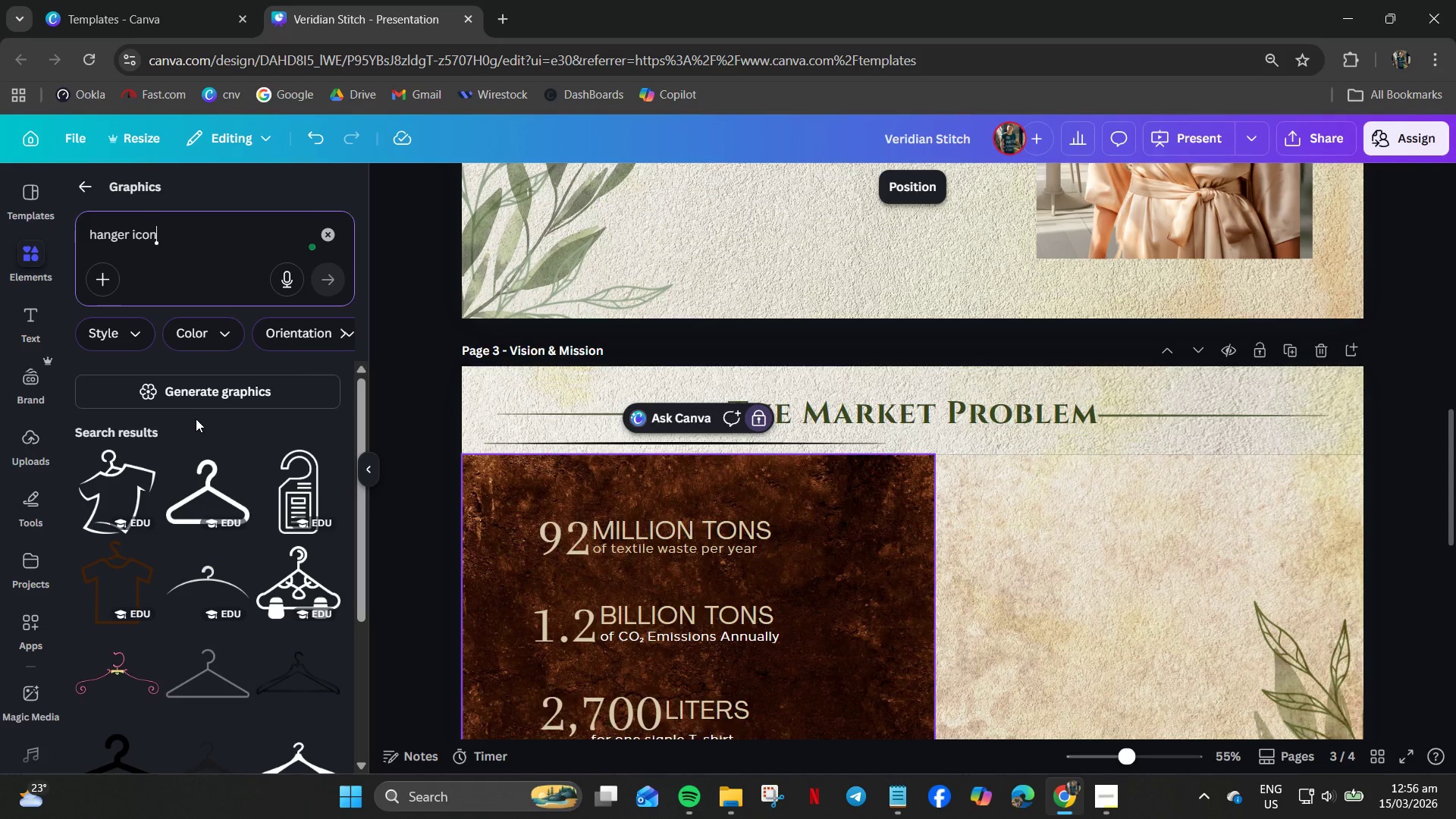 
scroll: coordinate [221, 540], scroll_direction: down, amount: 13.0
 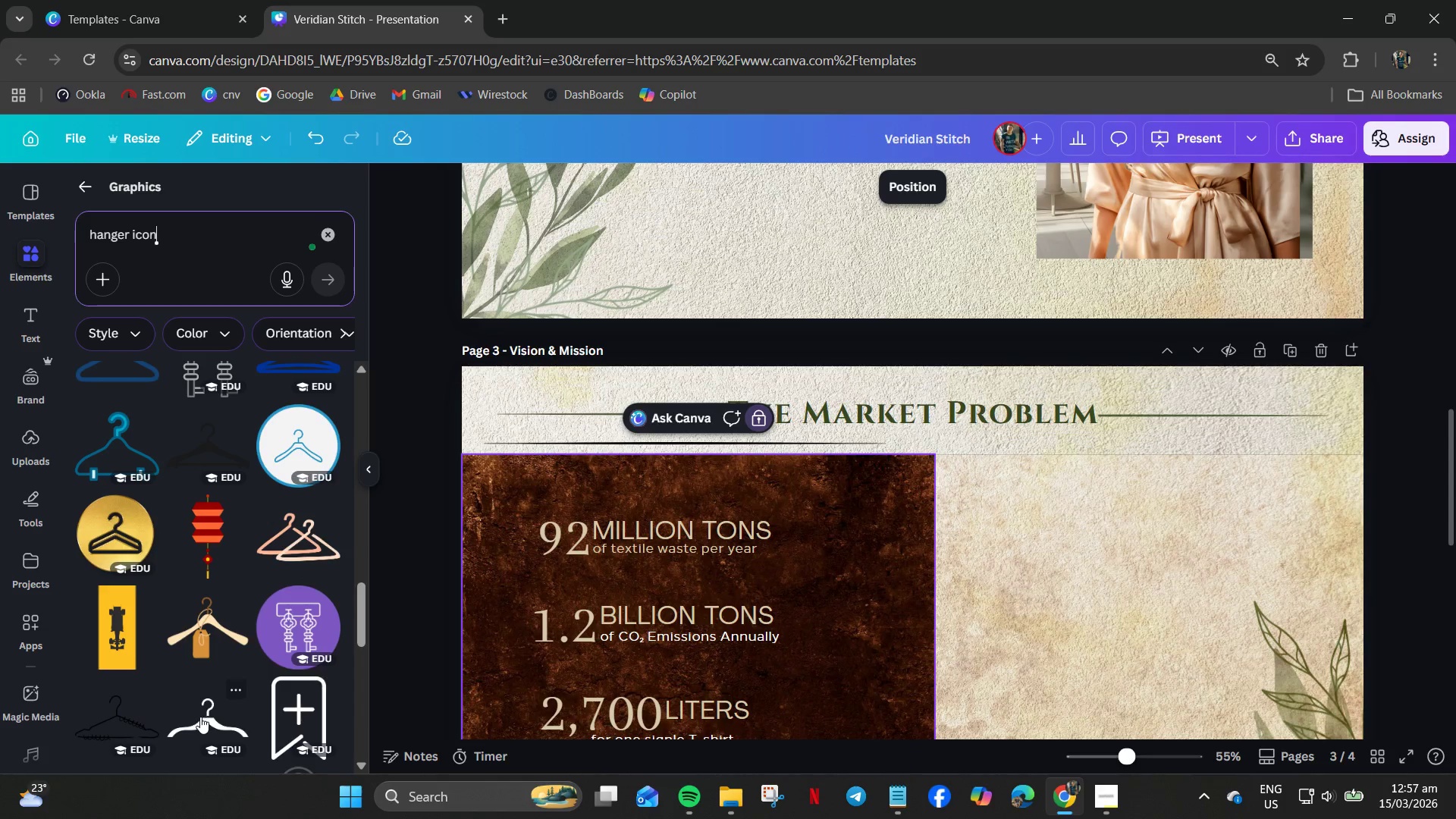 
scroll: coordinate [270, 515], scroll_direction: up, amount: 15.0
 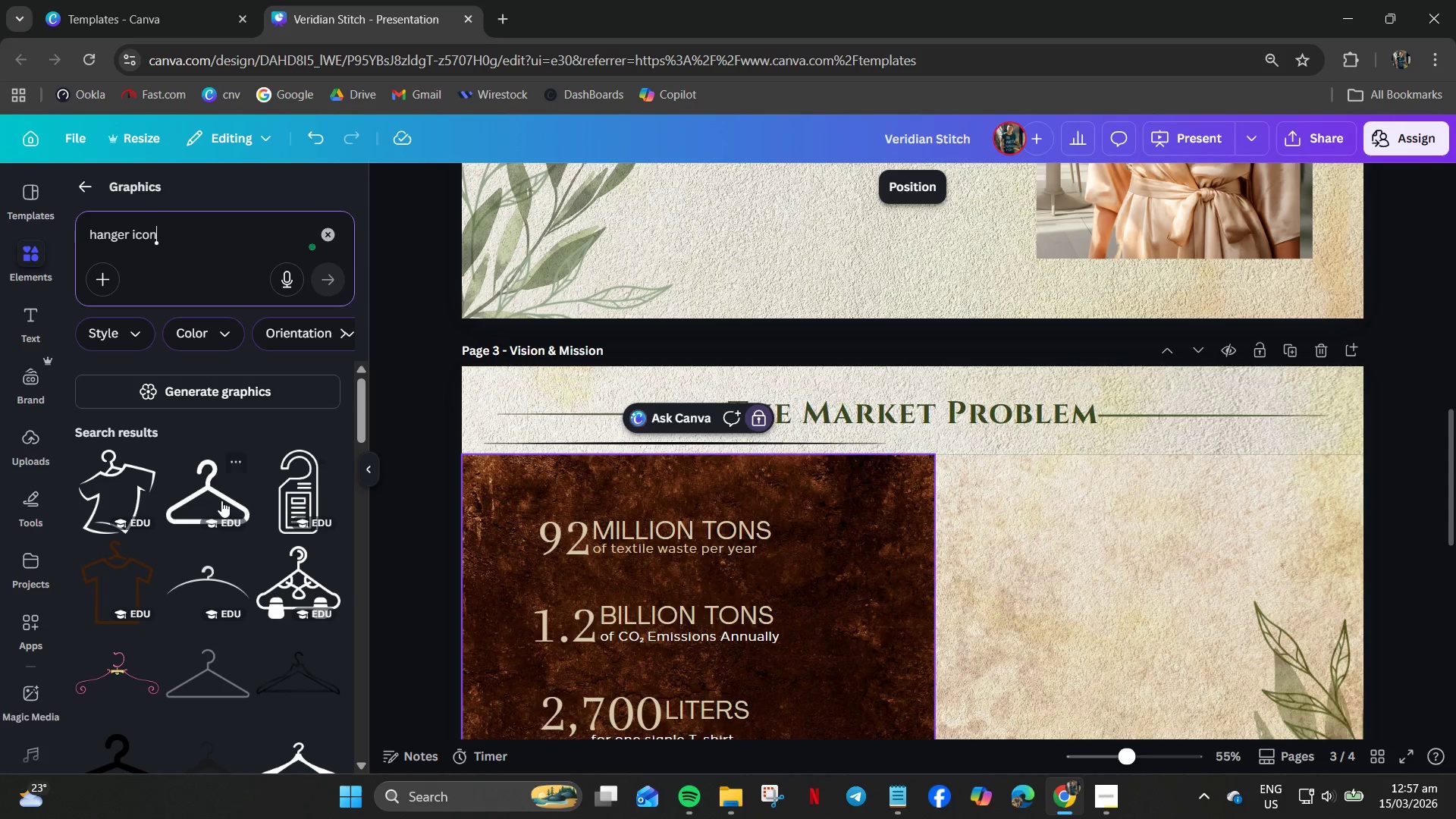 
scroll: coordinate [184, 543], scroll_direction: down, amount: 19.0
 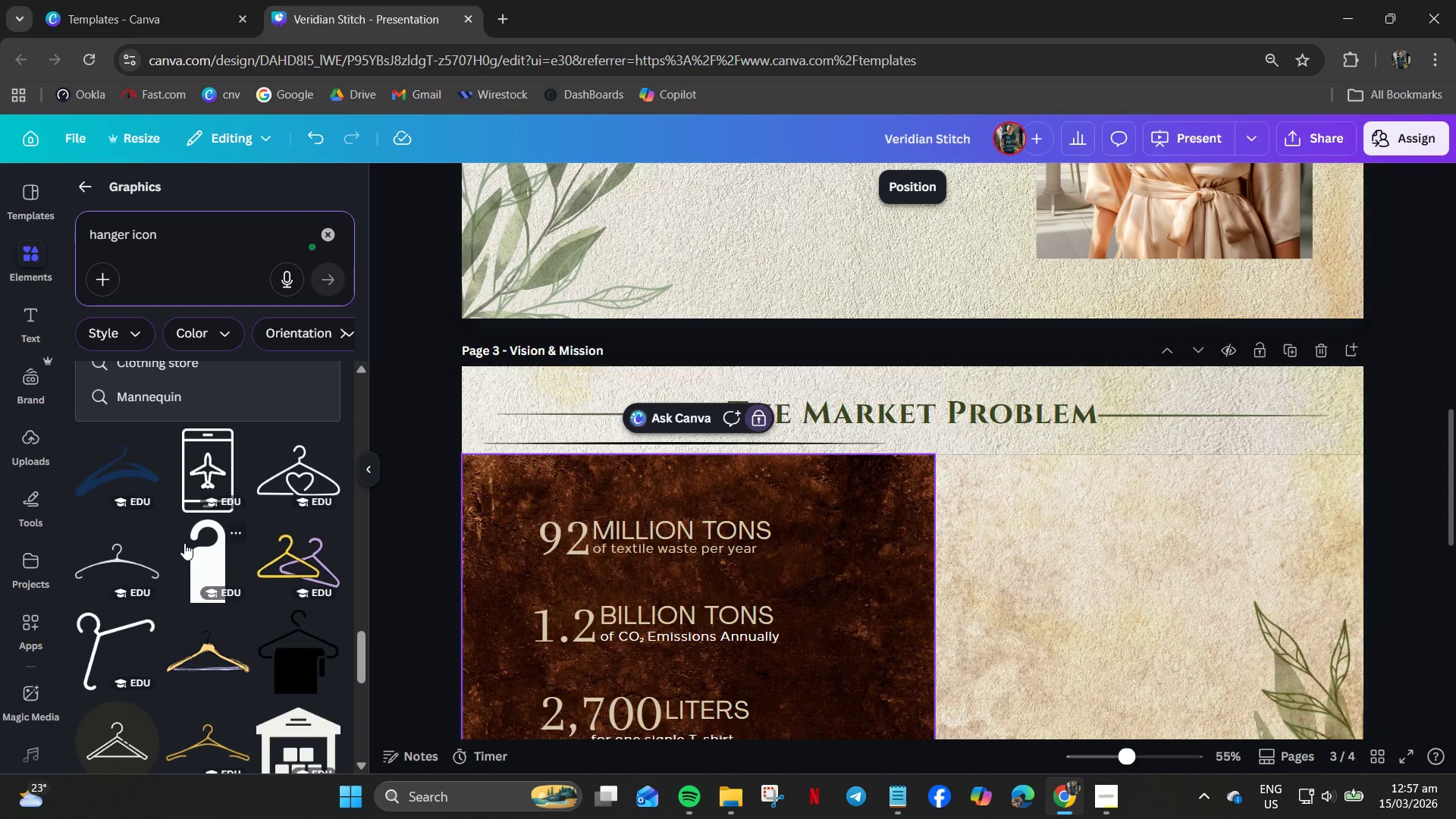 
scroll: coordinate [193, 550], scroll_direction: down, amount: 5.0
 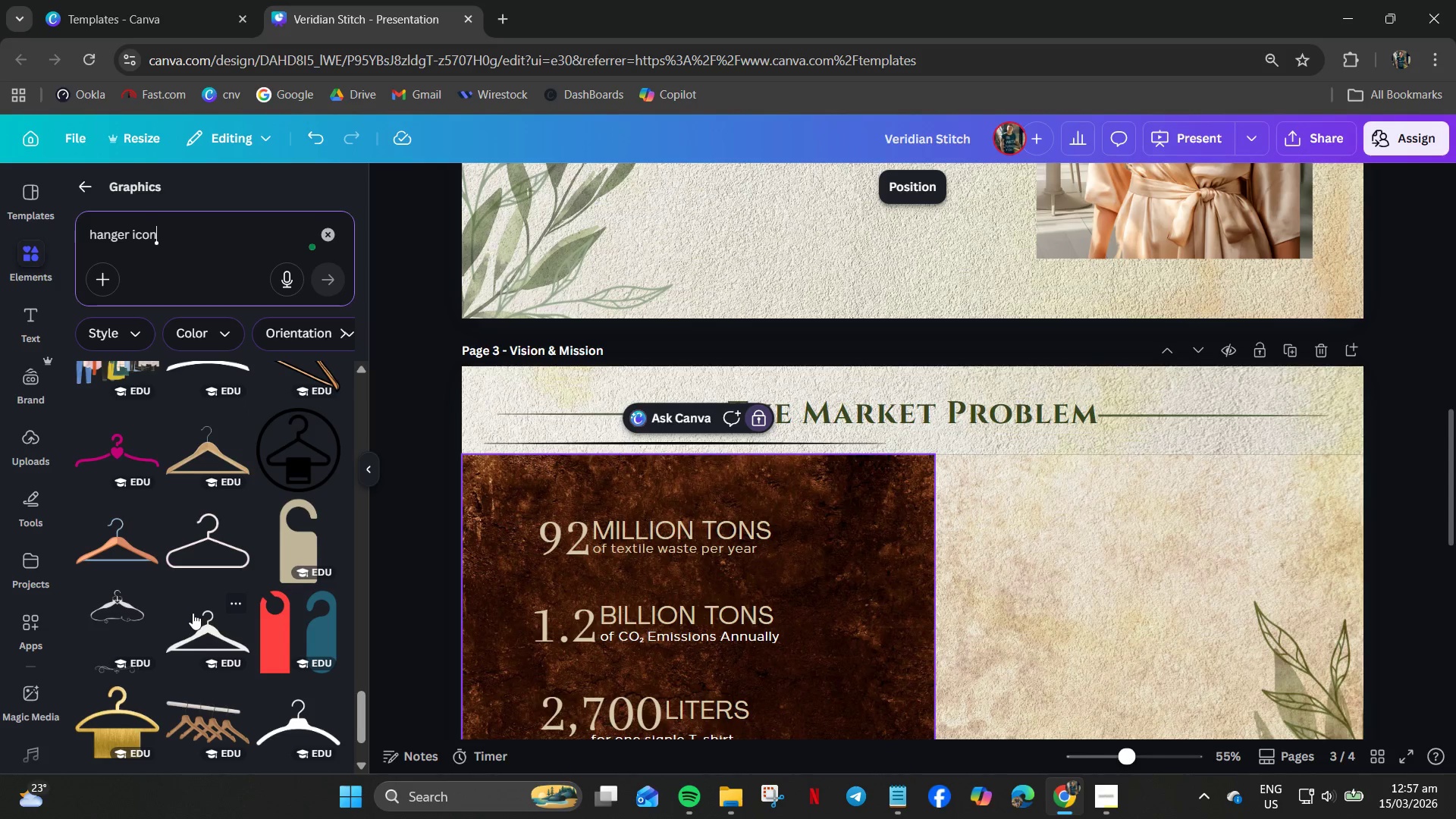 
left_click([194, 618])
 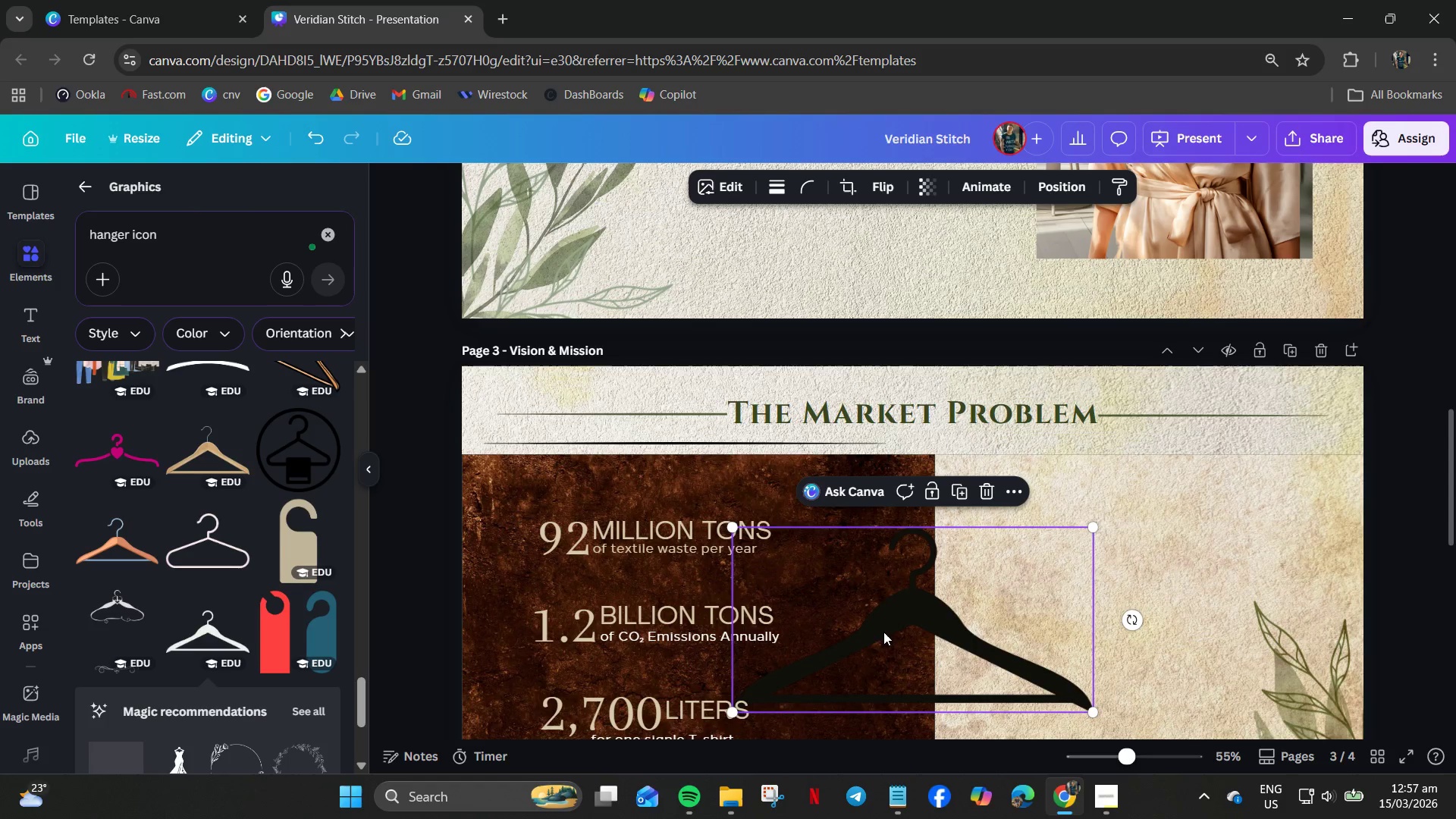 
left_click_drag(start_coordinate=[885, 631], to_coordinate=[647, 500])
 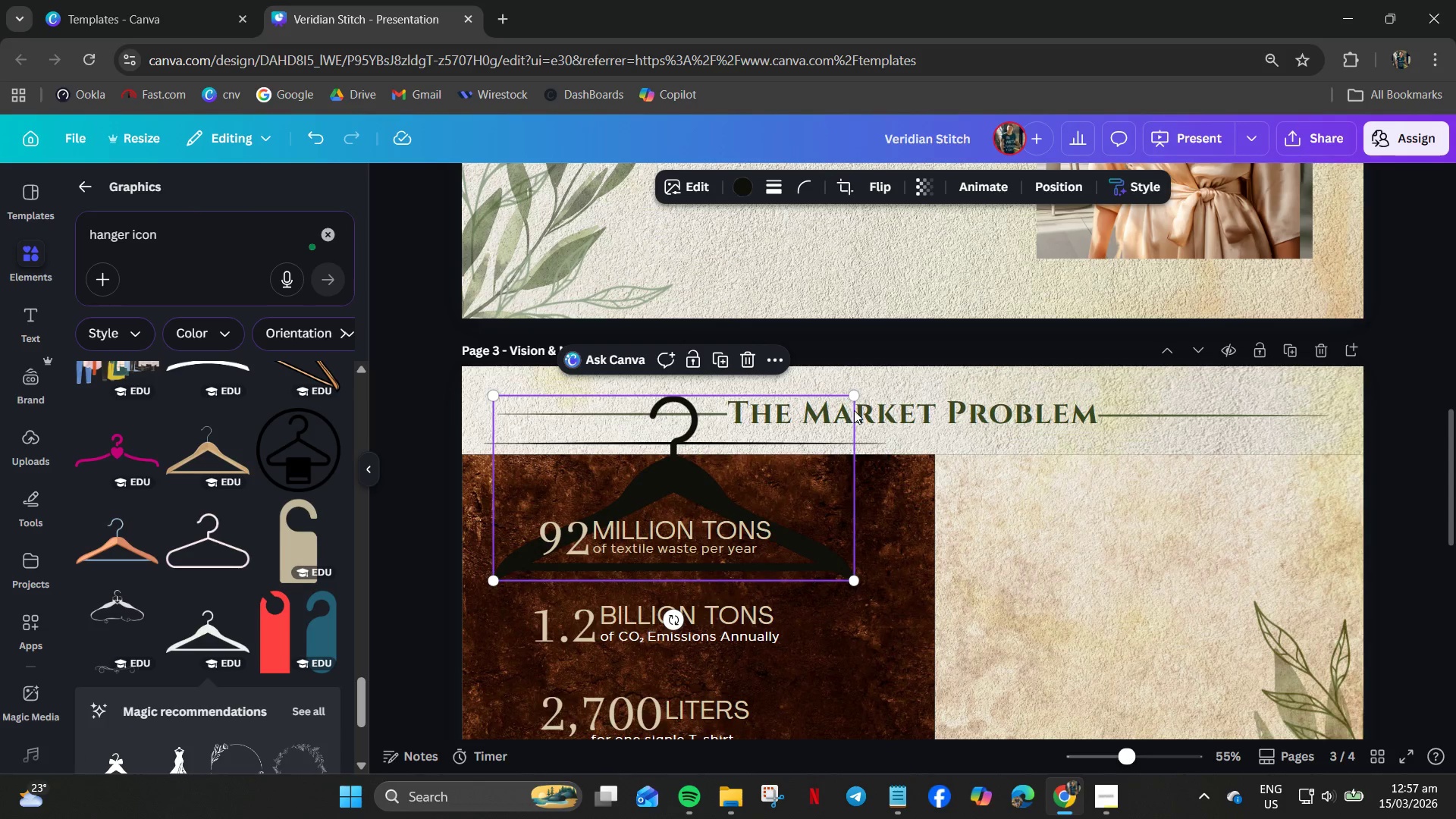 
left_click_drag(start_coordinate=[857, 394], to_coordinate=[673, 563])
 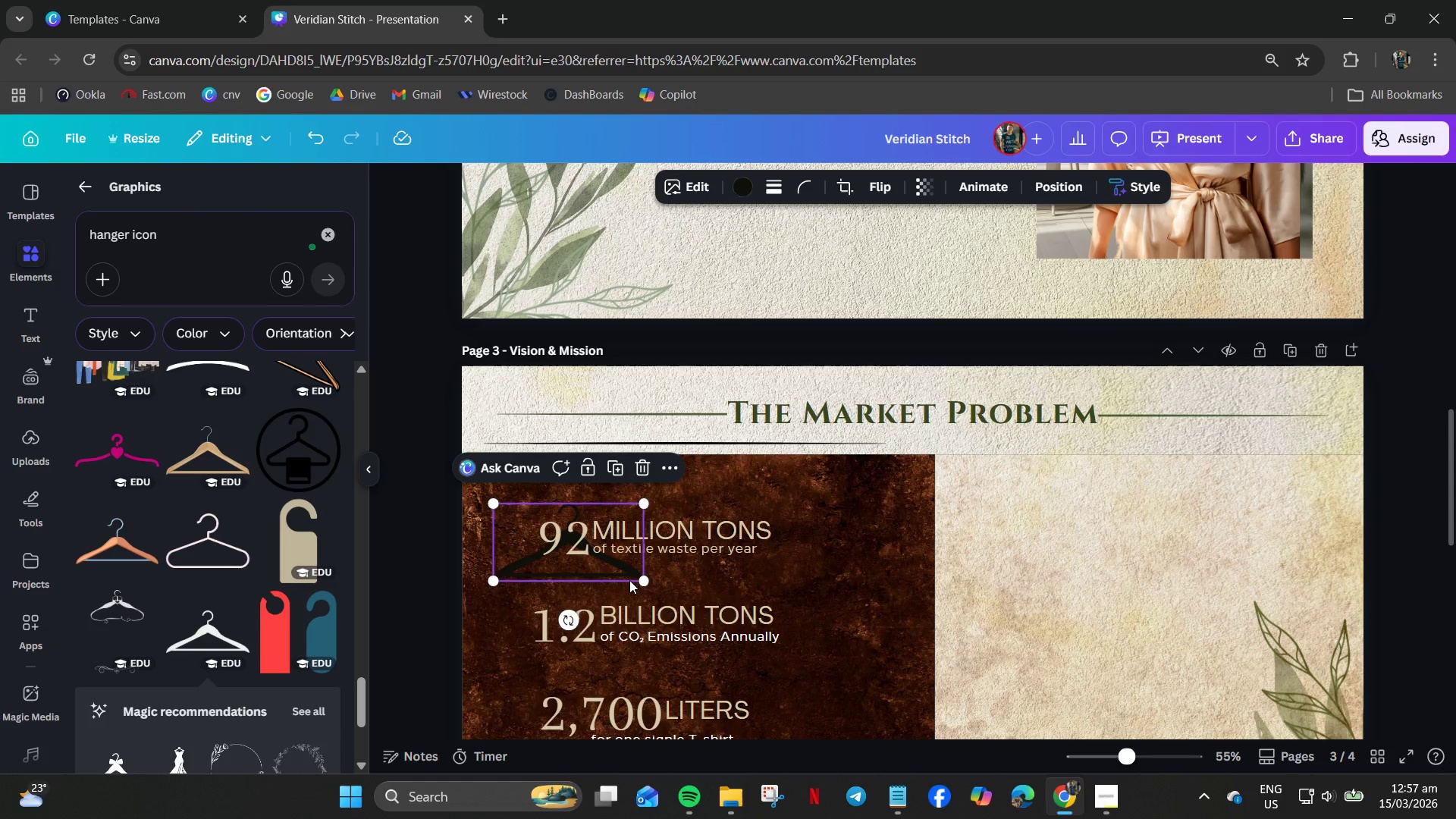 
left_click_drag(start_coordinate=[628, 575], to_coordinate=[716, 507])
 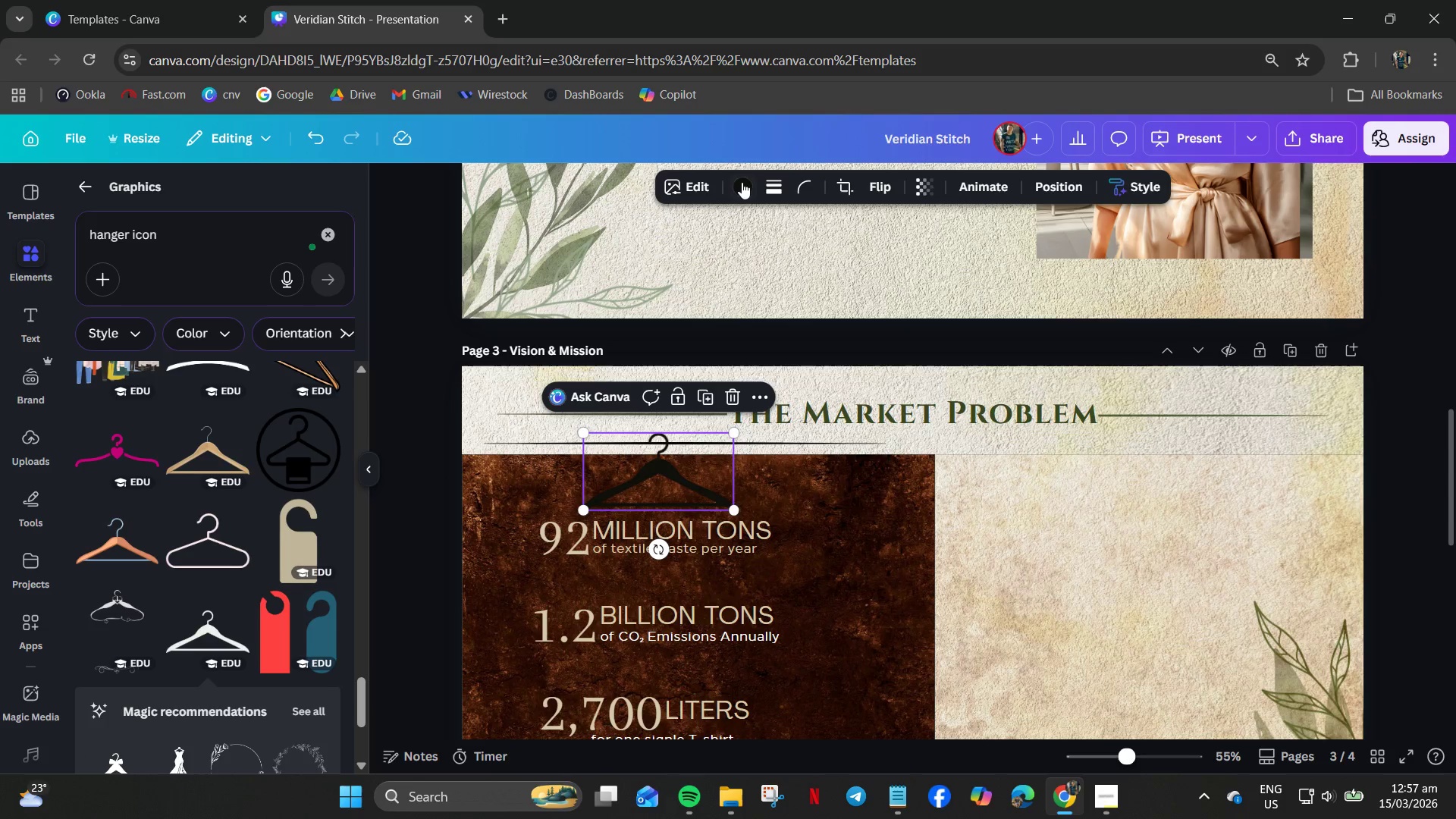 
left_click([743, 176])
 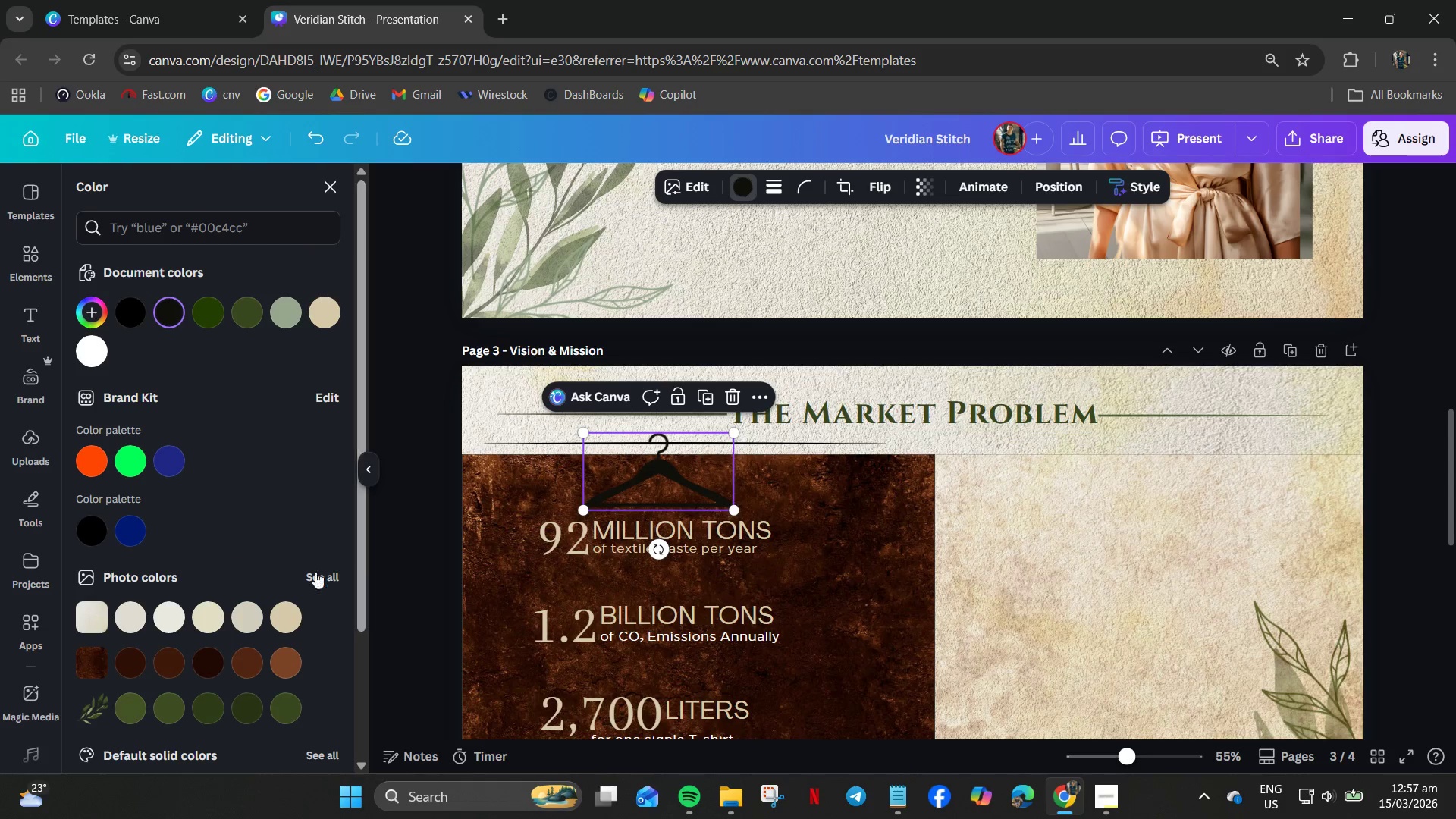 
left_click([287, 618])
 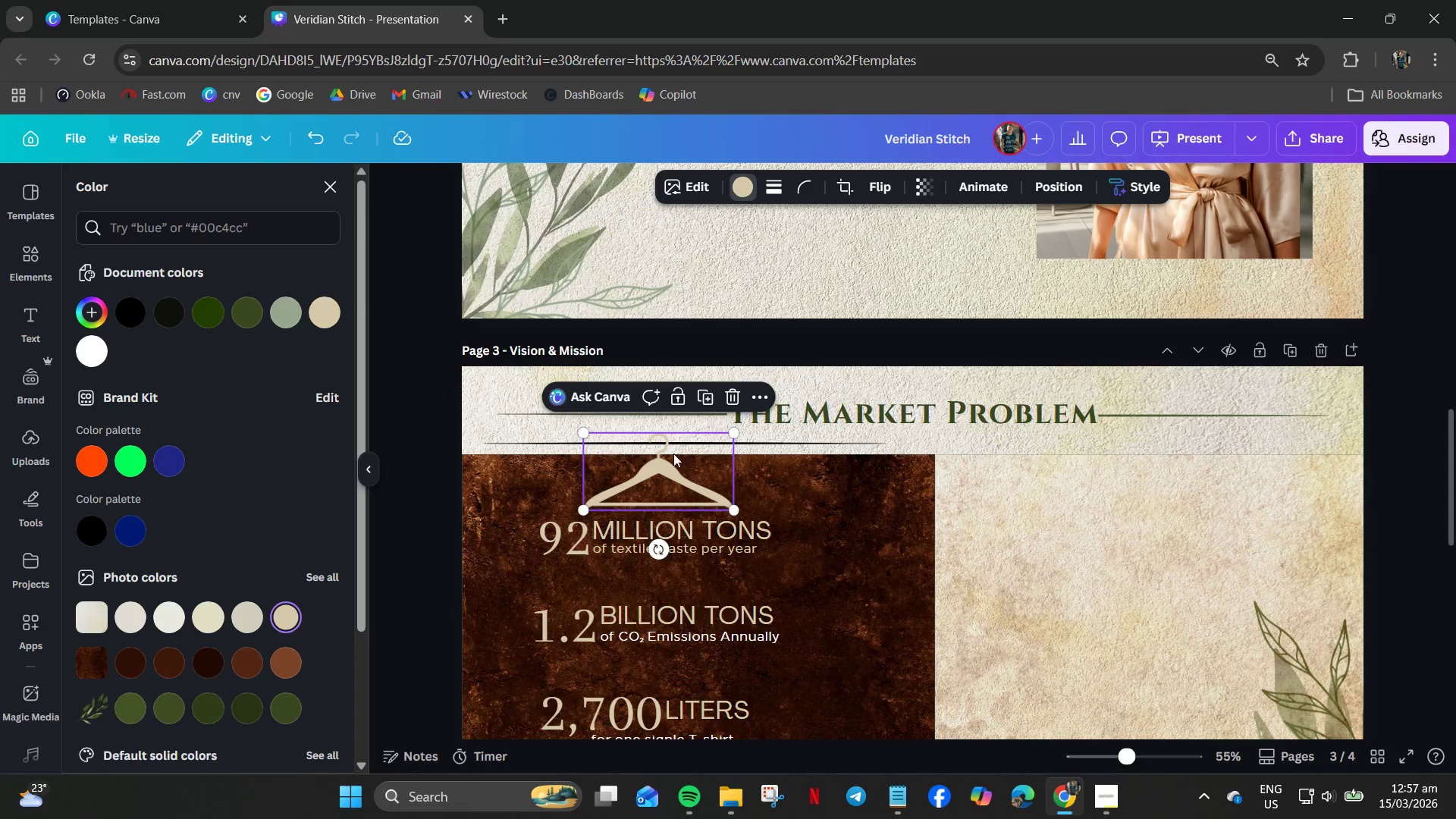 
left_click_drag(start_coordinate=[733, 435], to_coordinate=[673, 487])
 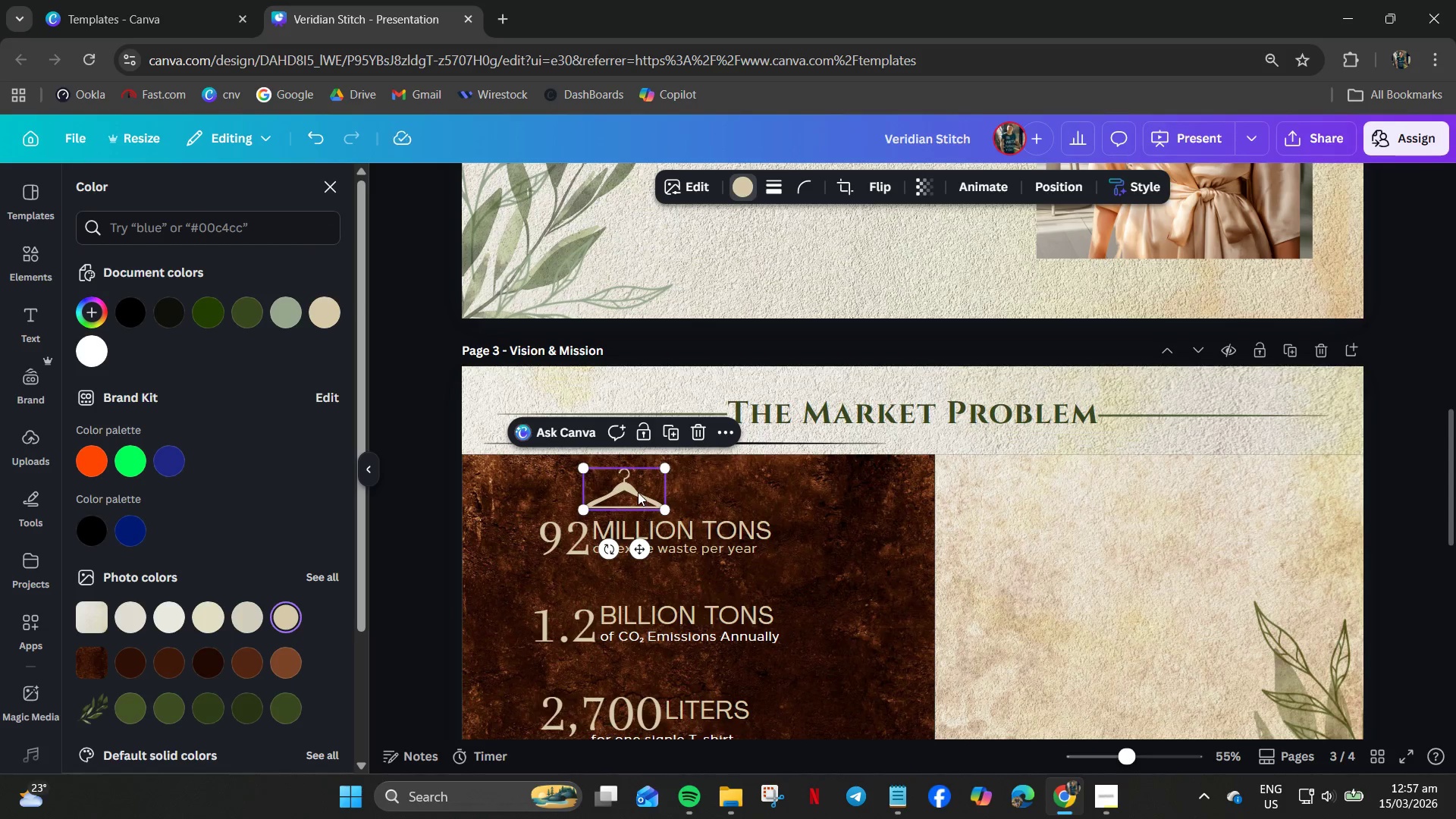 
left_click_drag(start_coordinate=[638, 492], to_coordinate=[673, 488])
 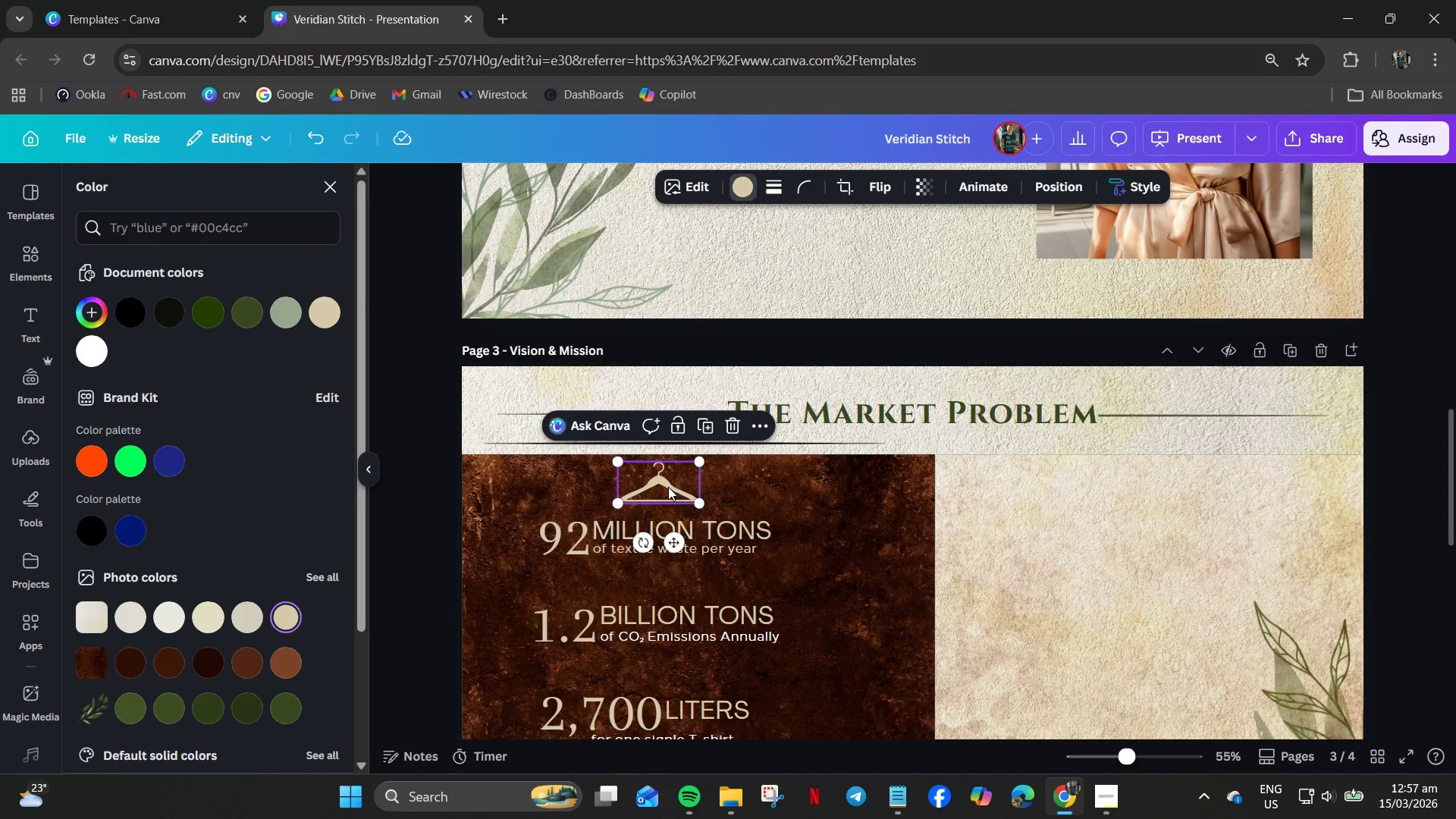 
left_click_drag(start_coordinate=[668, 487], to_coordinate=[626, 488])
 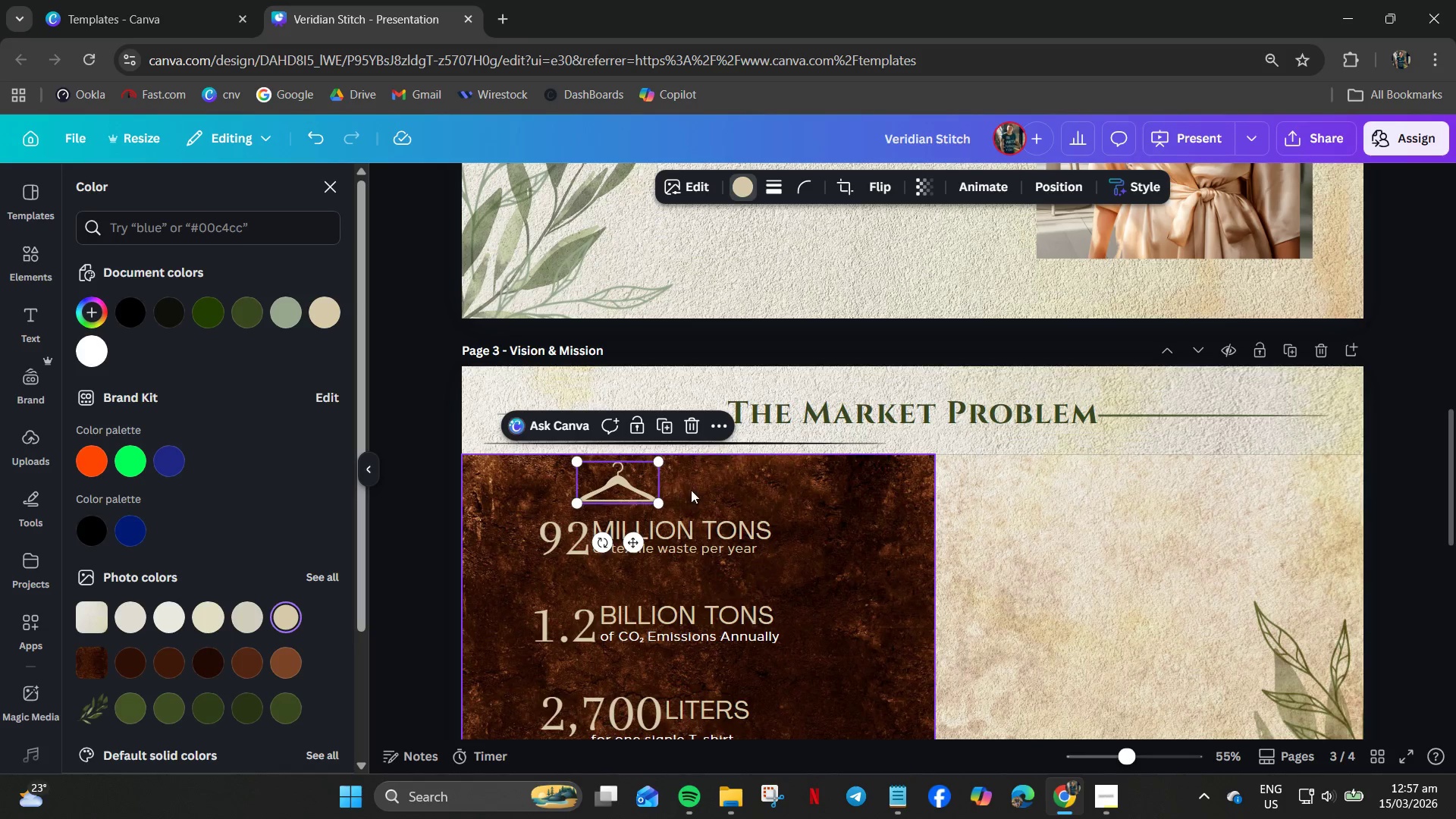 
left_click([692, 490])
 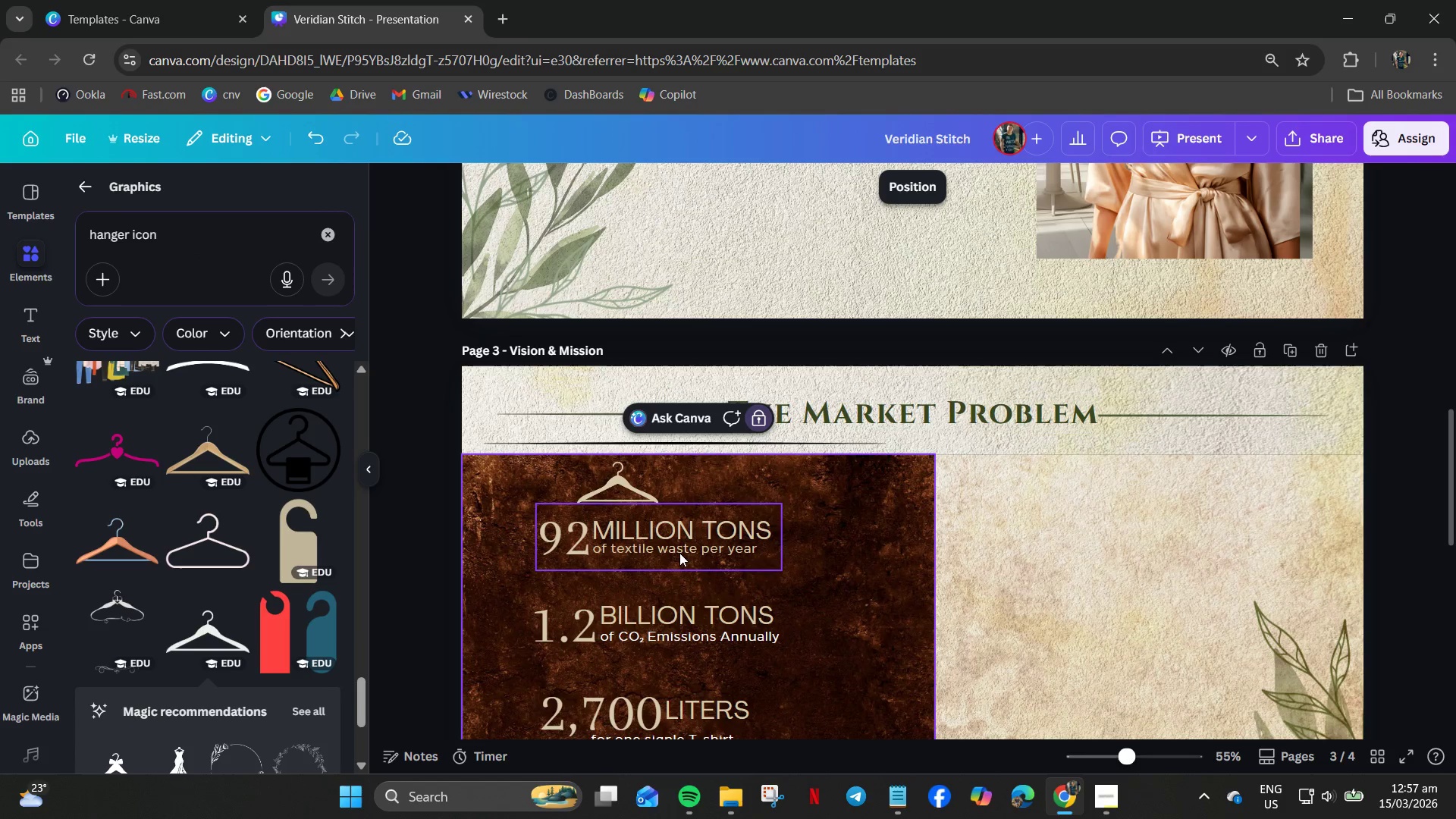 
left_click([679, 553])
 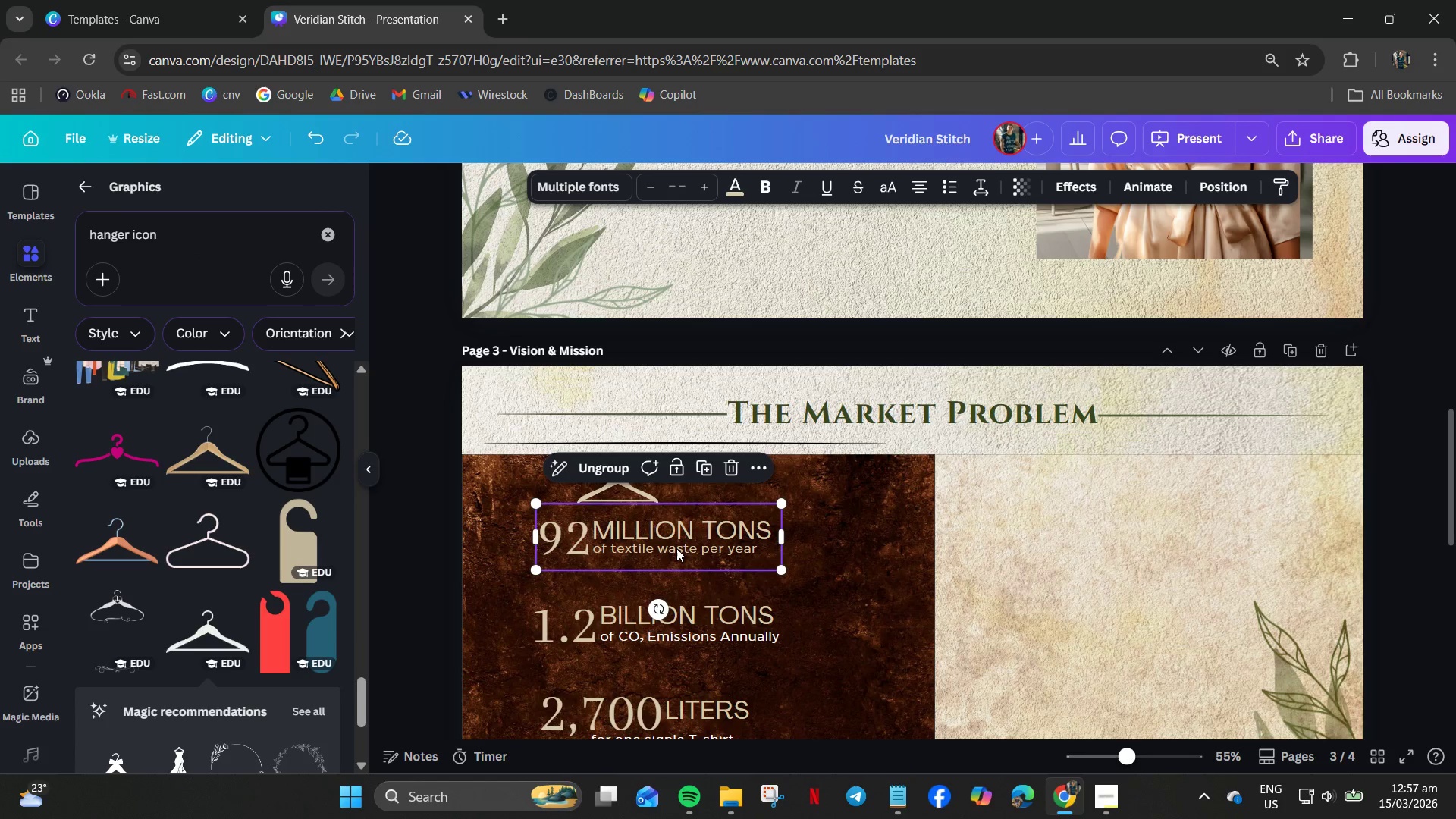 
left_click([676, 548])
 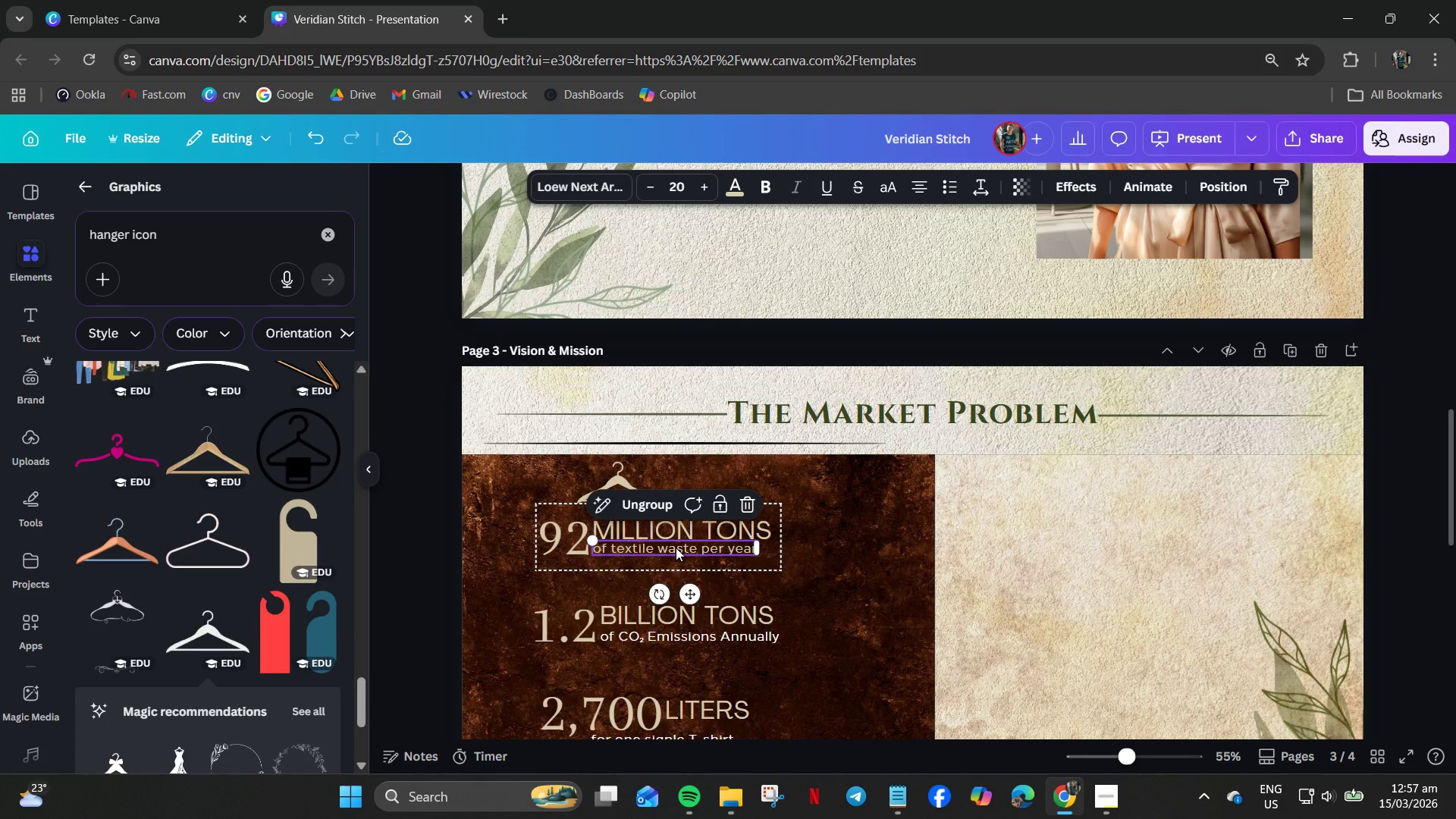 
key(Control+C)
 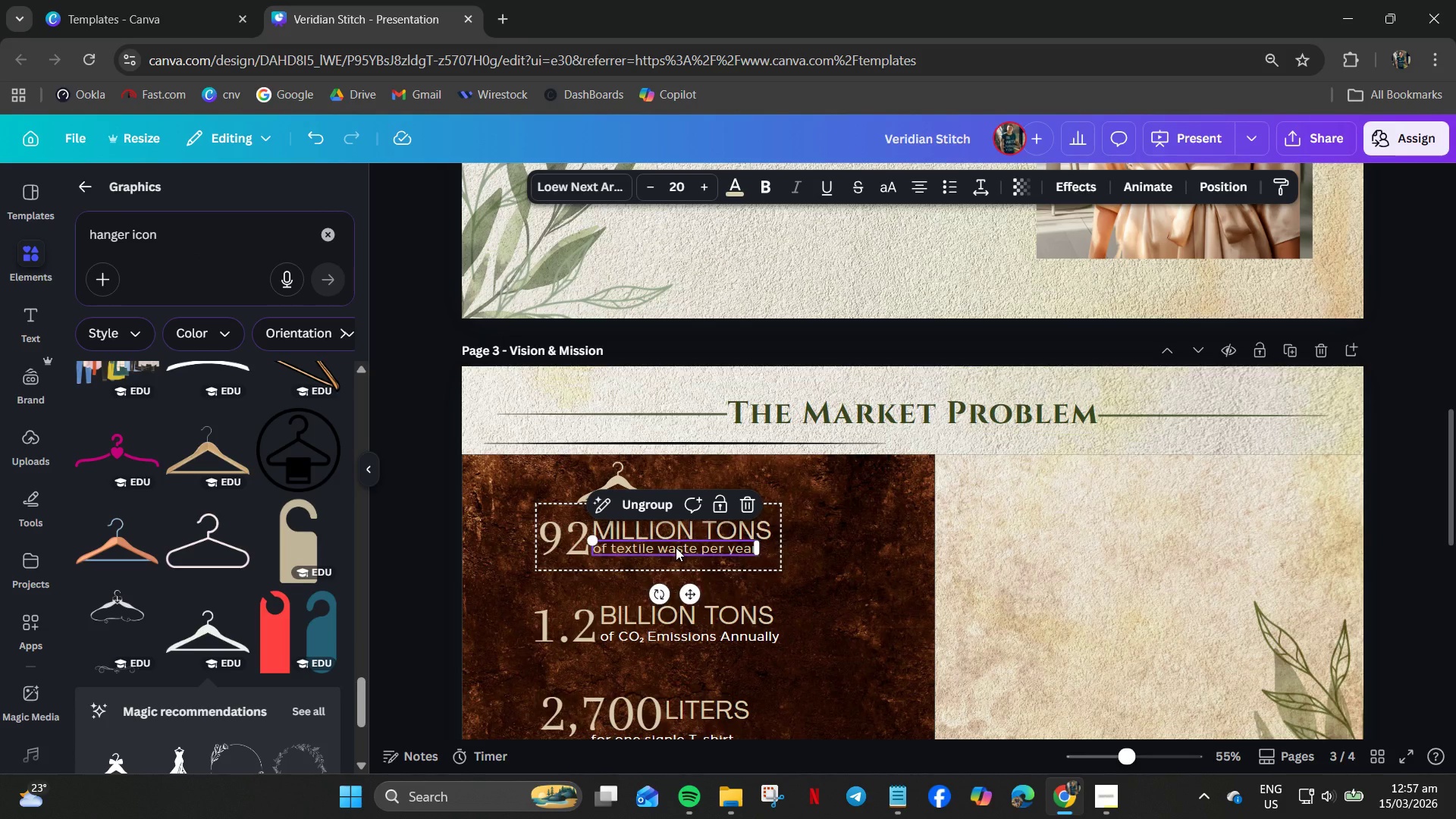 
key(Control+V)
 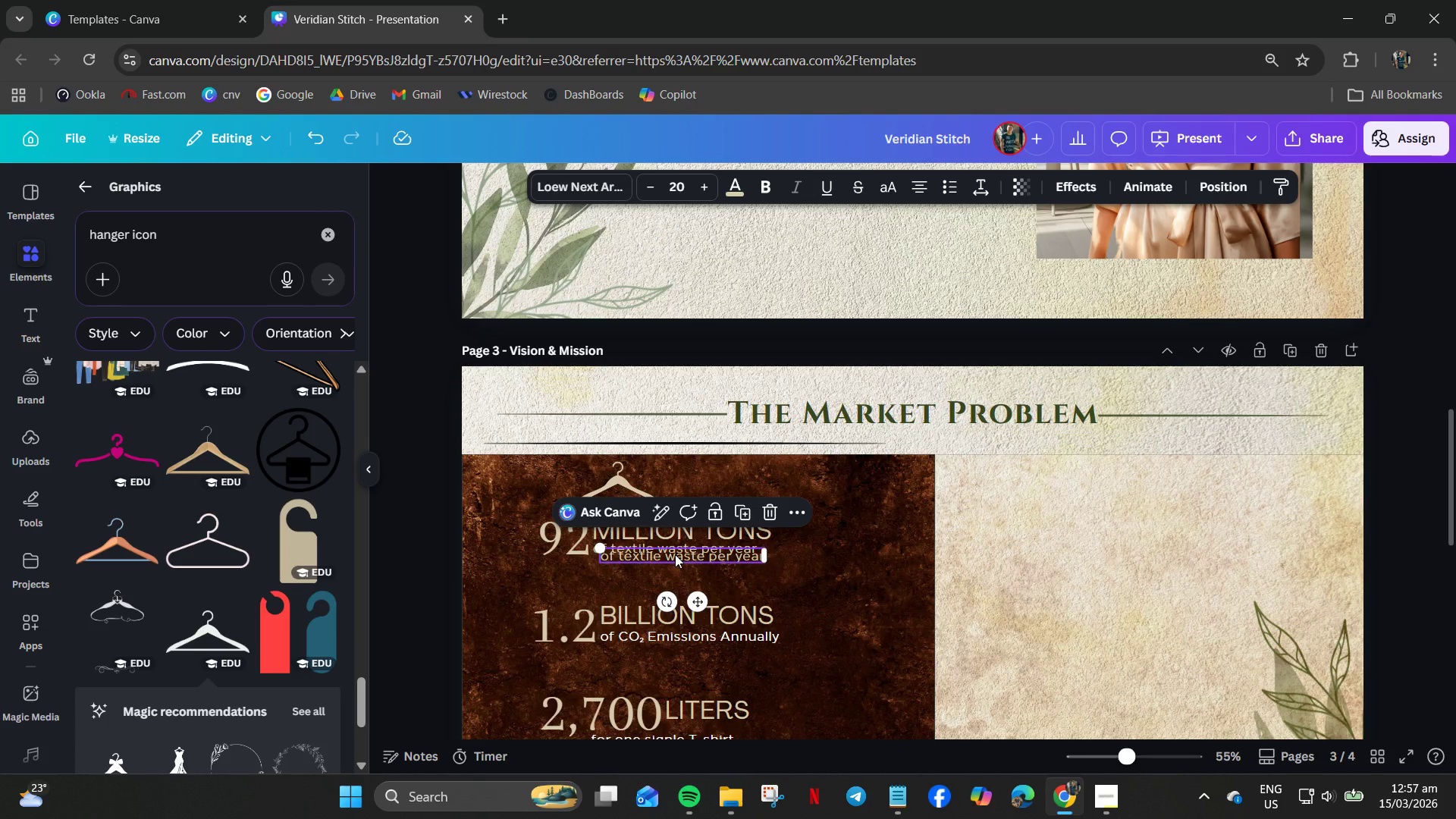 
left_click_drag(start_coordinate=[675, 554], to_coordinate=[733, 476])
 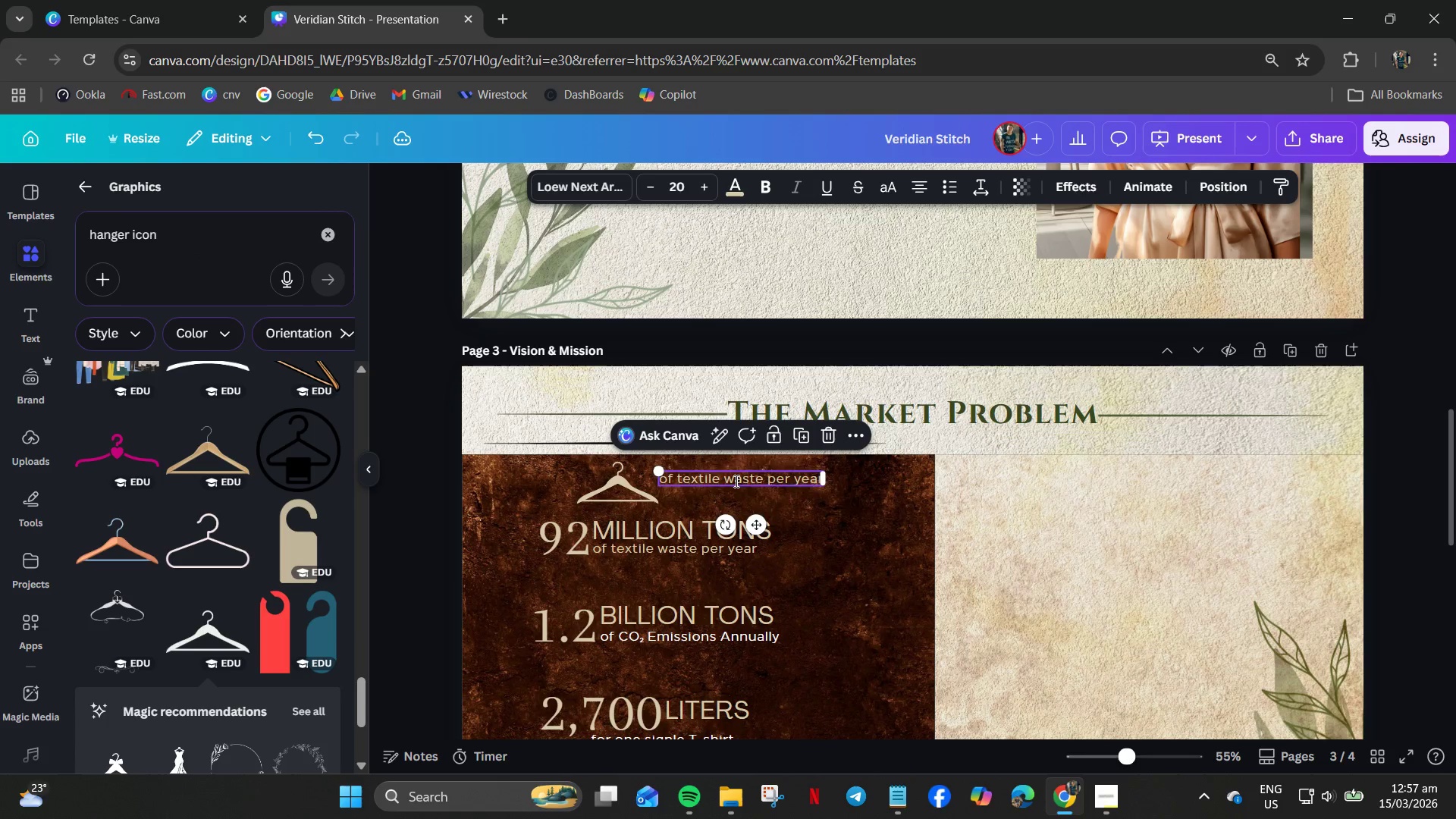 
double_click([735, 481])
 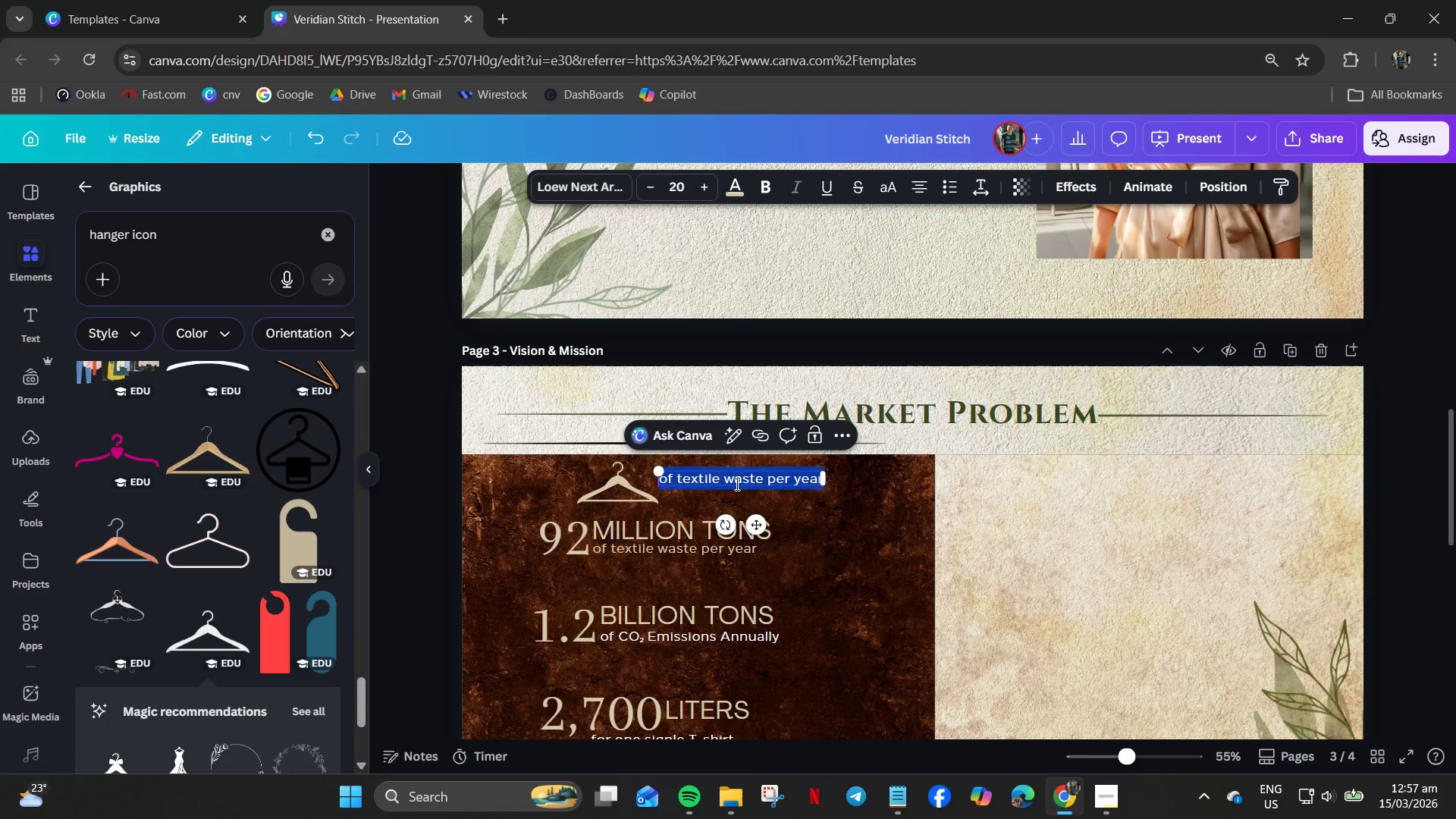 
hold_key(key=ControlLeft, duration=0.31)
 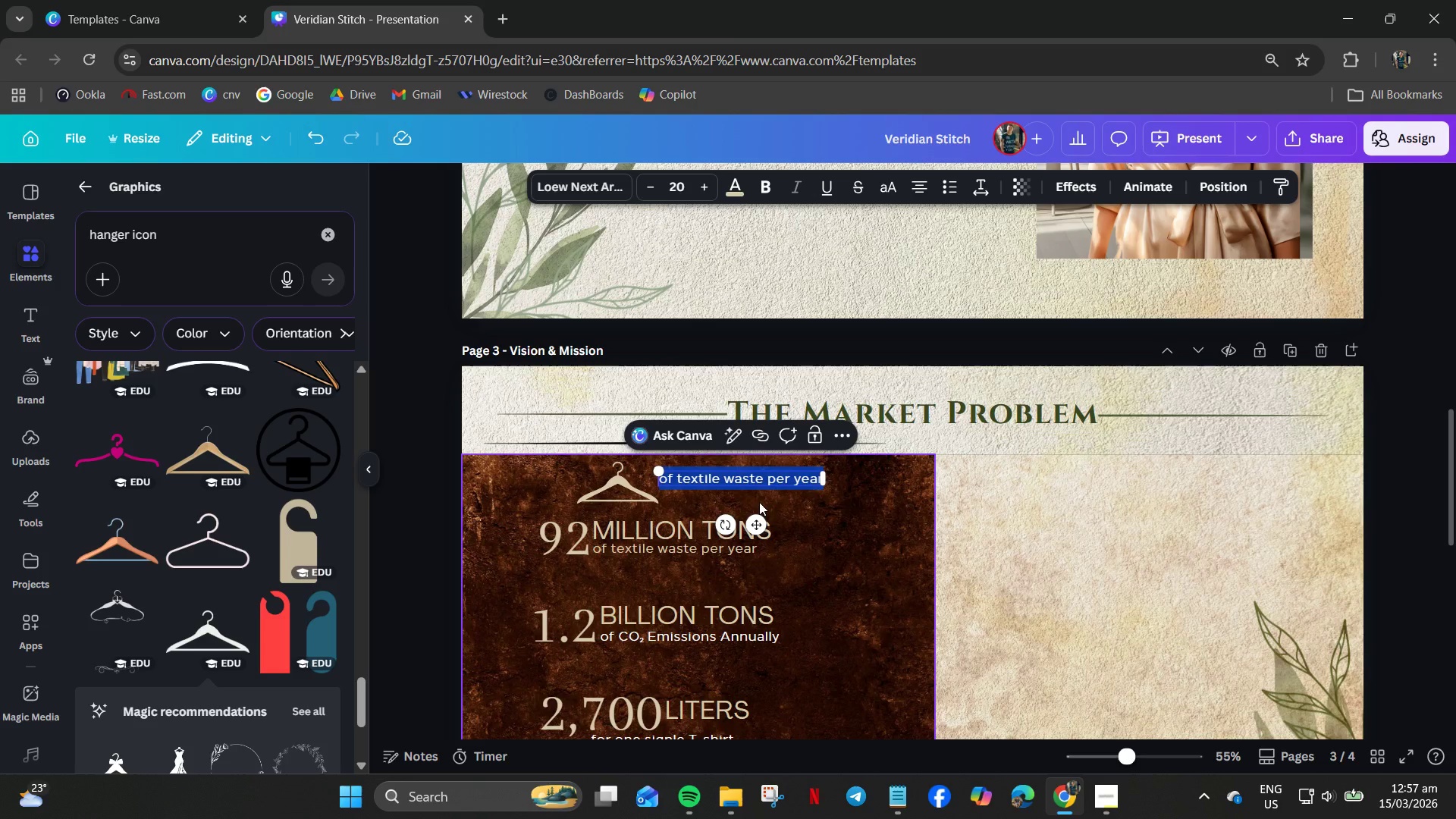 
type(FAST)
key(Backspace)
key(Backspace)
key(Backspace)
type(ast Fashion)
 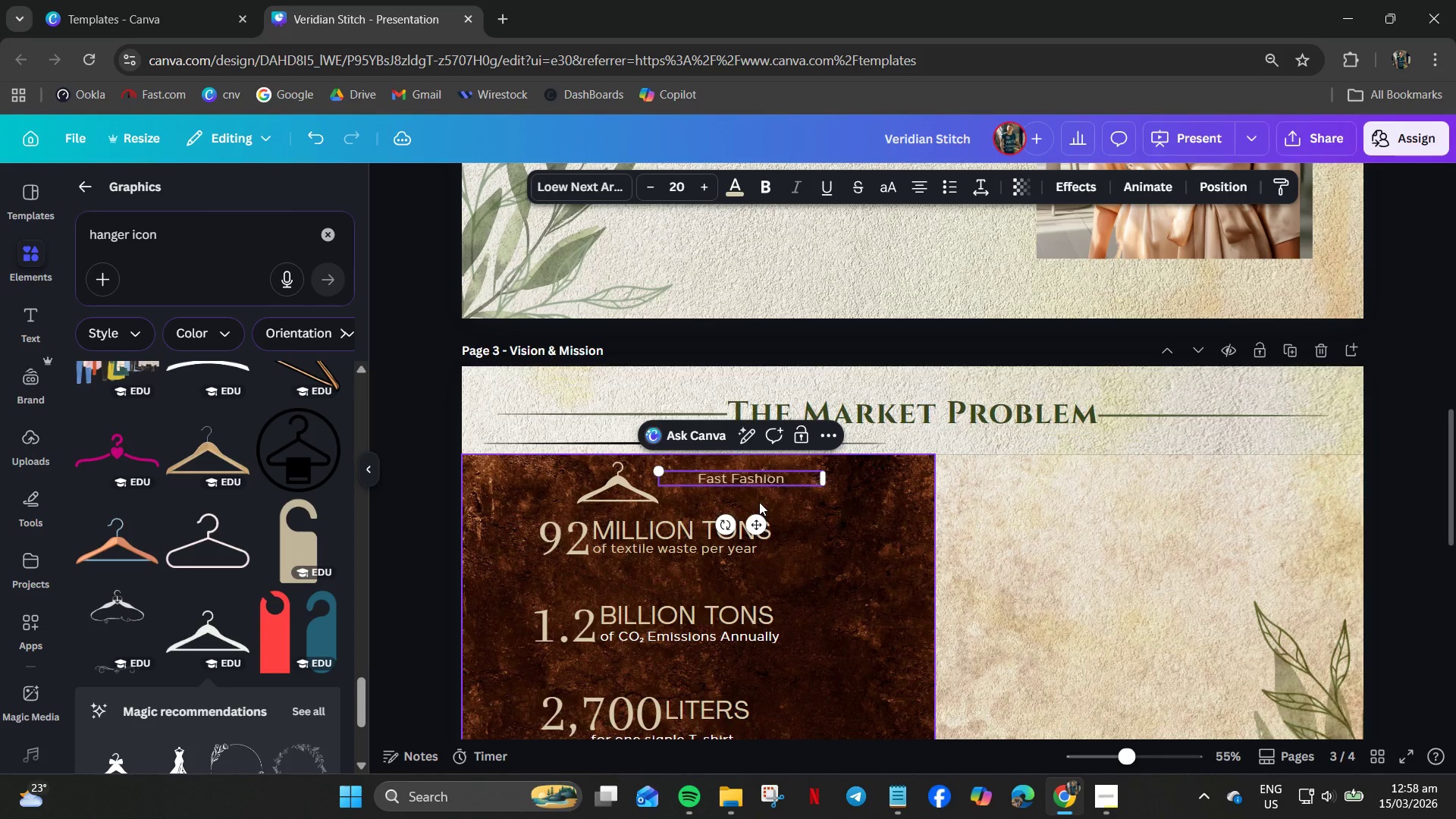 
left_click([822, 500])
 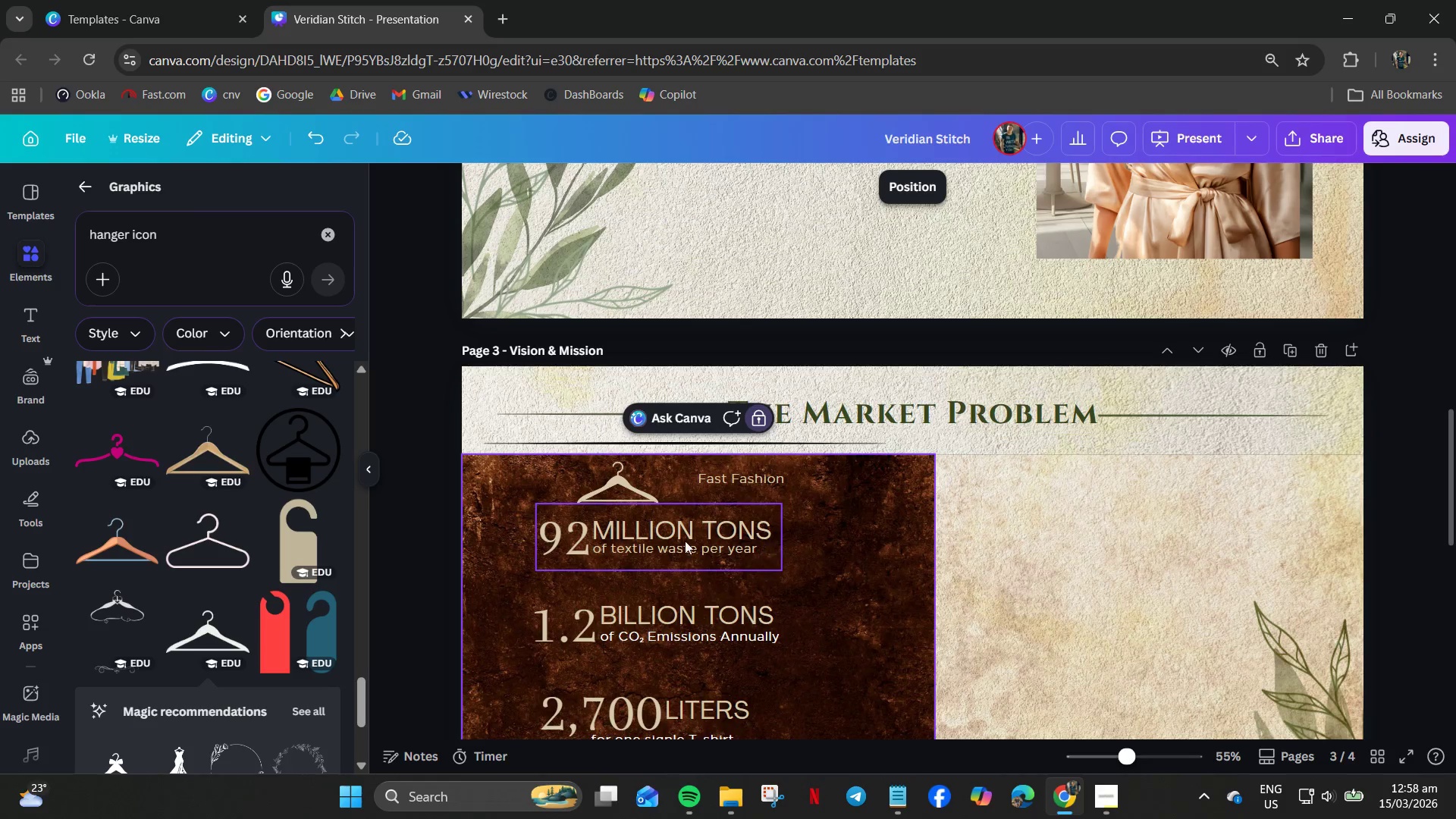 
left_click([665, 541])
 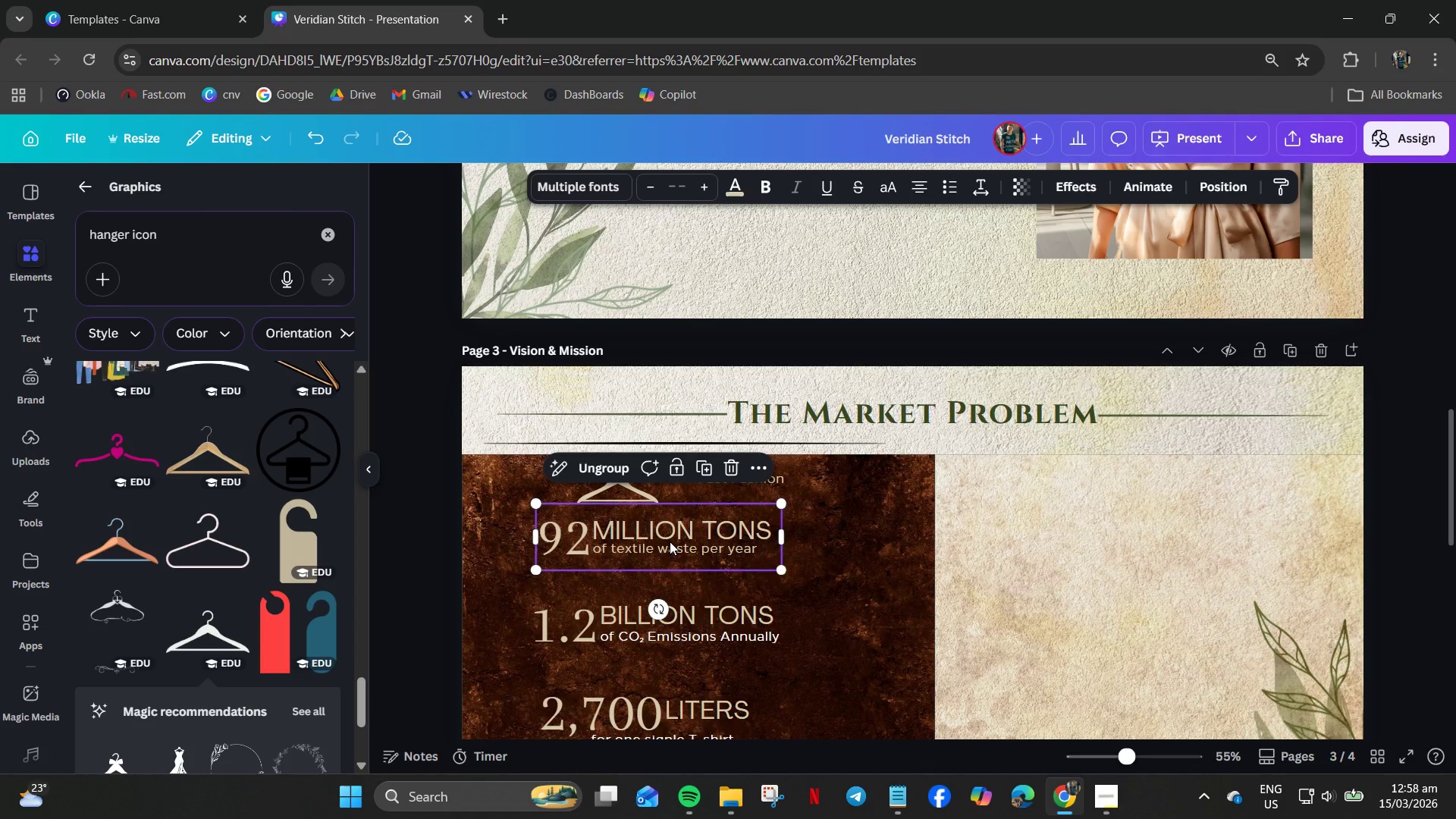 
key(ArrowDown)
 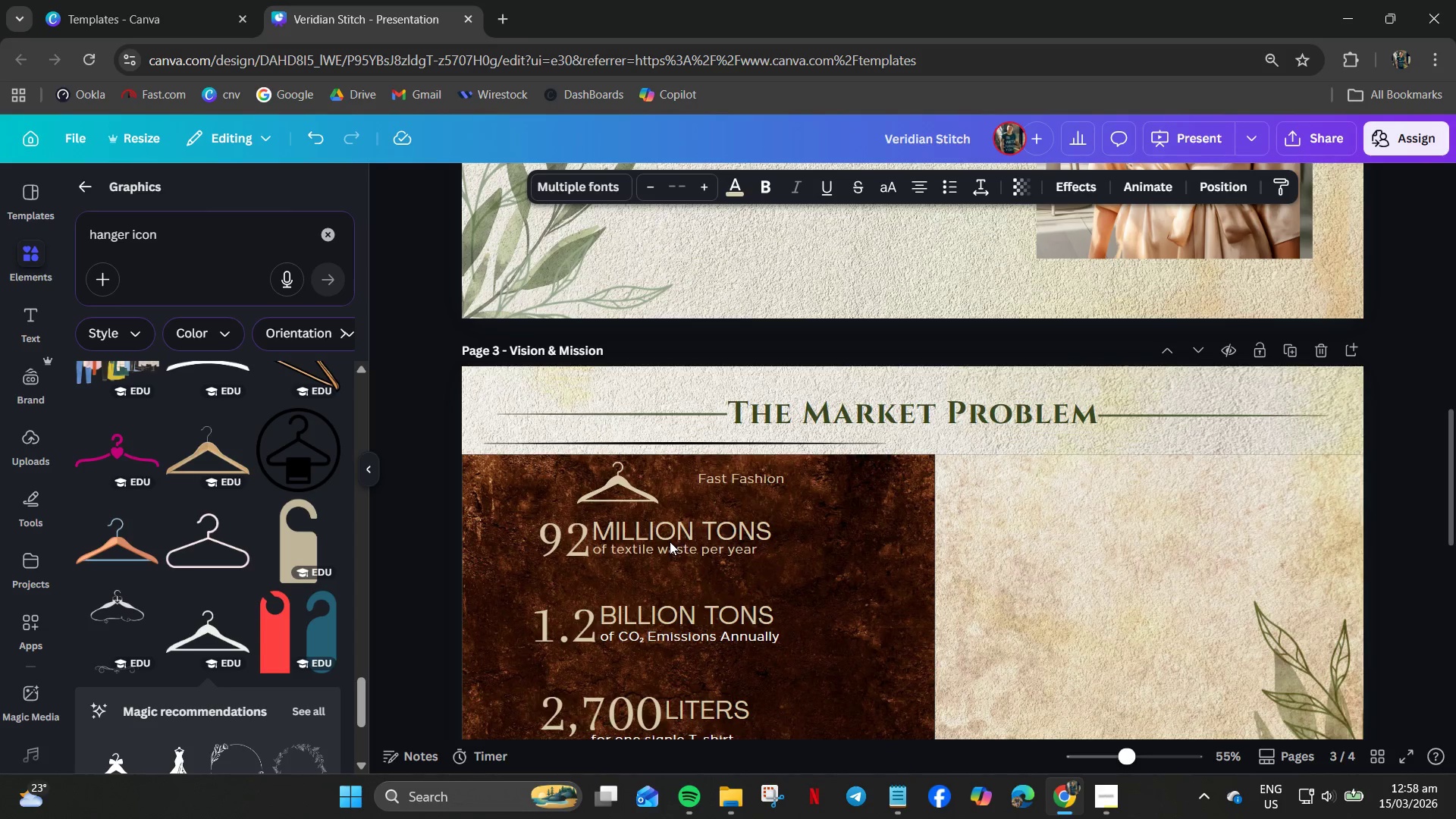 
key(ArrowDown)
 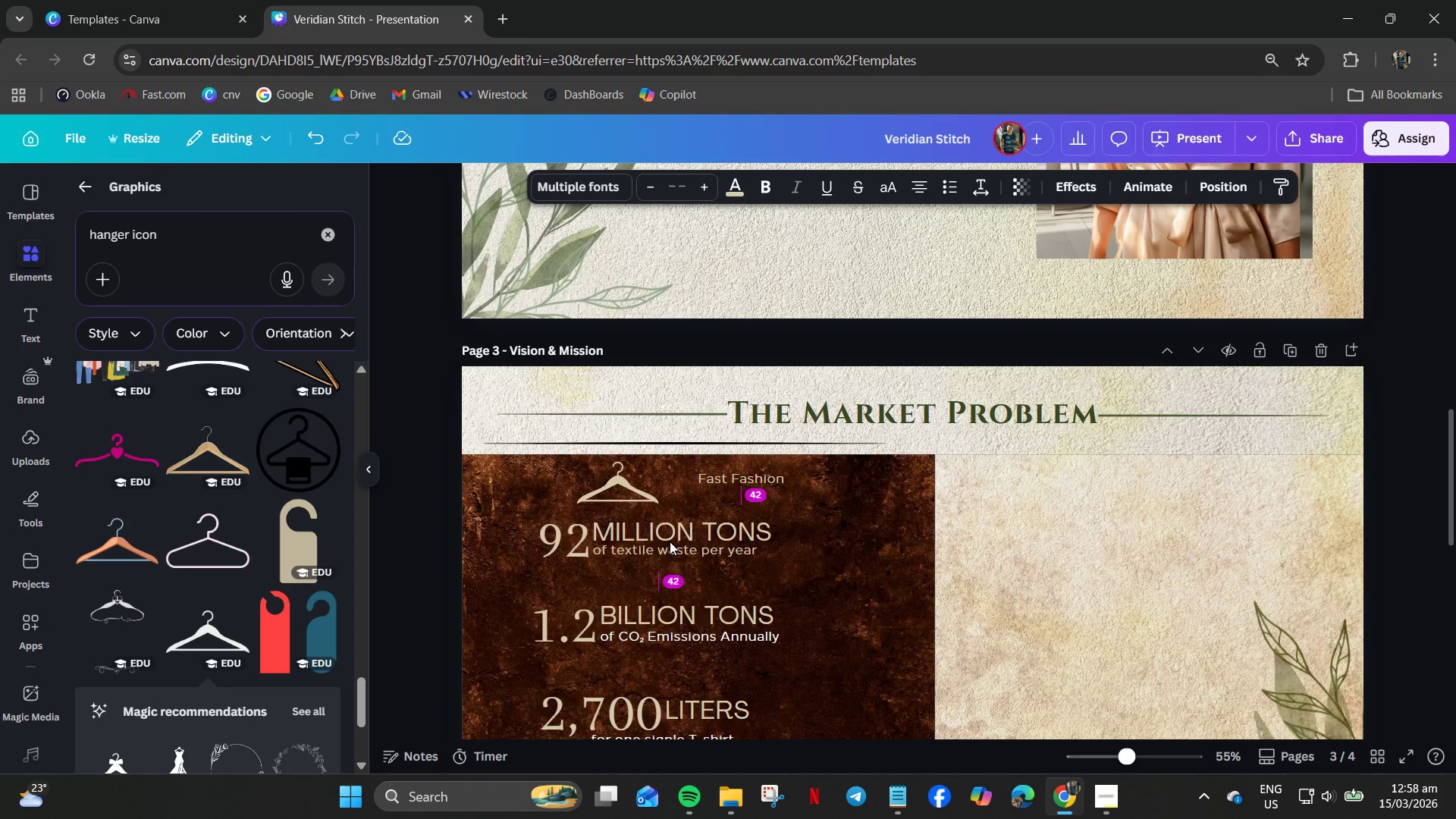 
key(ArrowDown)
 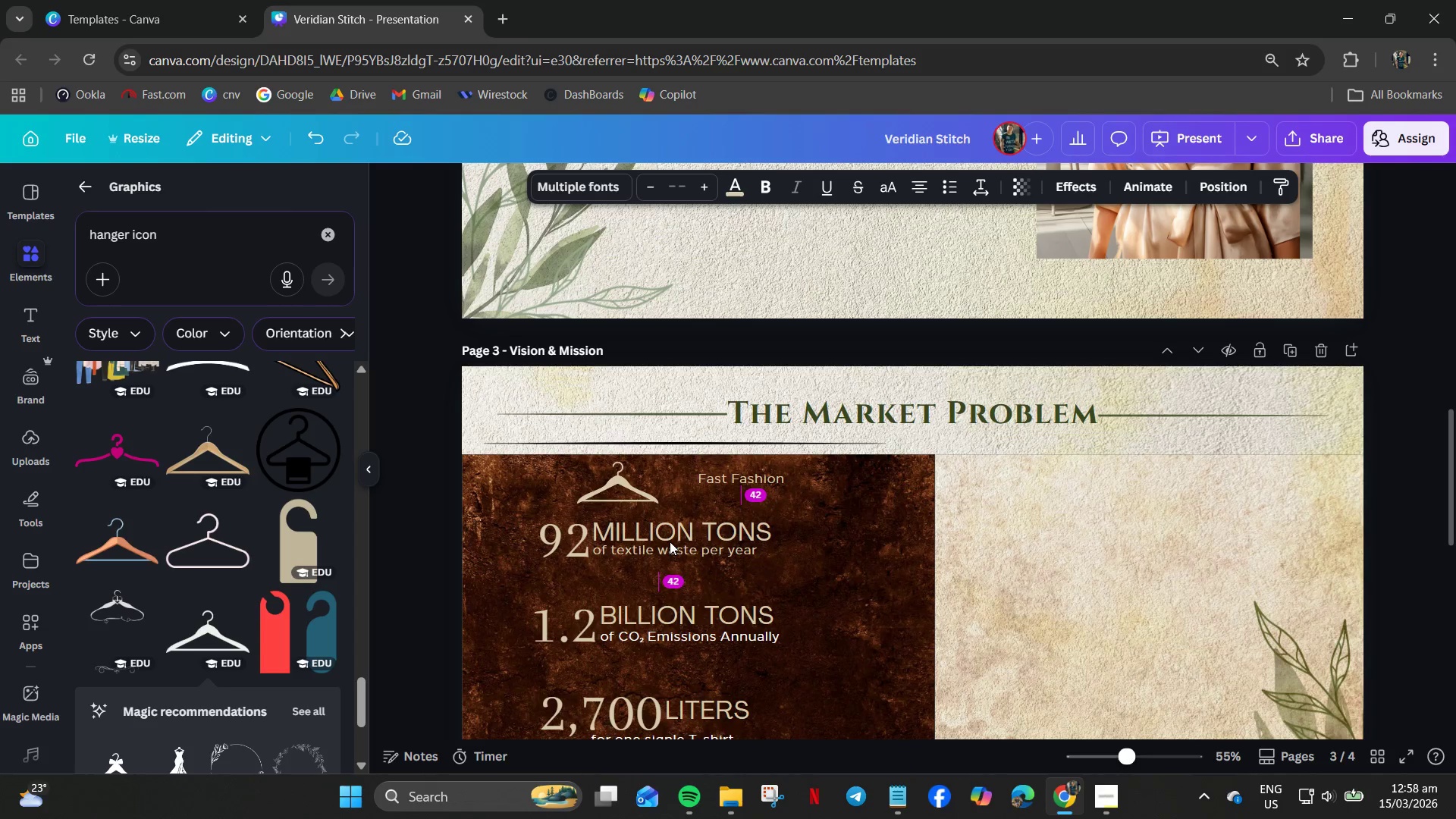 
key(ArrowDown)
 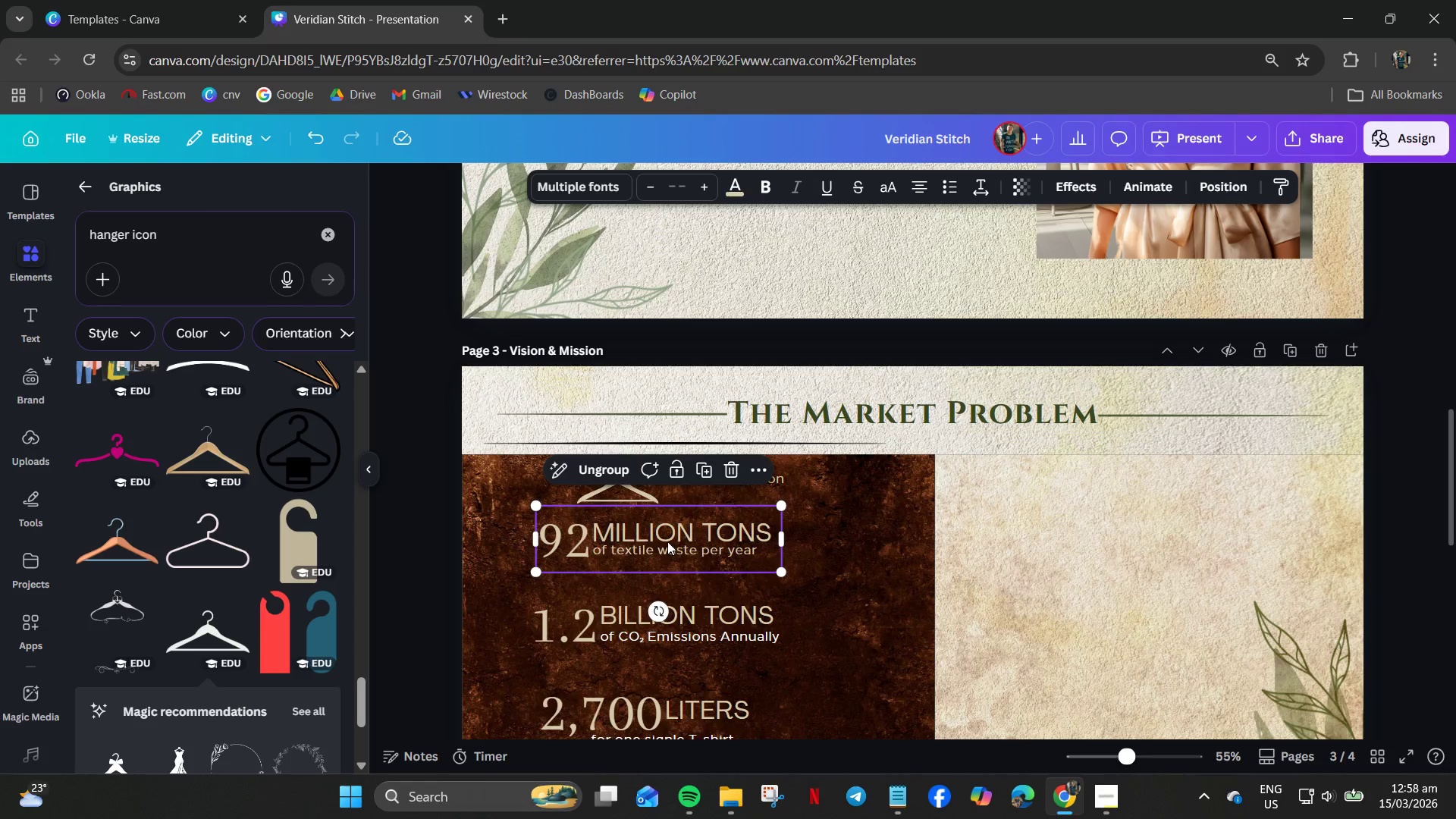 
left_click_drag(start_coordinate=[666, 541], to_coordinate=[663, 551])
 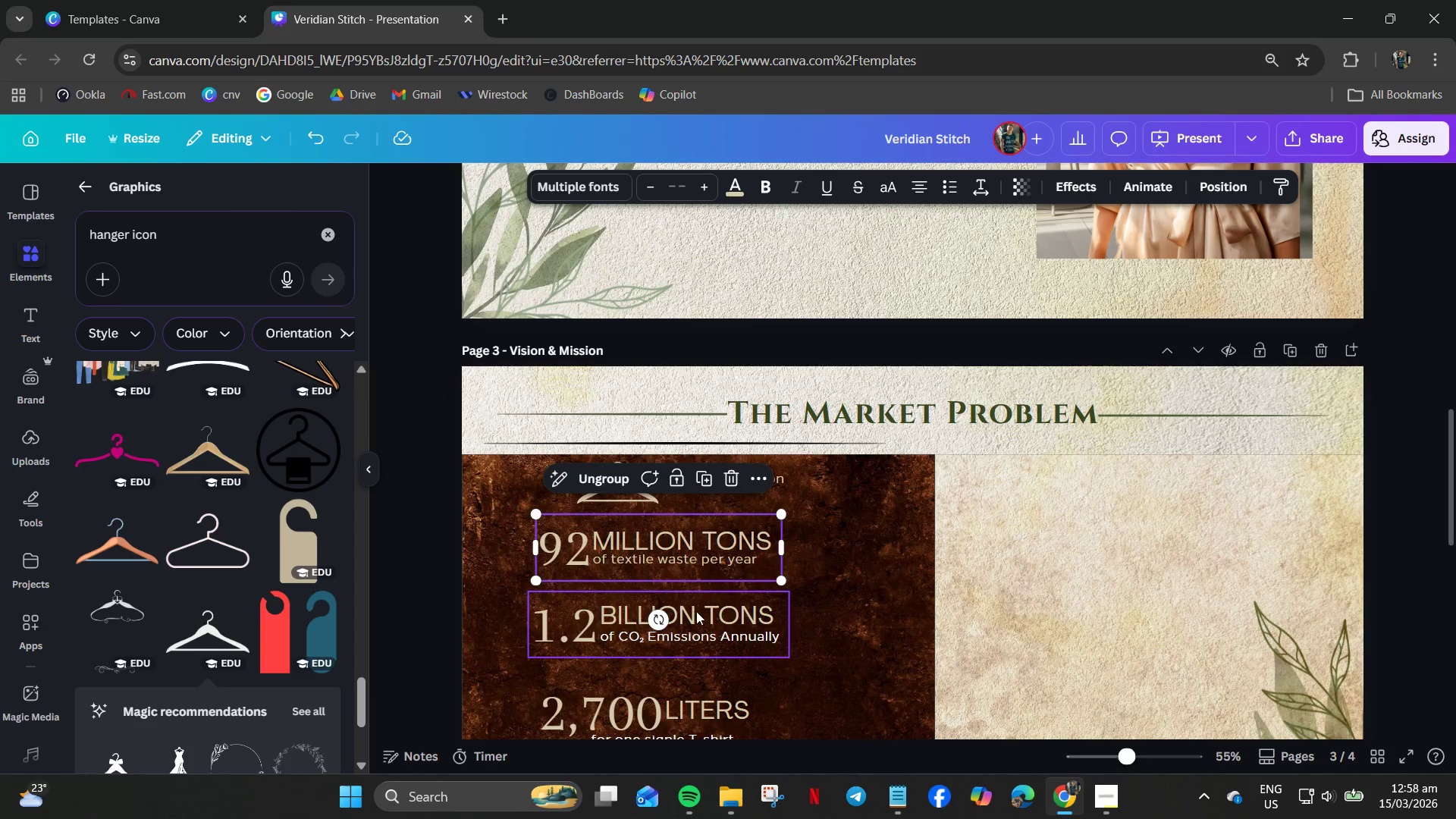 
left_click([696, 613])
 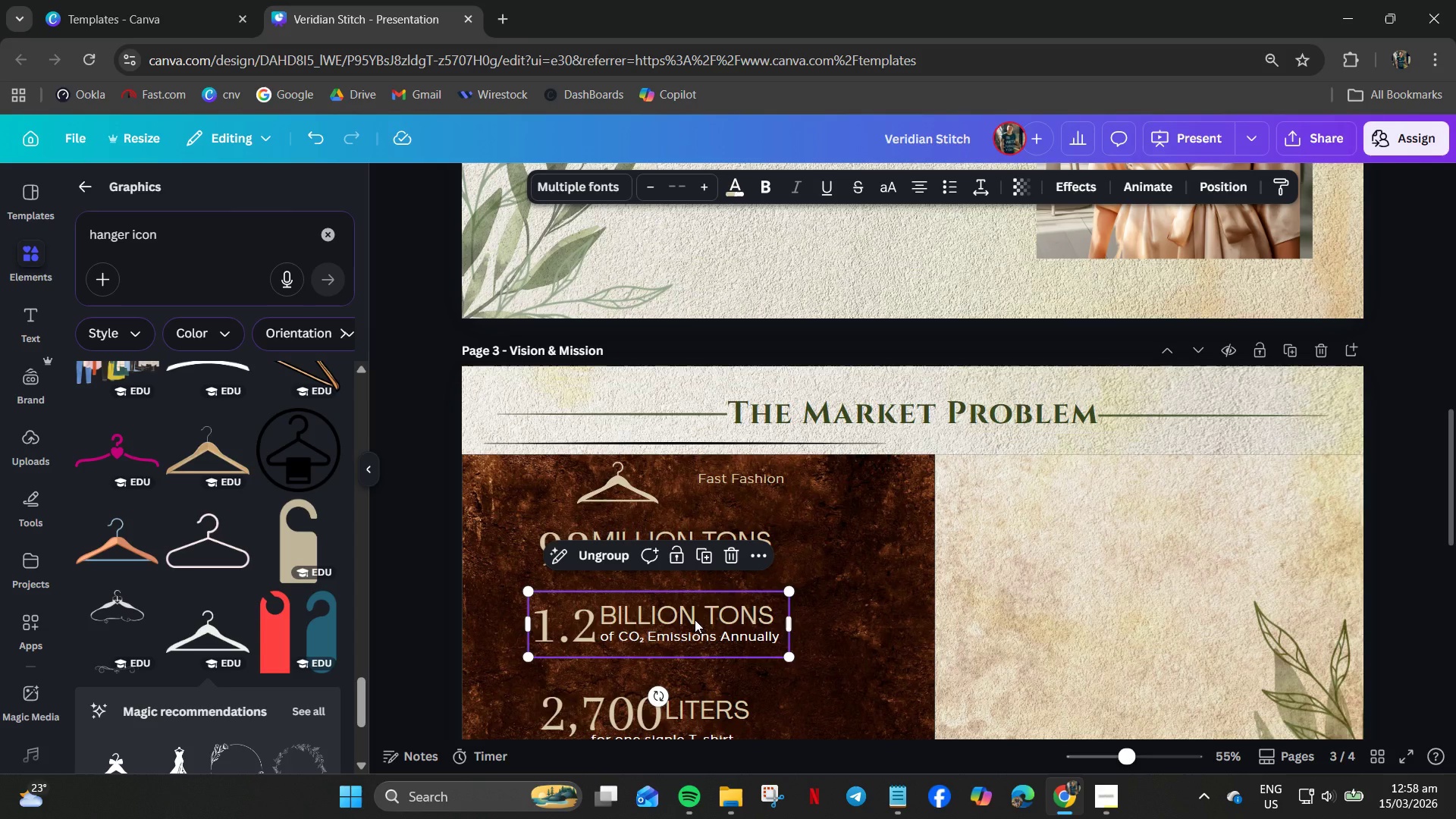 
left_click_drag(start_coordinate=[695, 620], to_coordinate=[695, 614])
 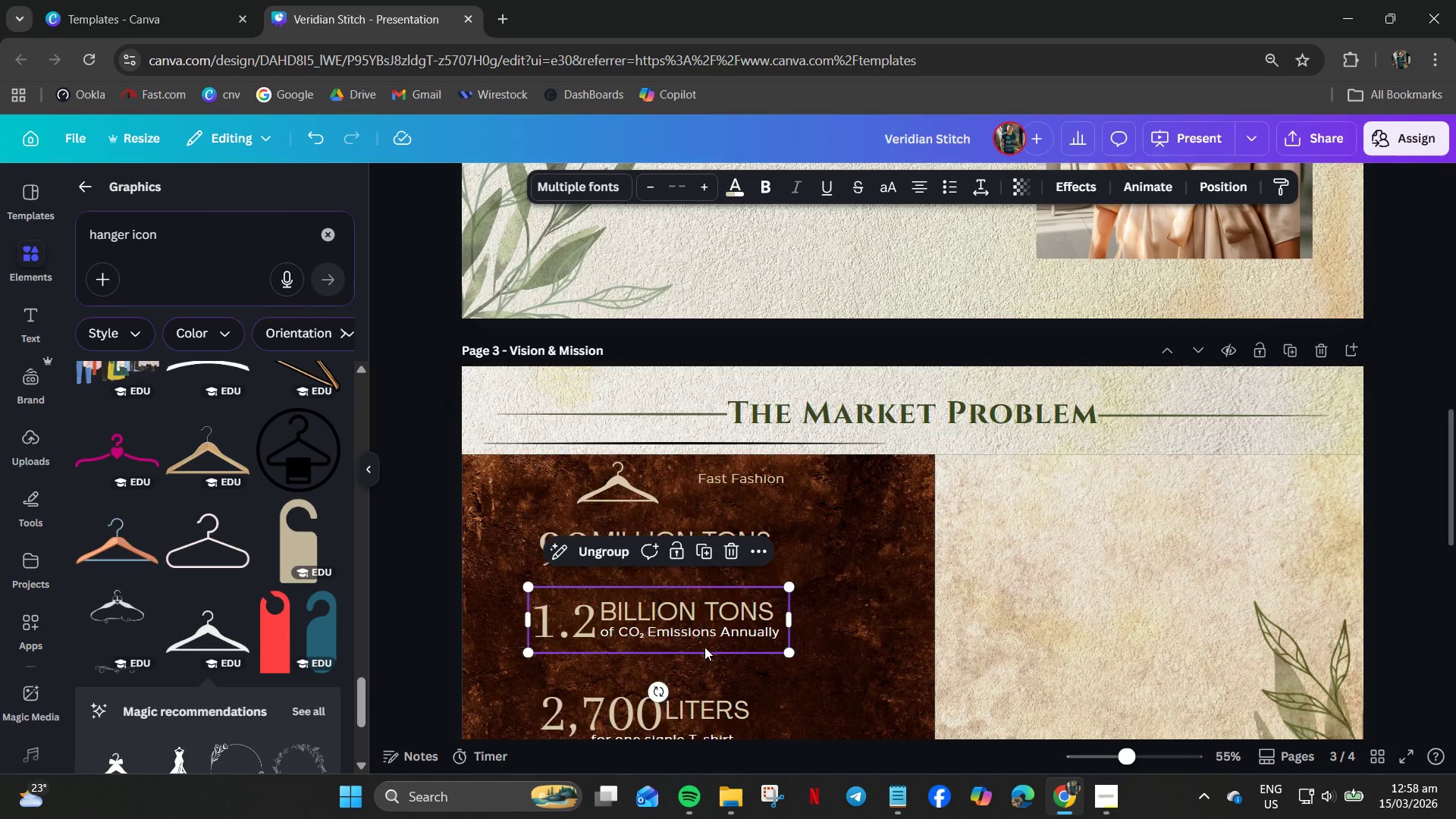 
scroll: coordinate [706, 645], scroll_direction: down, amount: 2.0
 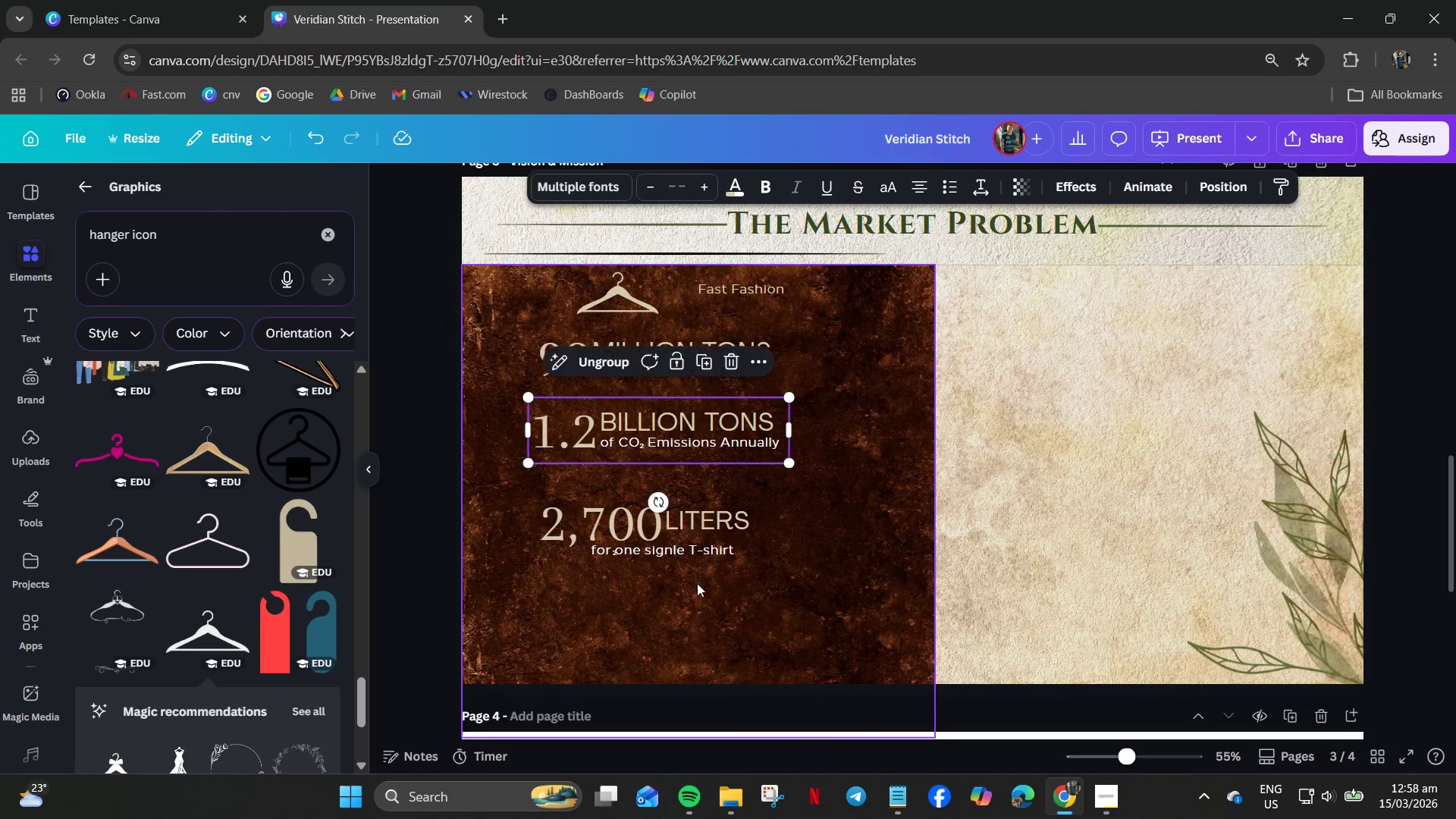 
left_click([697, 582])
 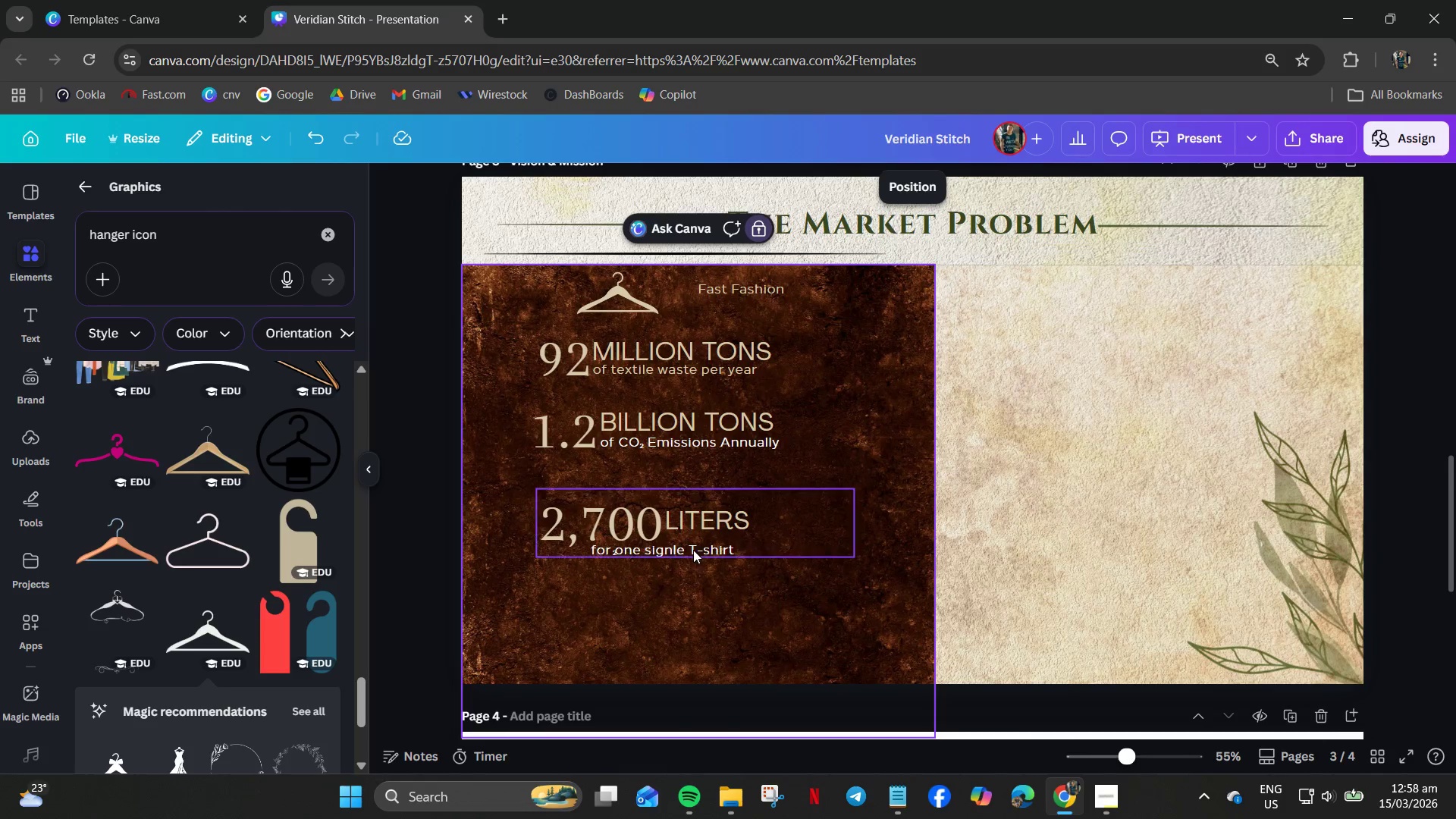 
left_click([692, 548])
 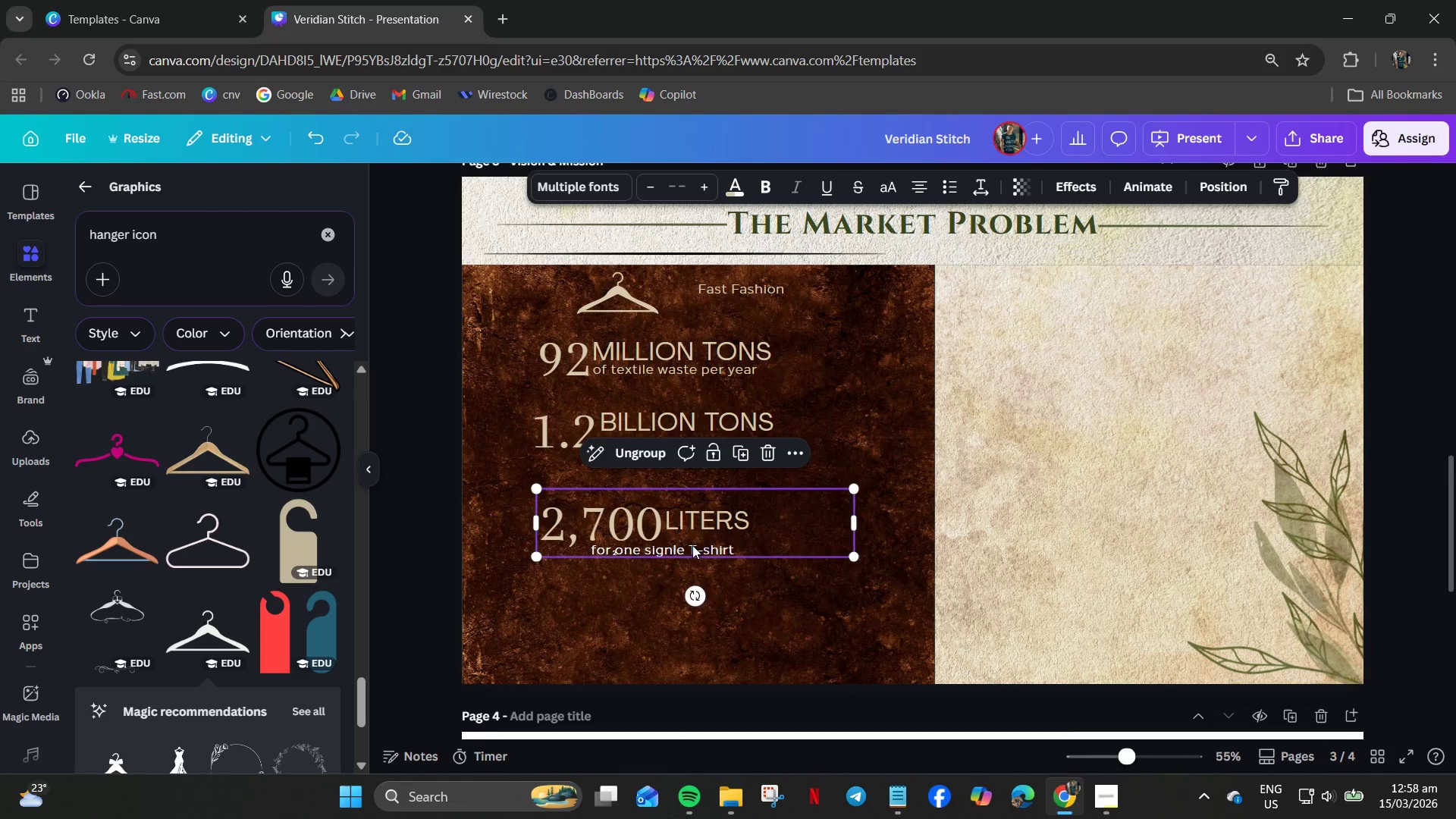 
mouse_move([703, 557])
 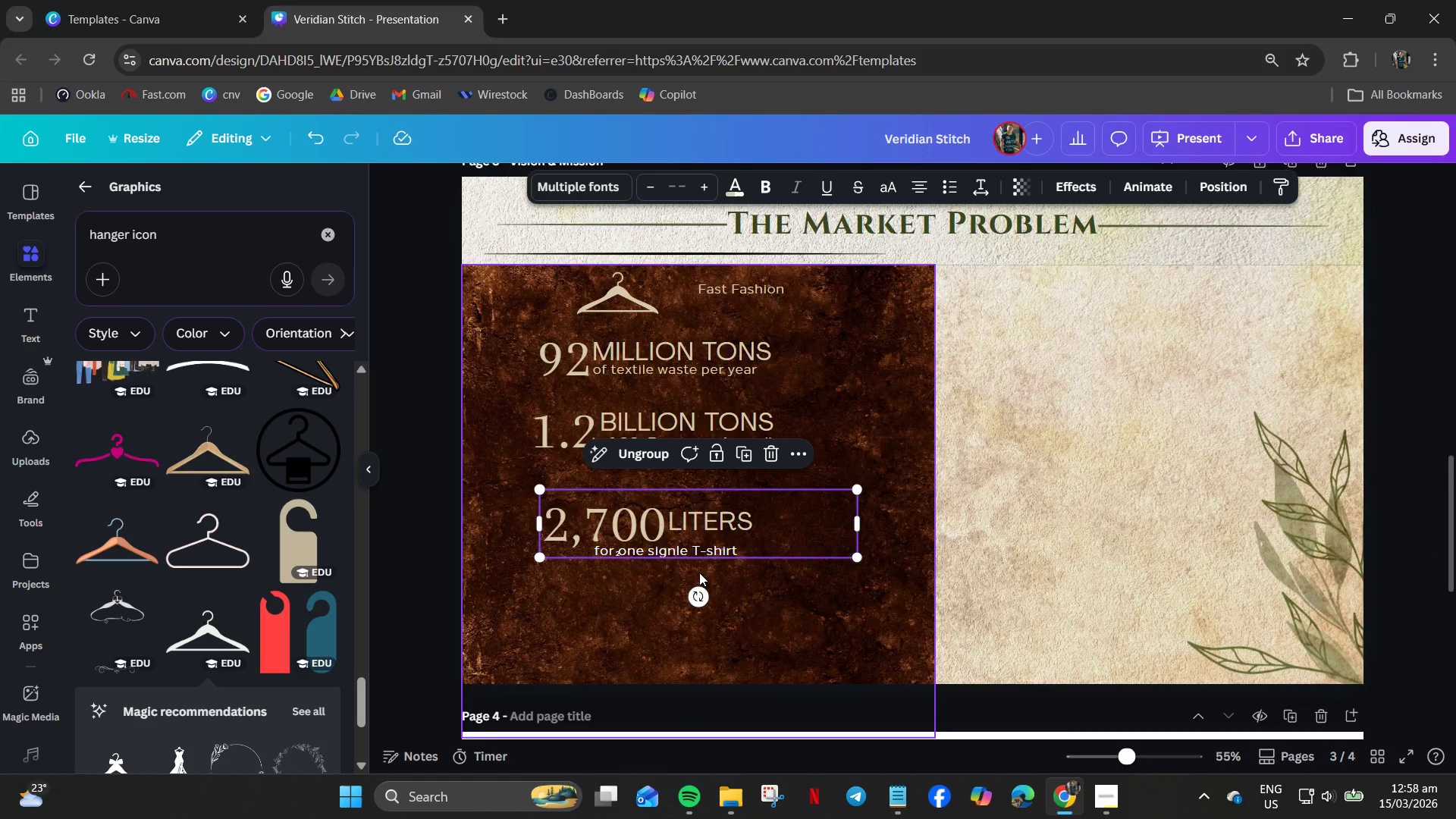 
scroll: coordinate [695, 557], scroll_direction: down, amount: 1.0
 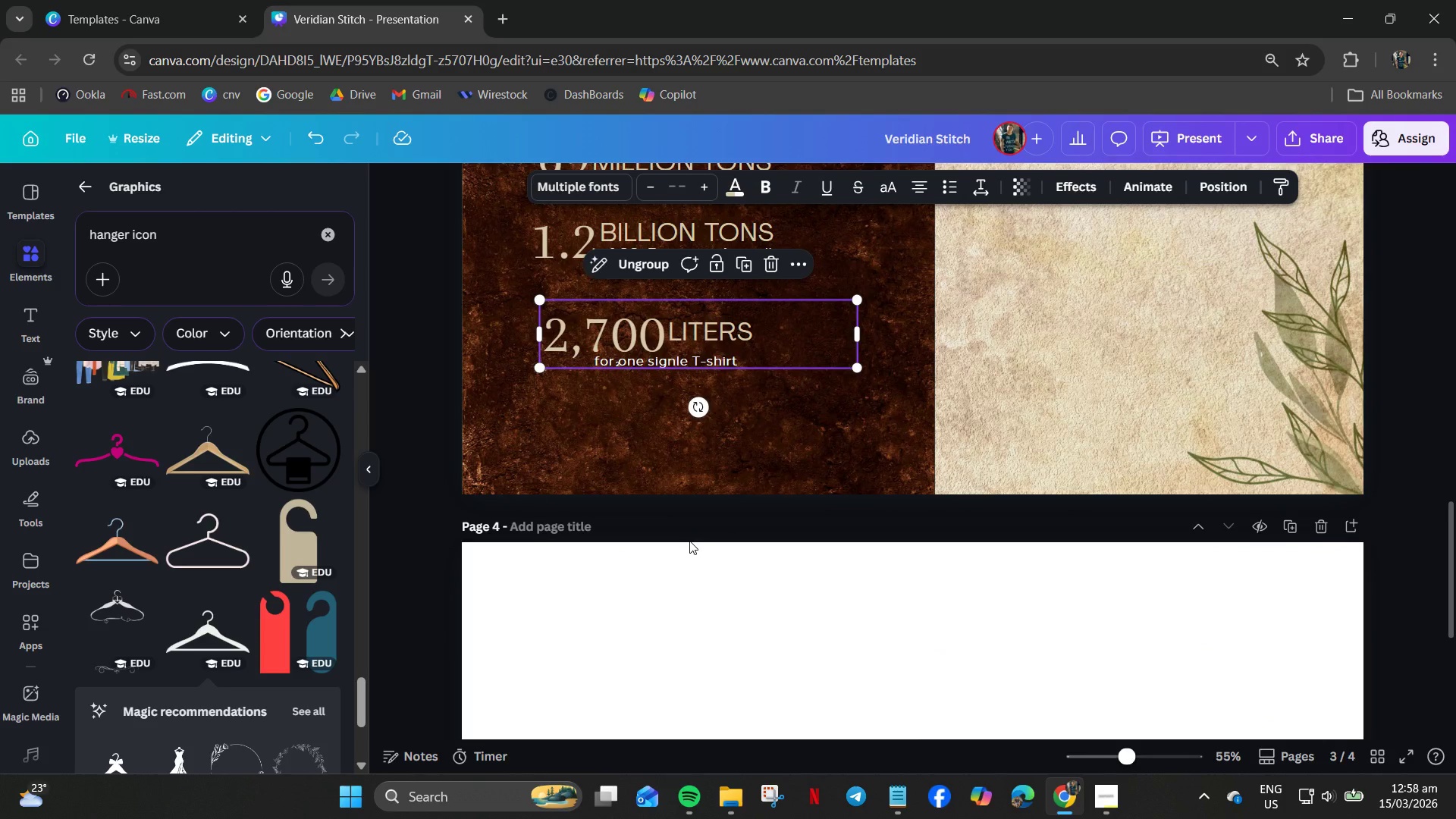 
scroll: coordinate [689, 541], scroll_direction: up, amount: 2.0
 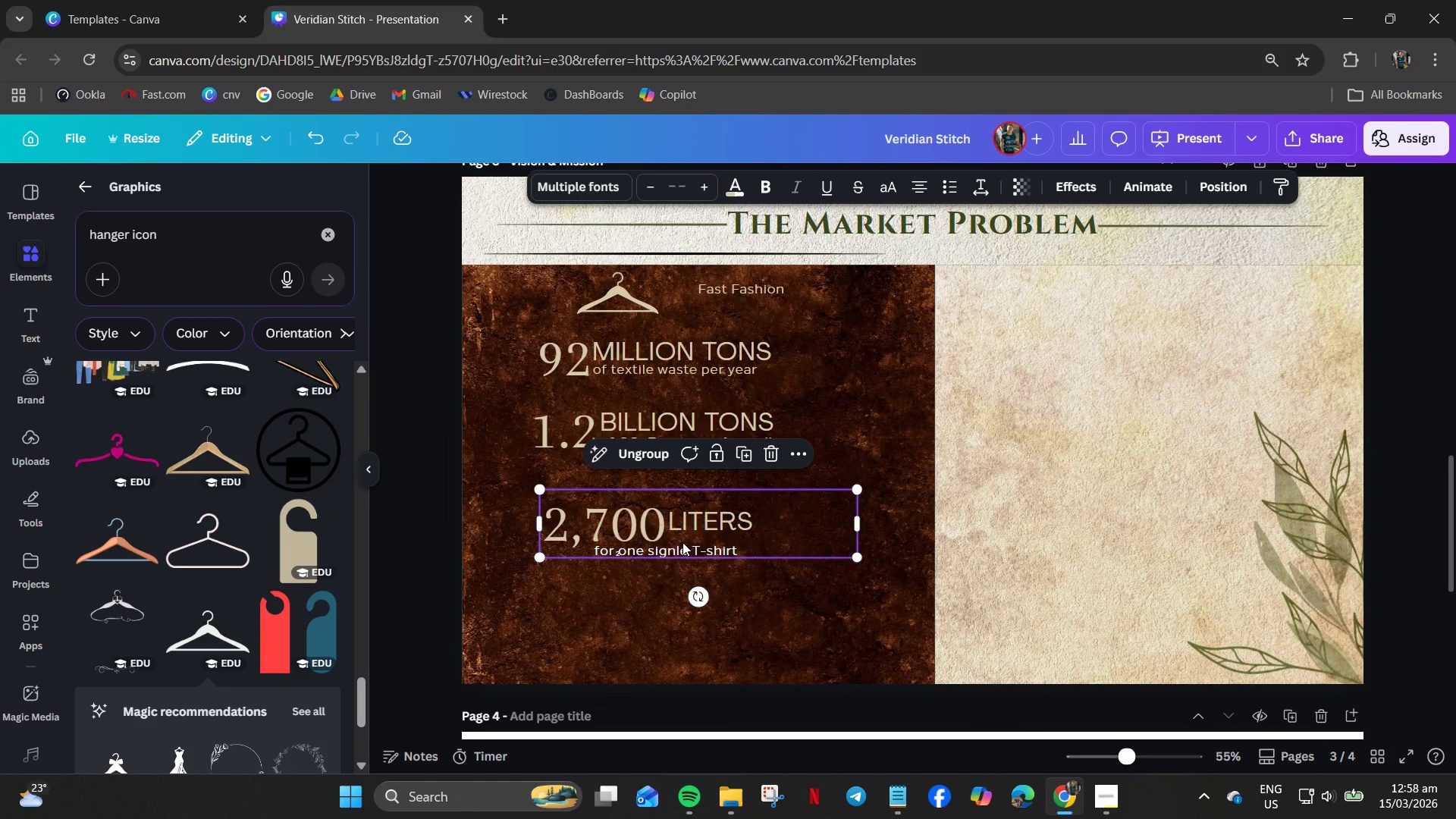 
left_click([678, 534])
 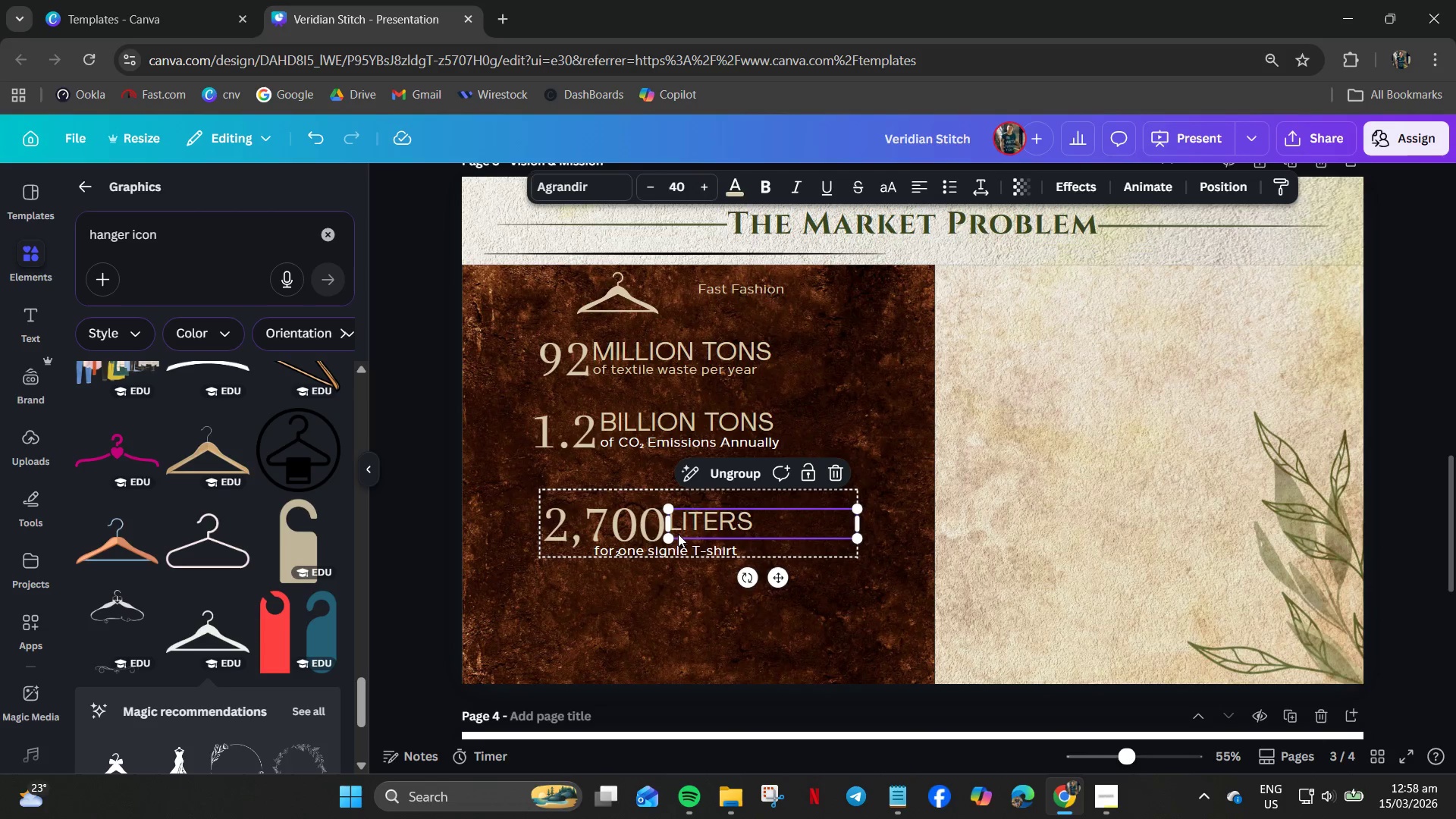 
left_click_drag(start_coordinate=[678, 534], to_coordinate=[670, 532])
 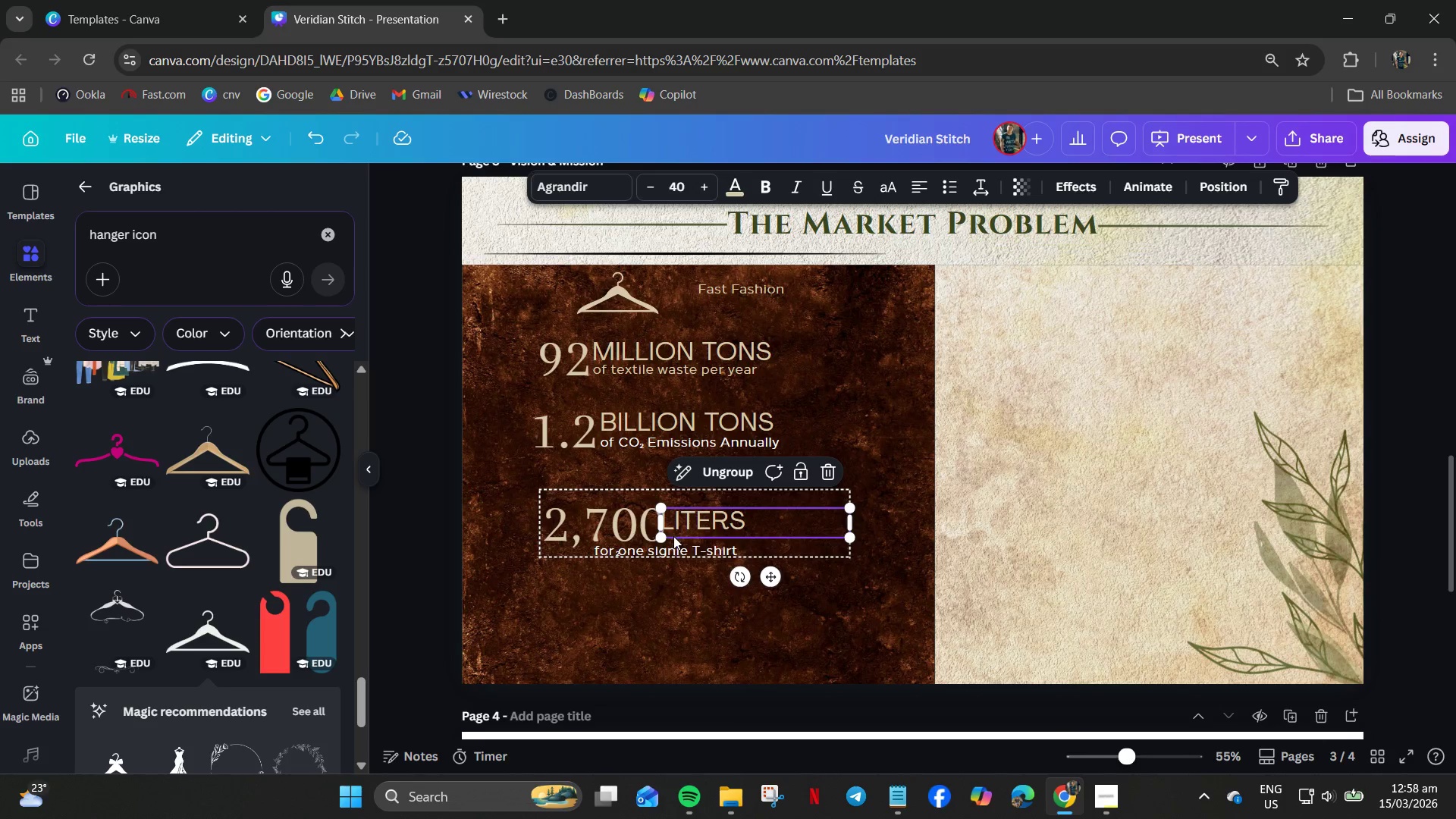 
key(Control+Z)
 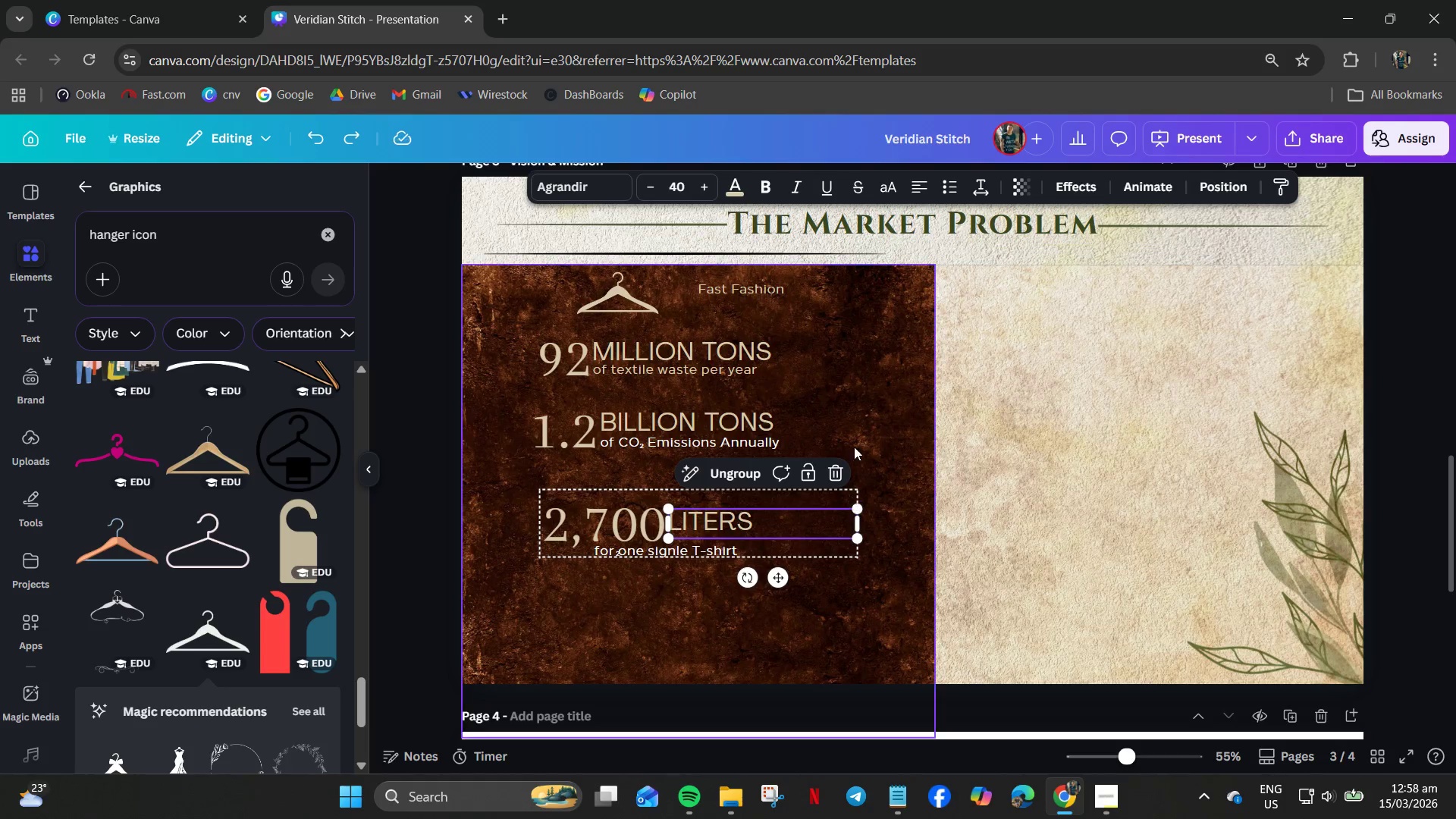 
left_click([858, 433])
 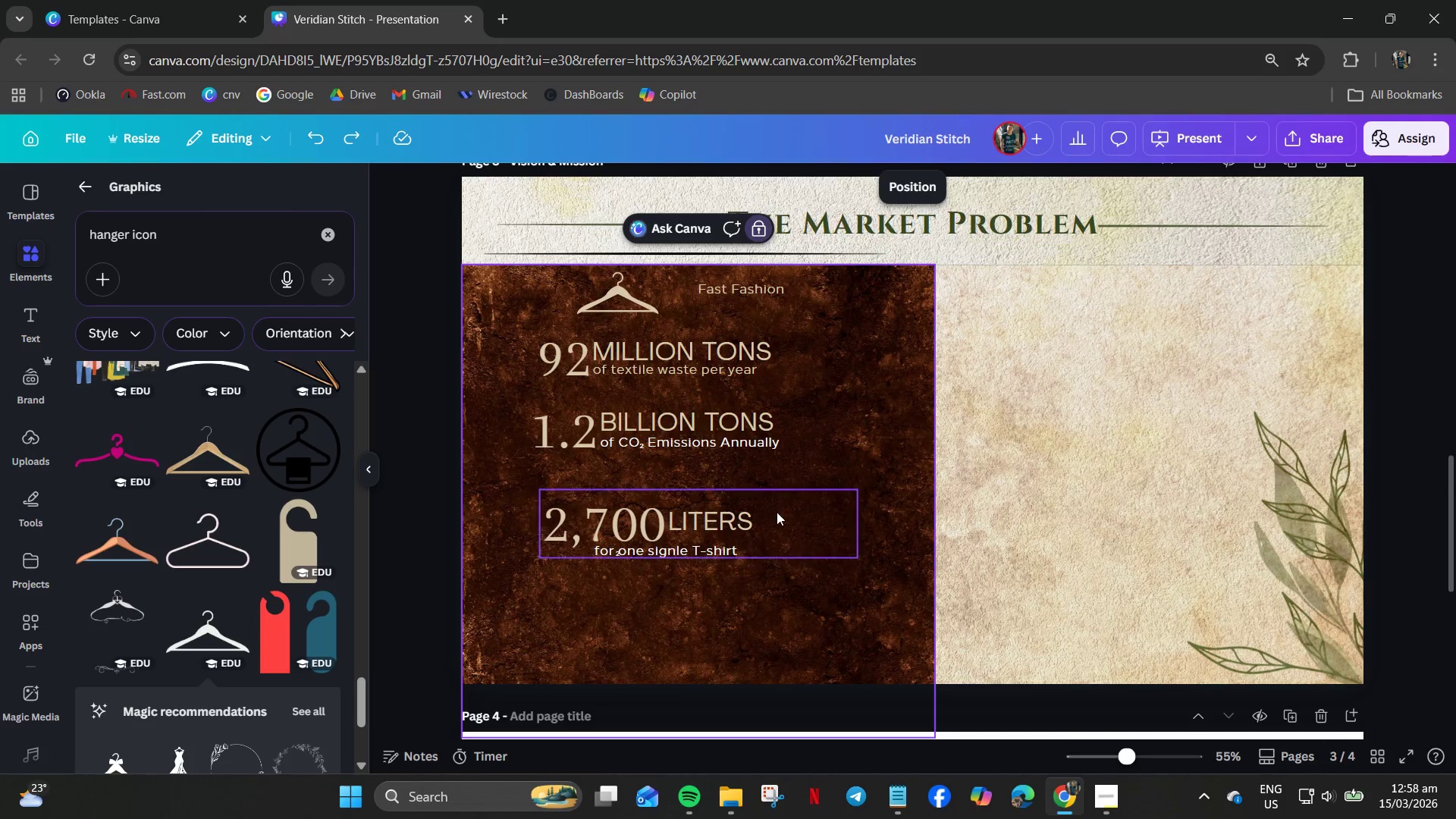 
left_click([775, 511])
 